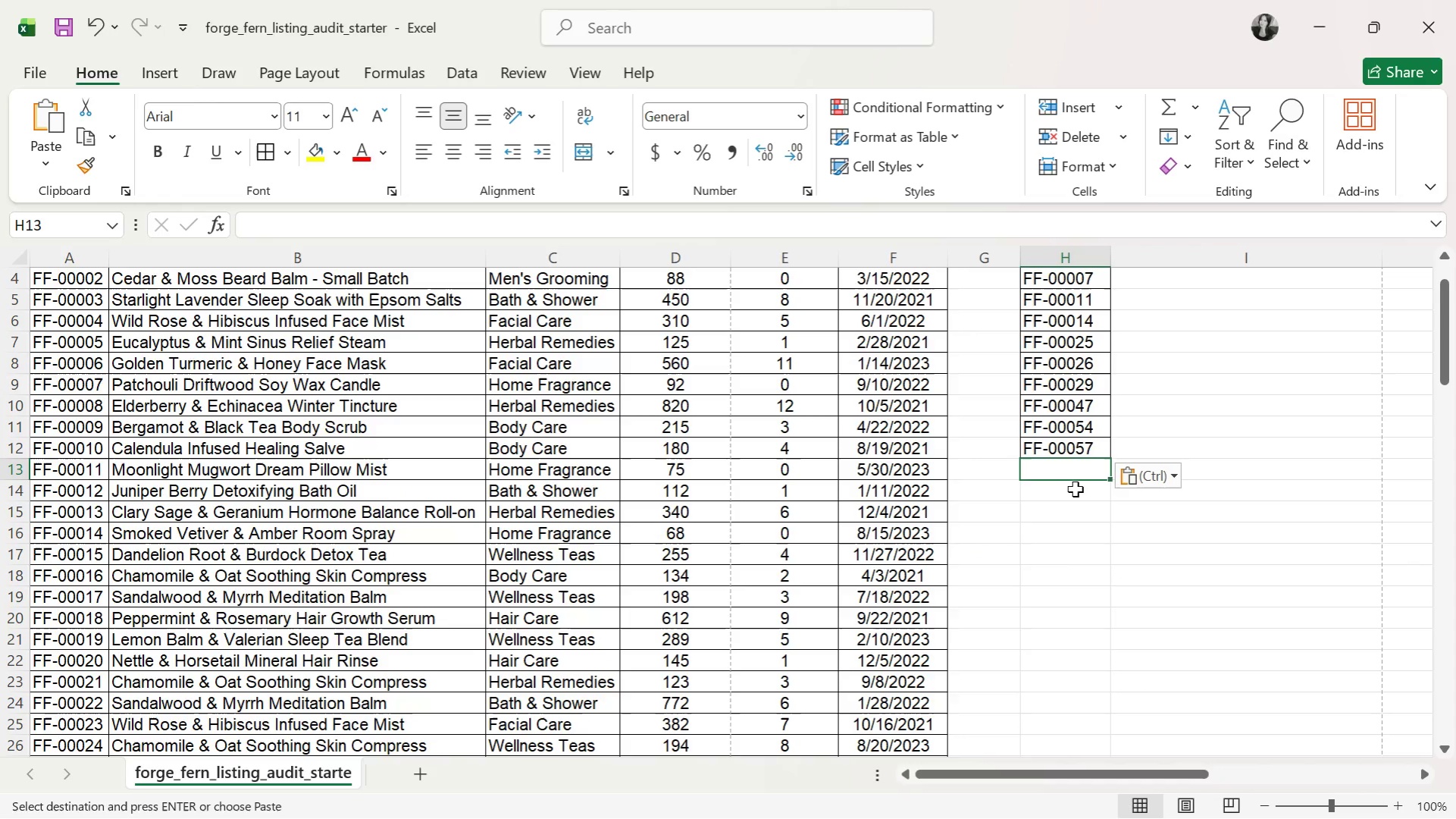 
scroll: coordinate [177, 718], scroll_direction: down, amount: 12.0
 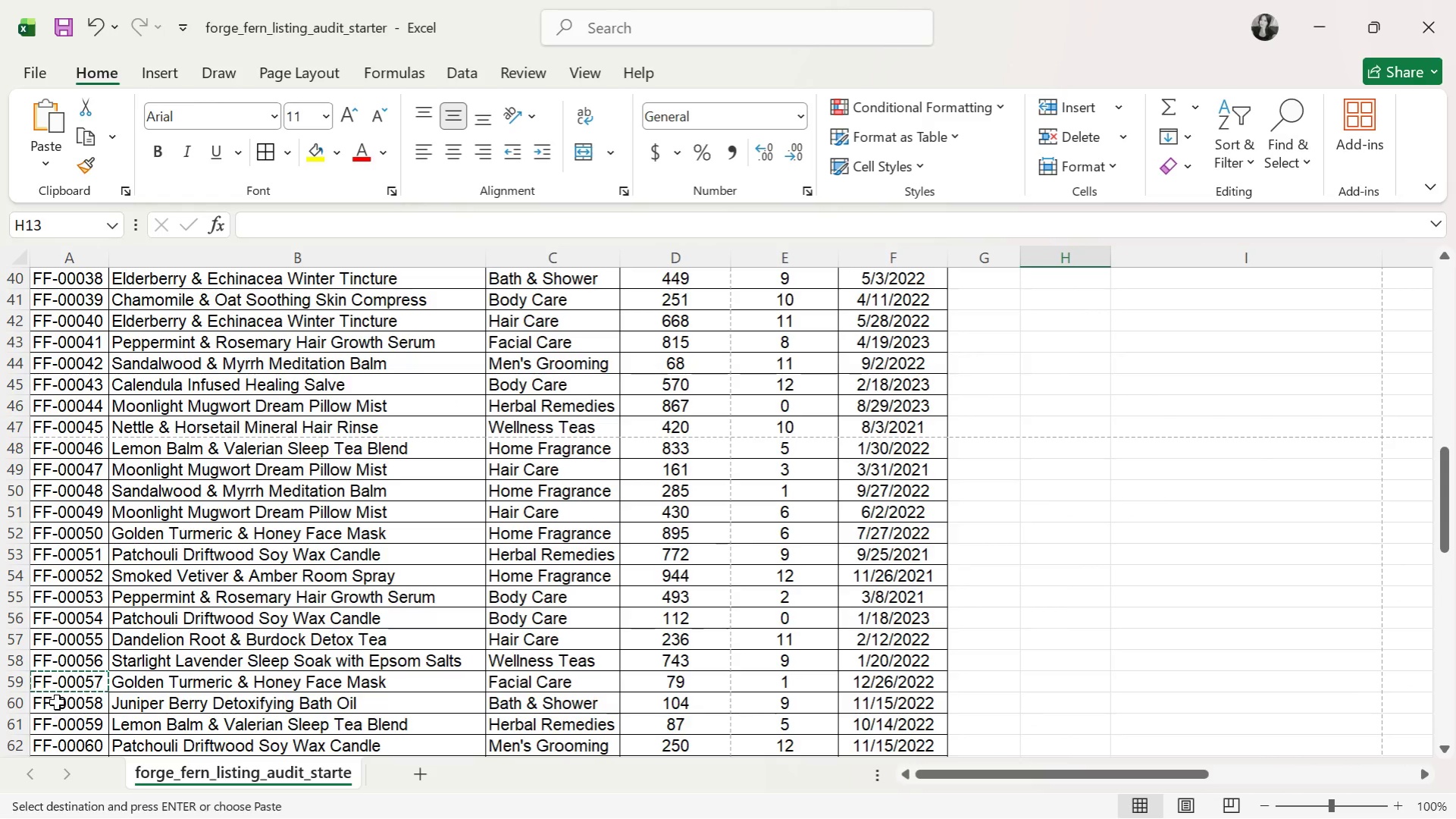 
left_click_drag(start_coordinate=[57, 702], to_coordinate=[57, 714])
 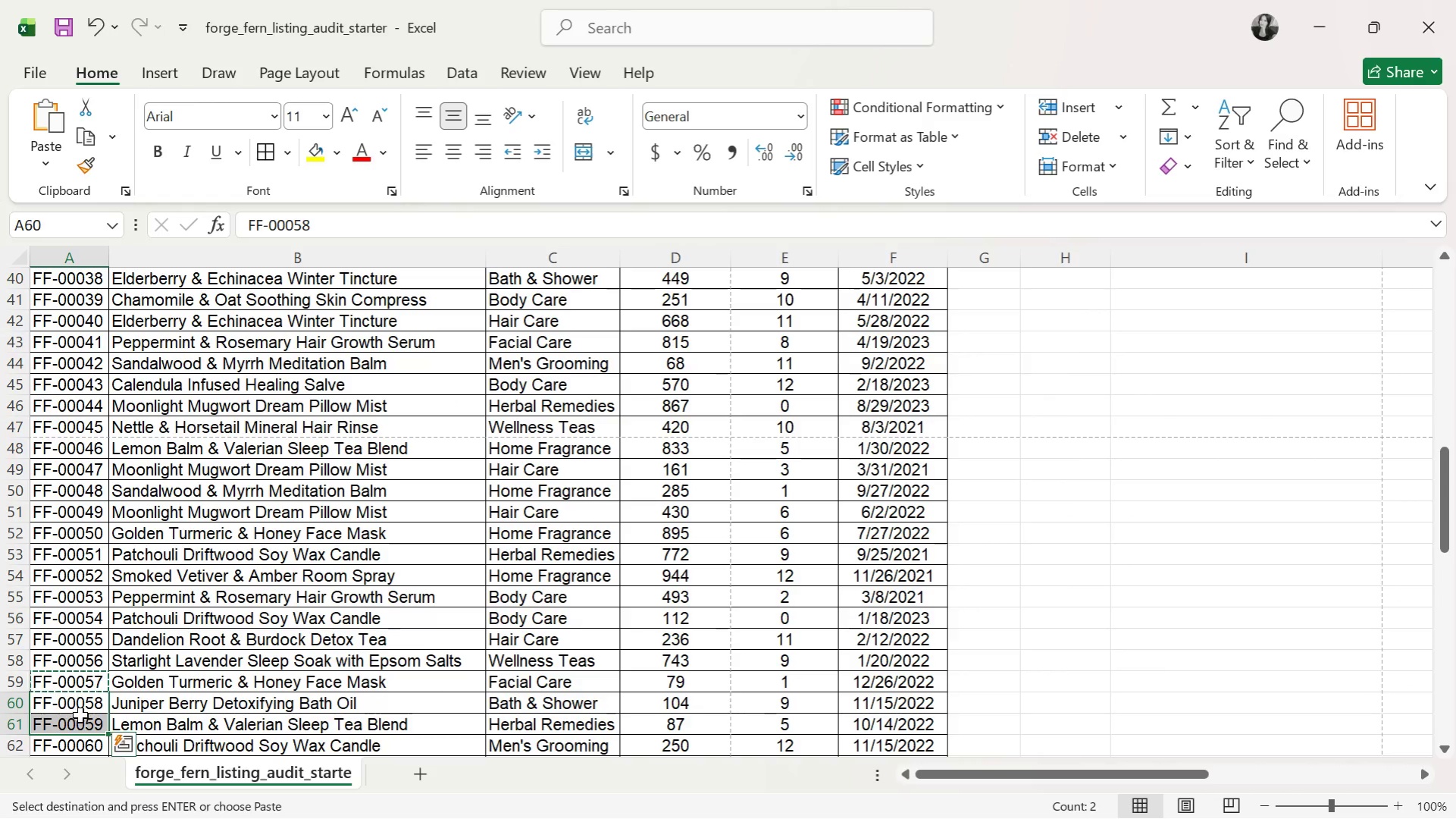 
key(Control+ControlLeft)
 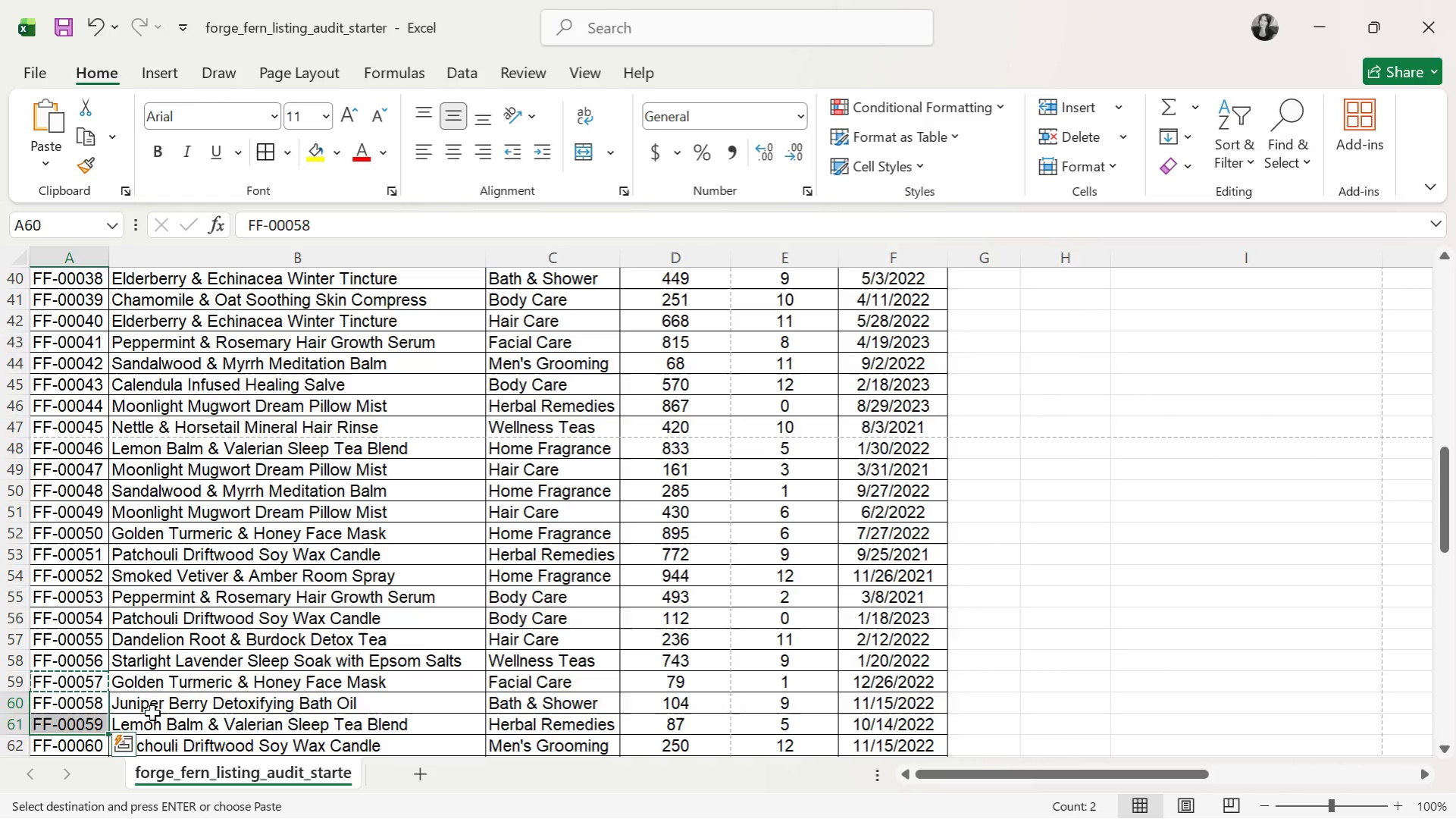 
key(Control+C)
 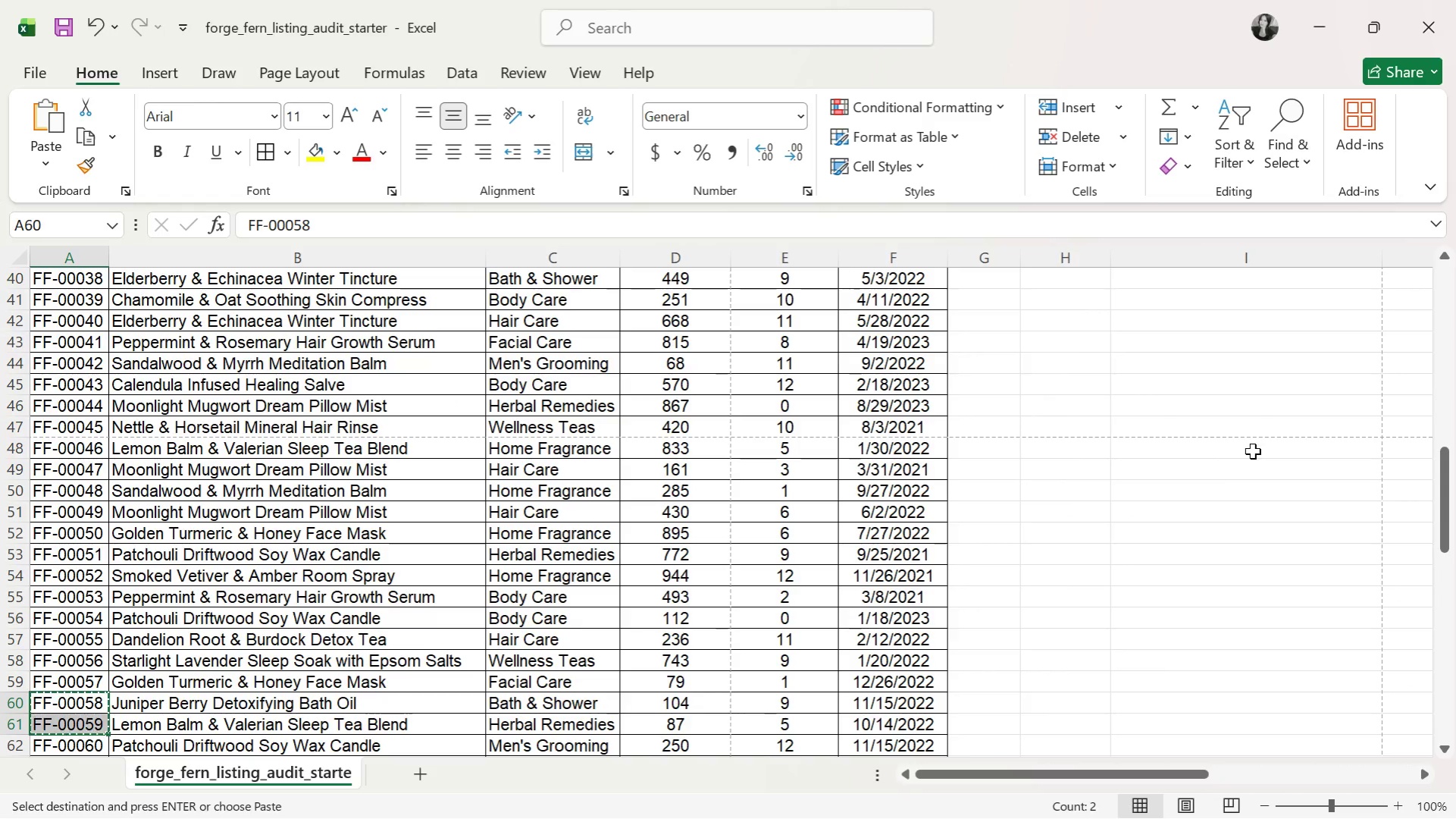 
scroll: coordinate [1152, 447], scroll_direction: up, amount: 13.0
 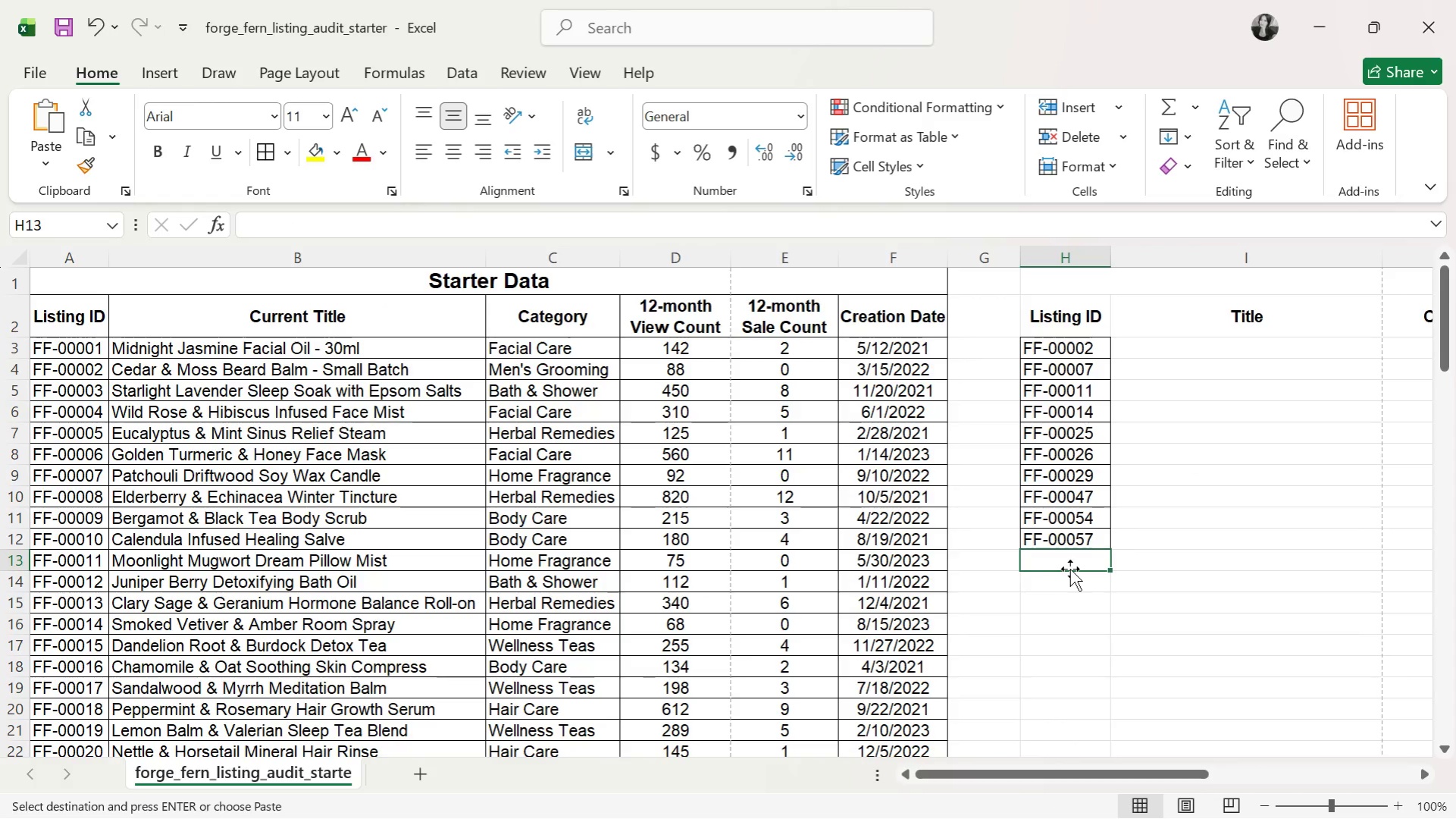 
key(Control+V)
 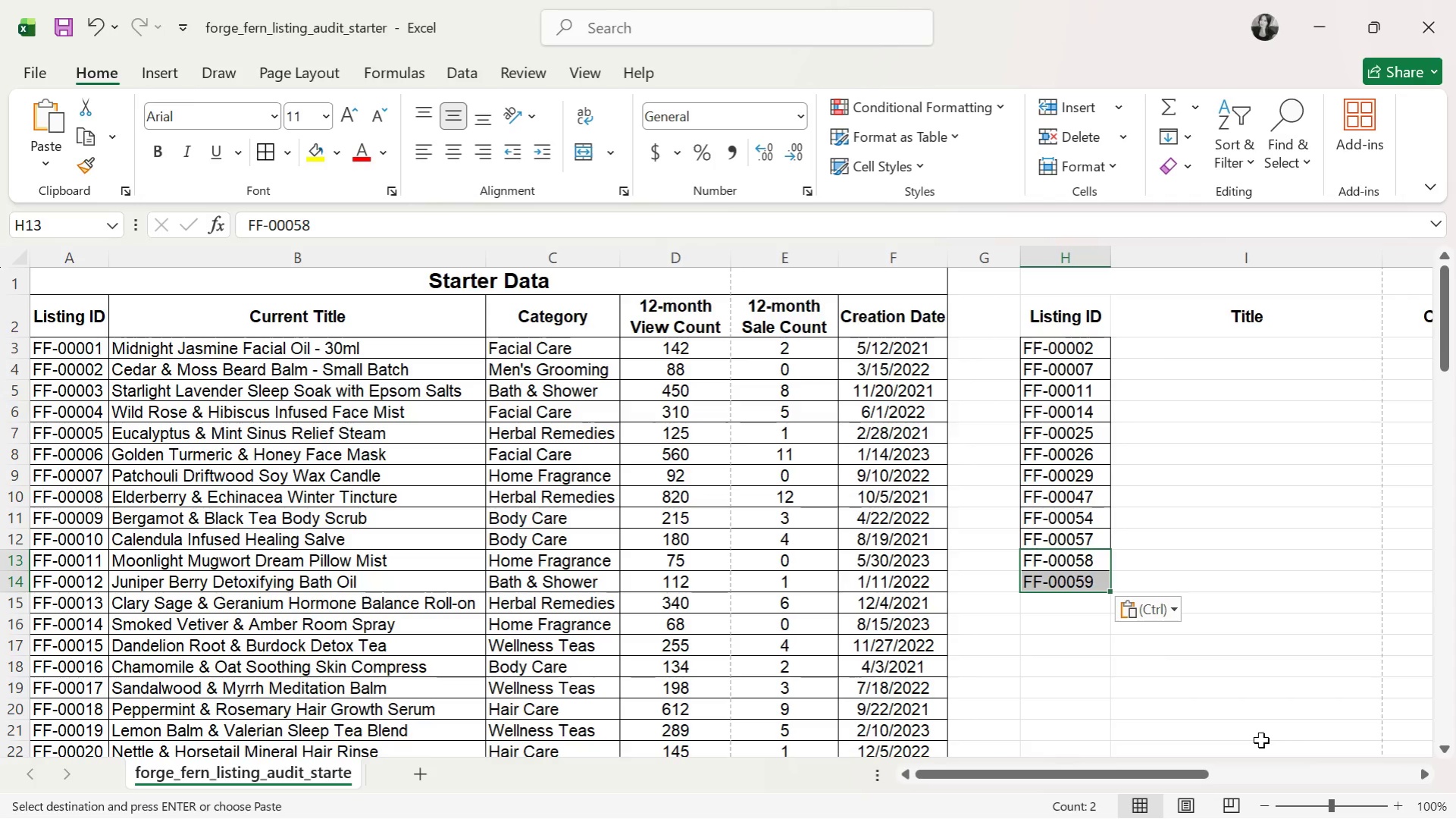 
wait(5.66)
 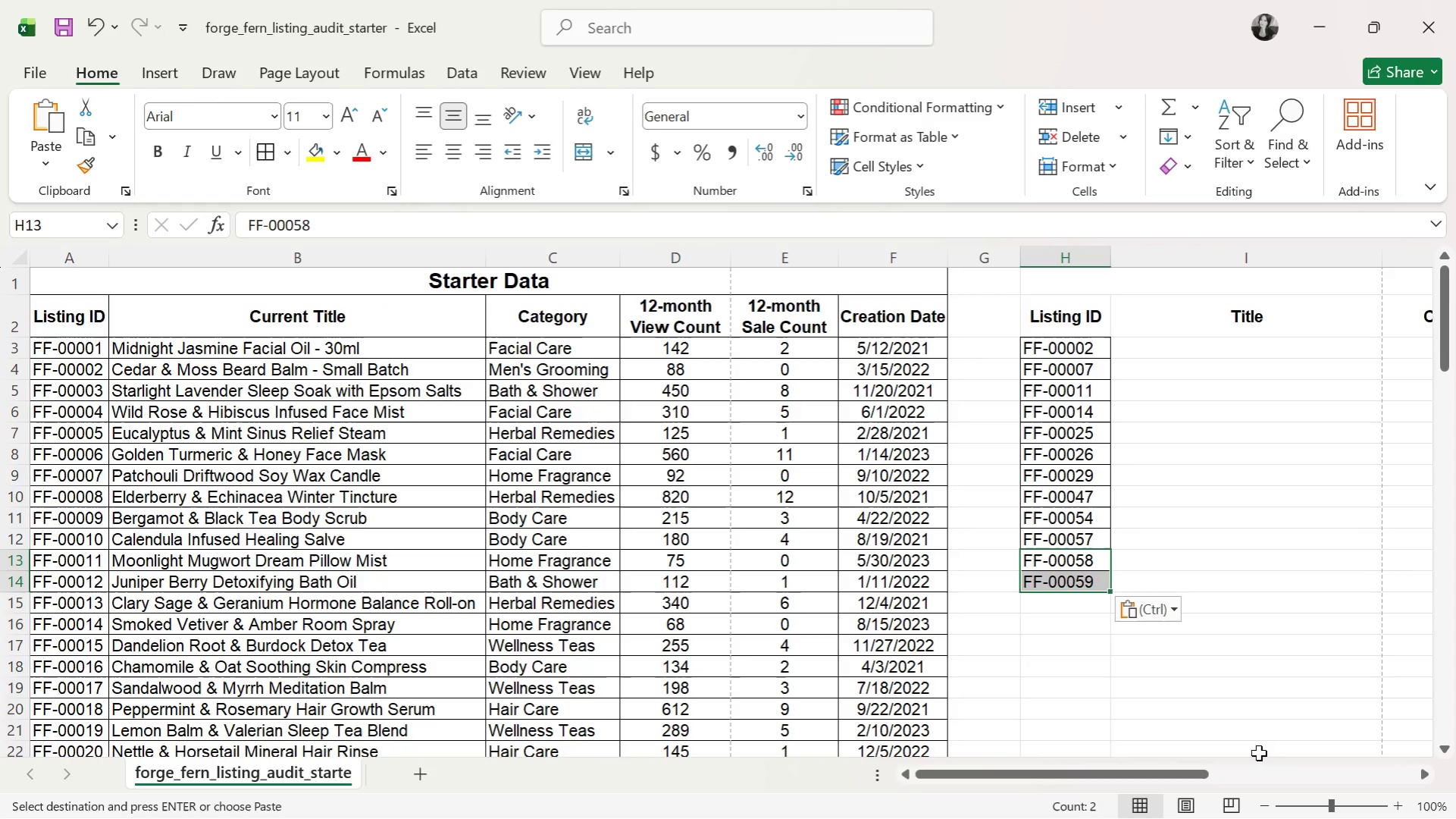 
scroll: coordinate [156, 684], scroll_direction: down, amount: 17.0
 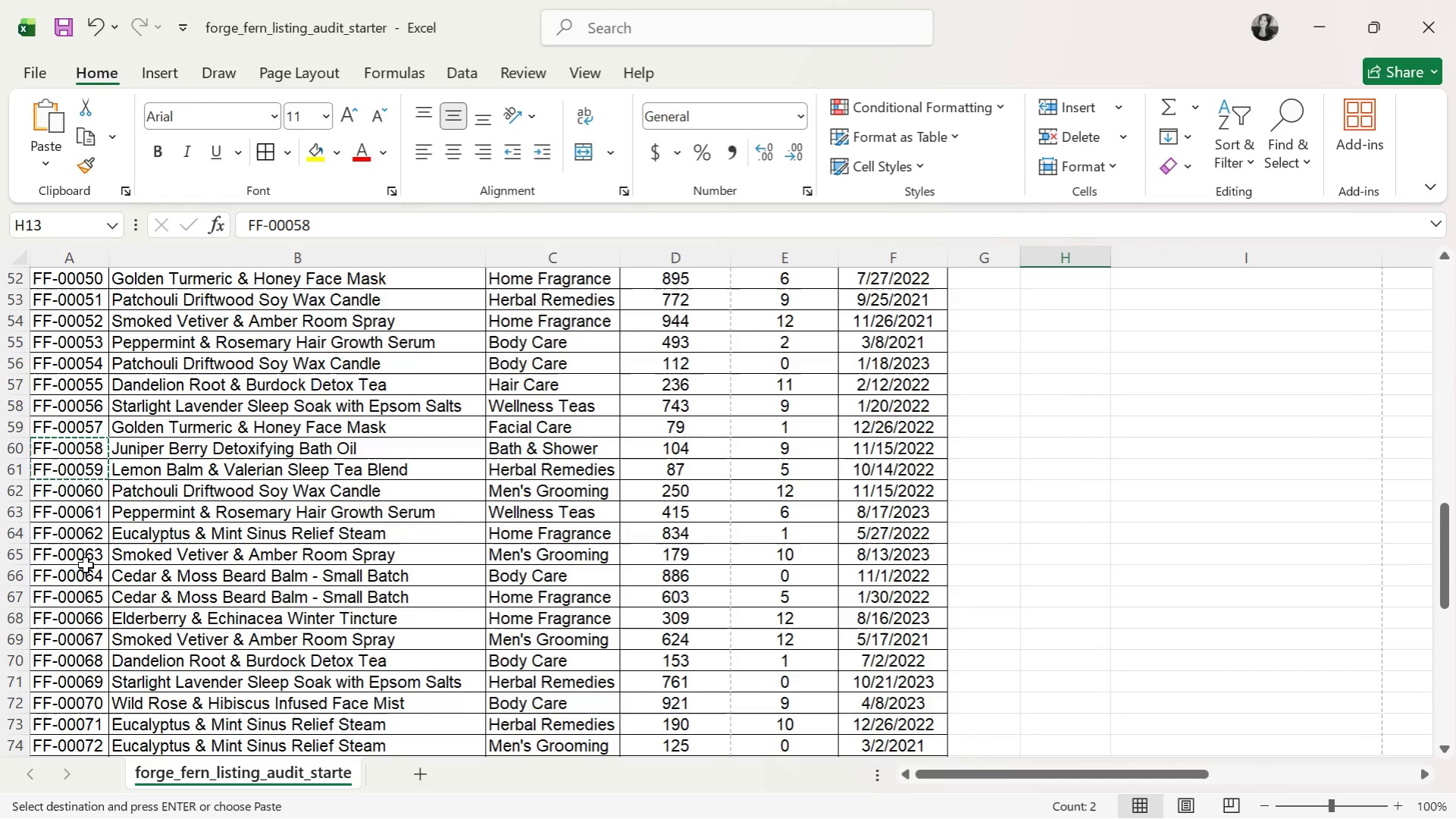 
left_click([87, 555])
 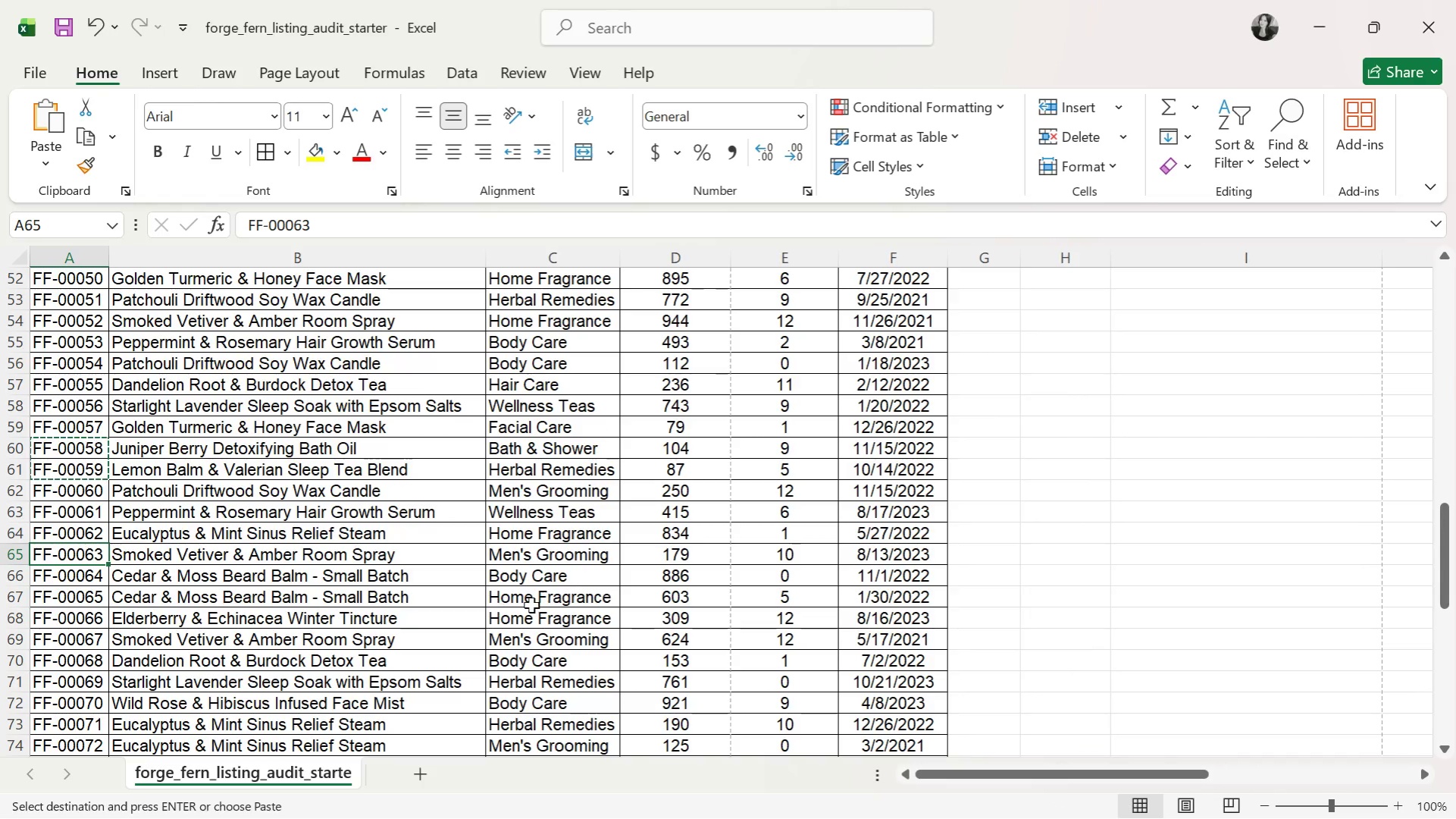 
key(Control+C)
 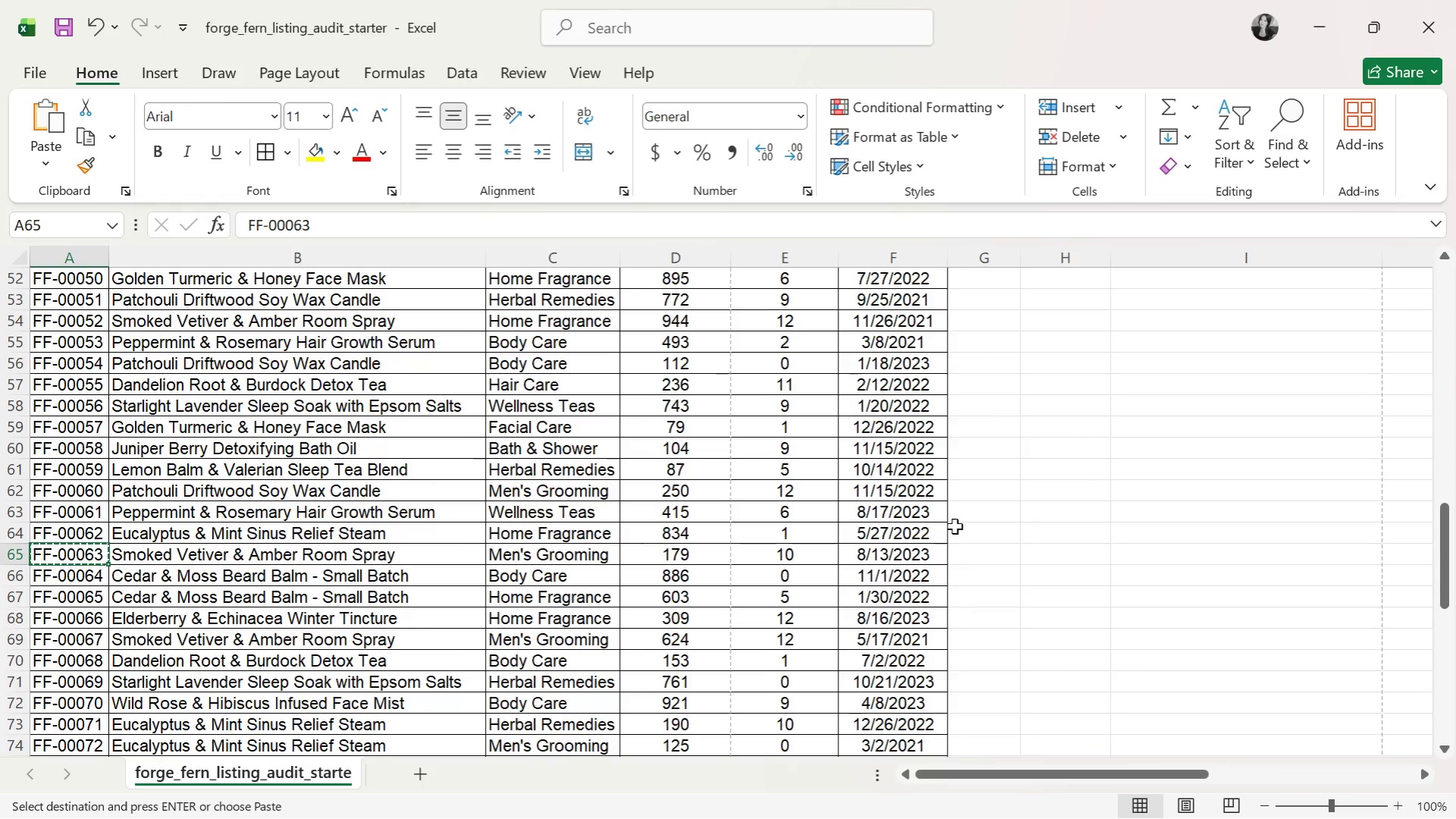 
scroll: coordinate [1010, 466], scroll_direction: up, amount: 14.0
 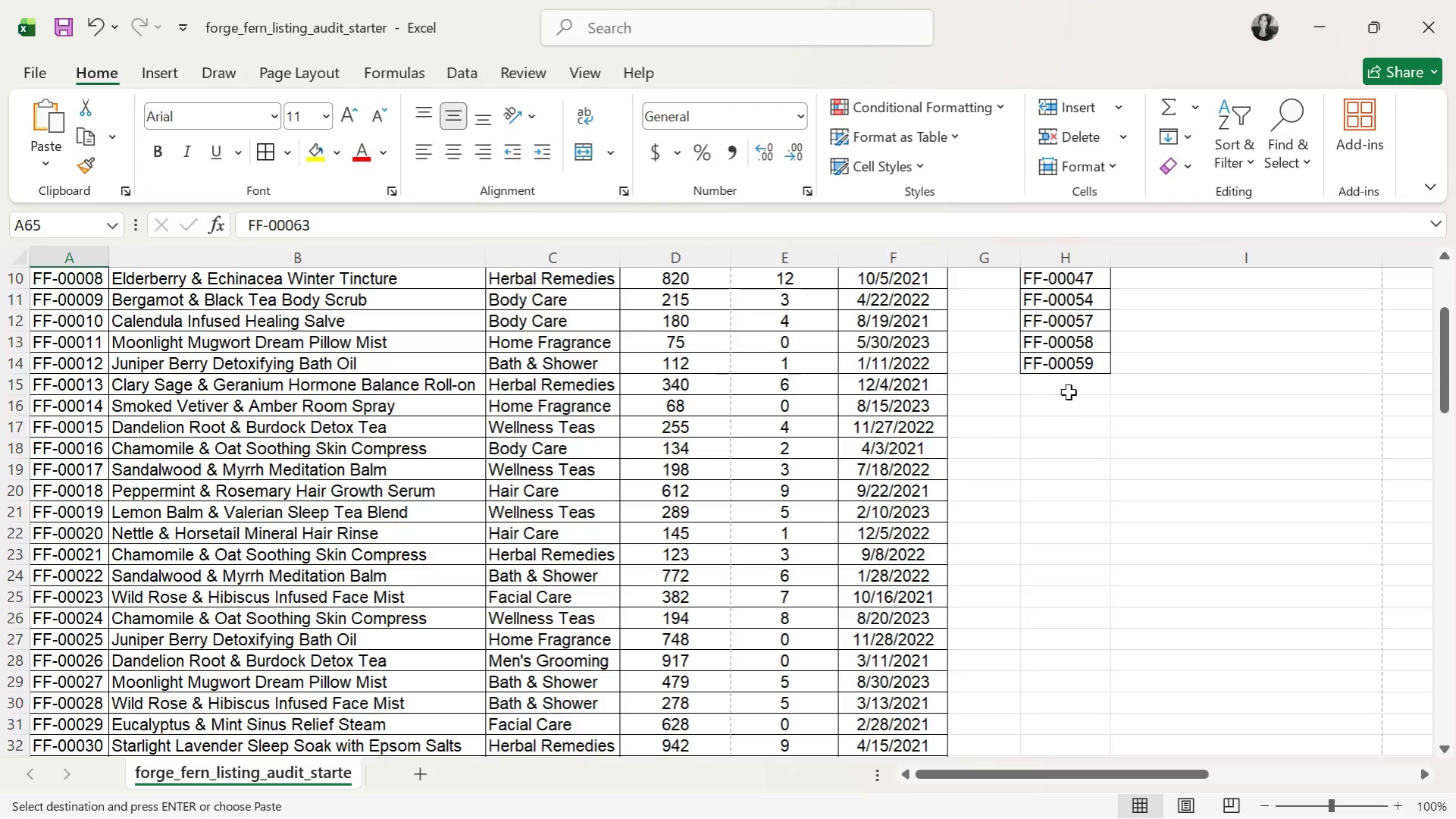 
left_click([1069, 388])
 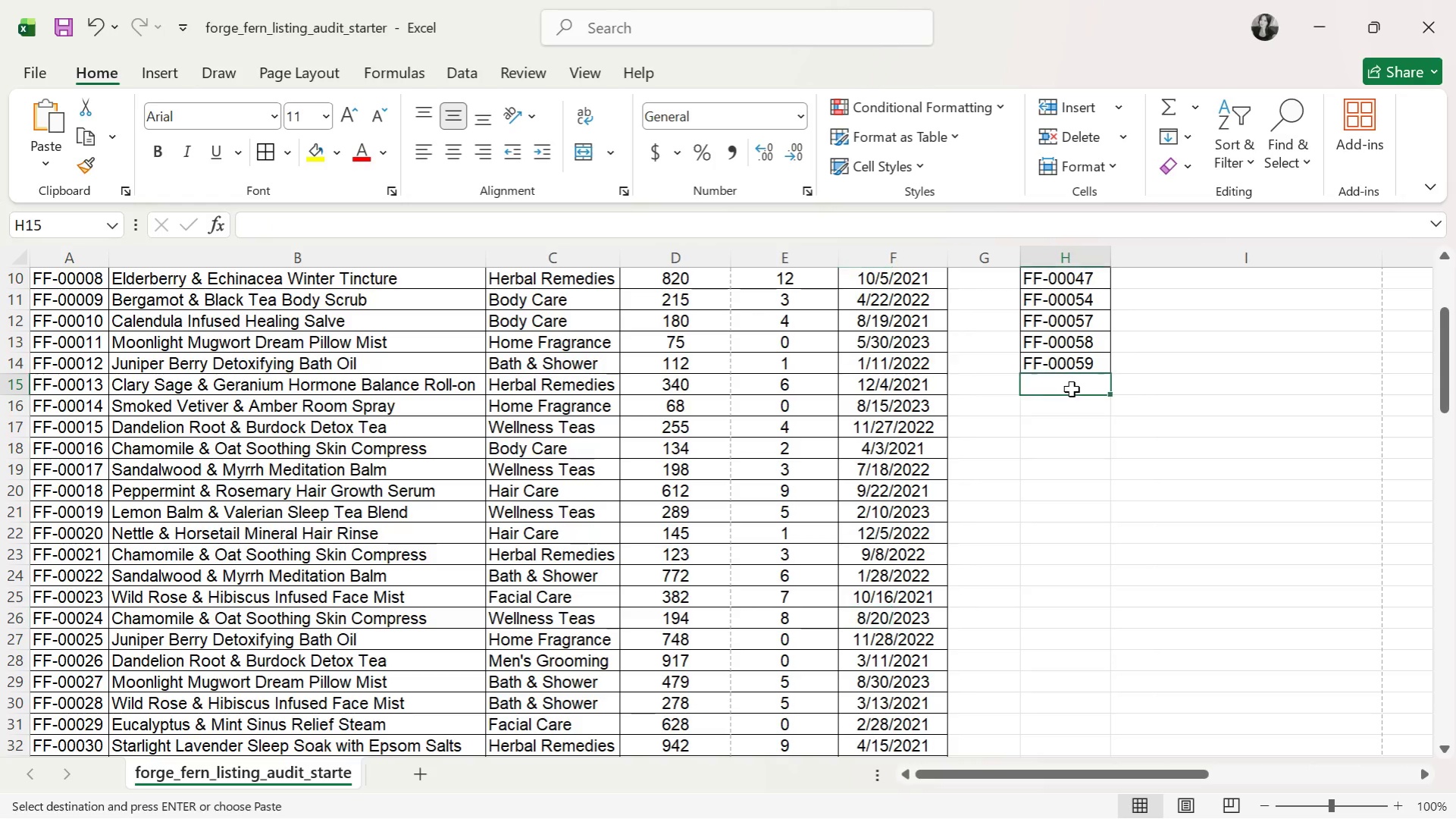 
key(Control+V)
 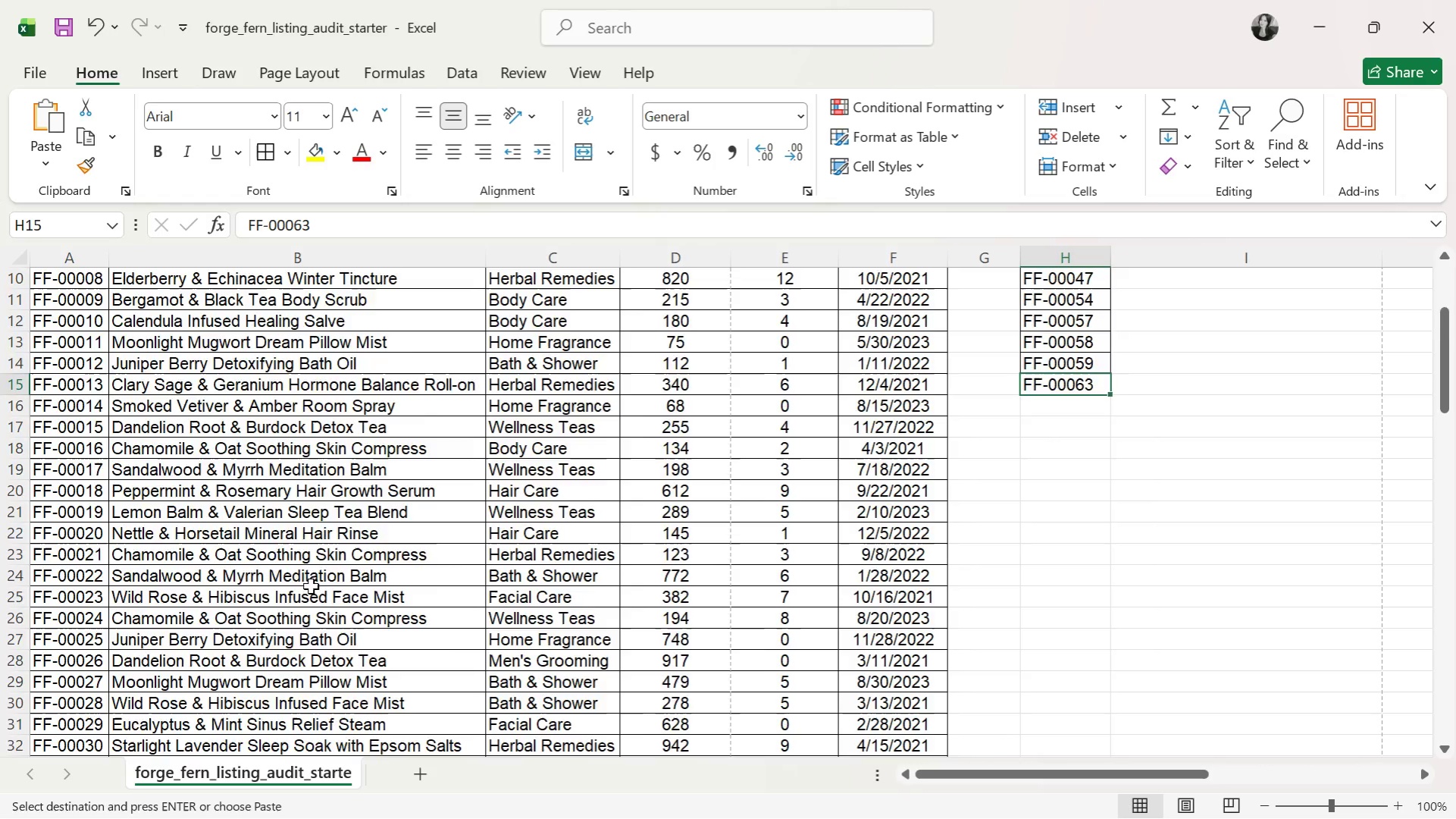 
scroll: coordinate [133, 653], scroll_direction: down, amount: 19.0
 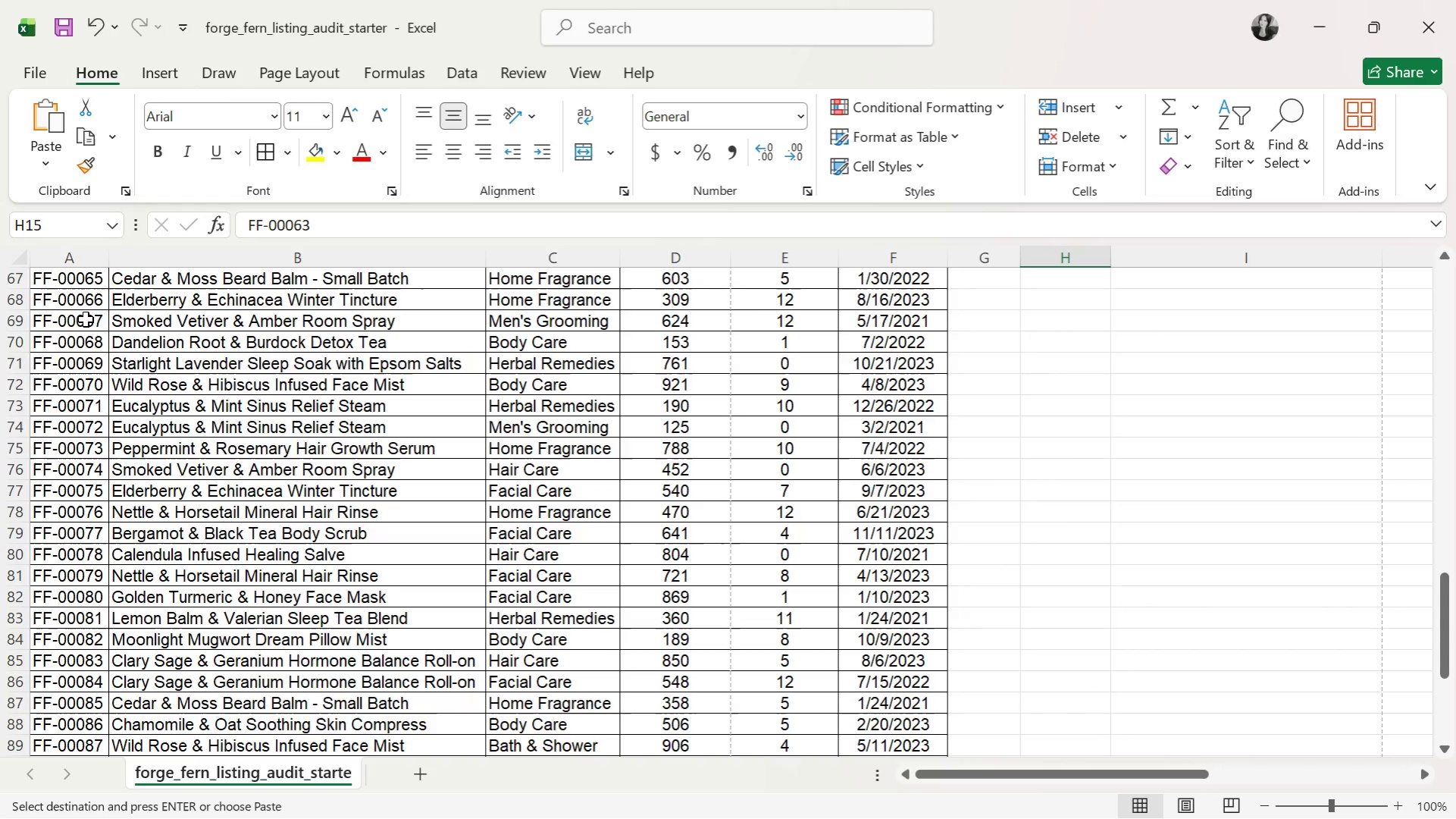 
left_click([86, 344])
 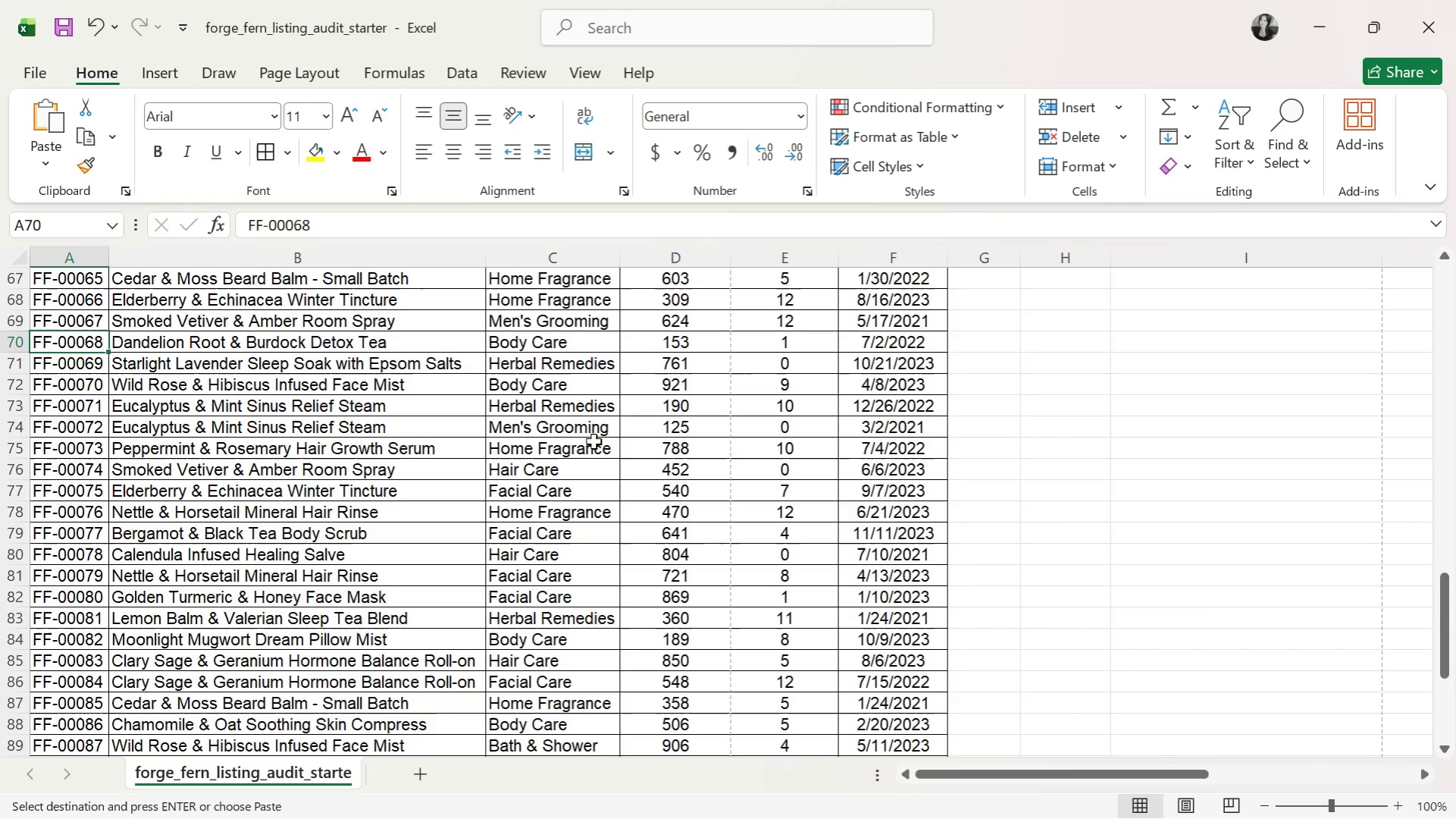 
key(Control+C)
 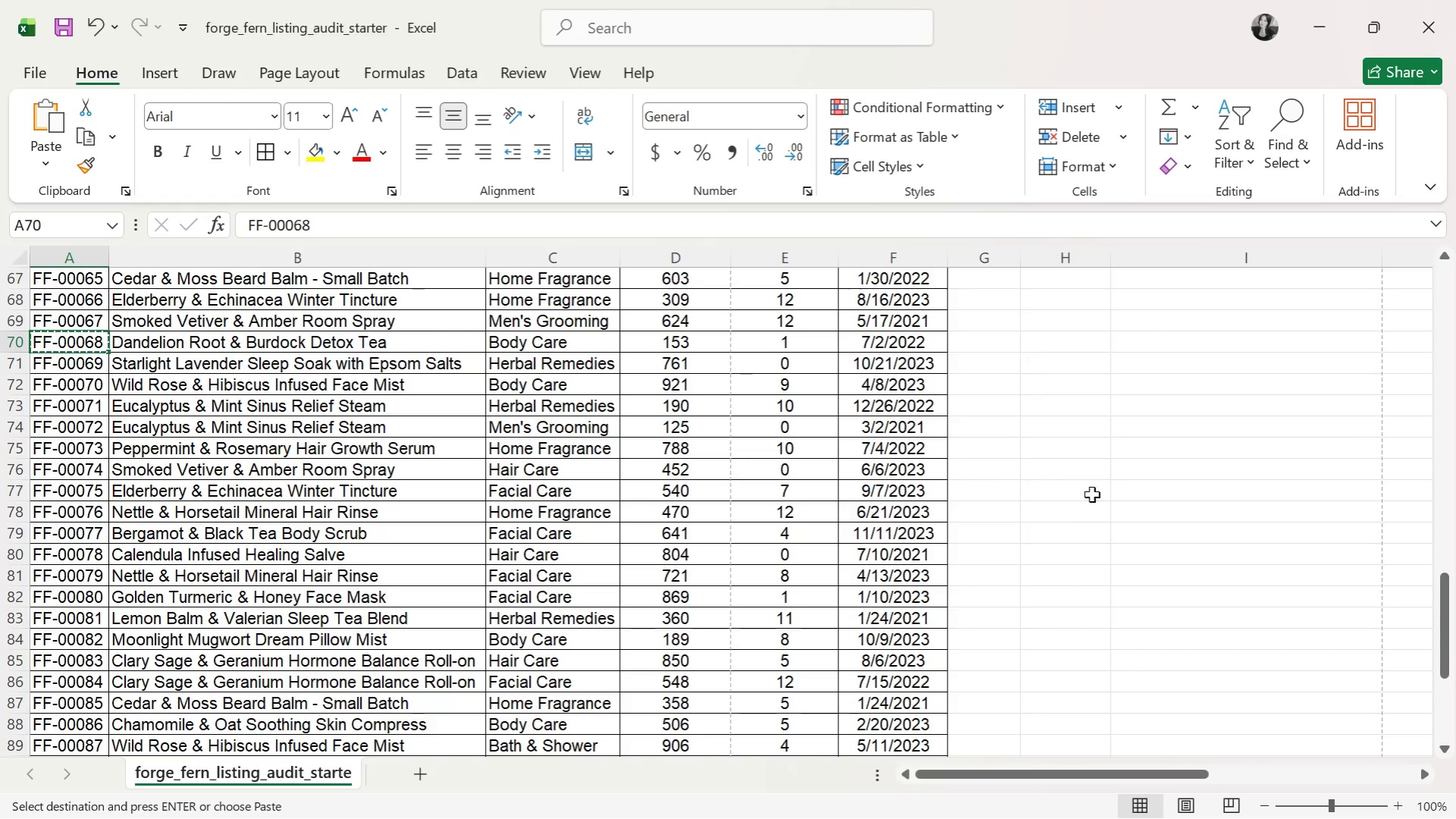 
scroll: coordinate [1134, 476], scroll_direction: up, amount: 20.0
 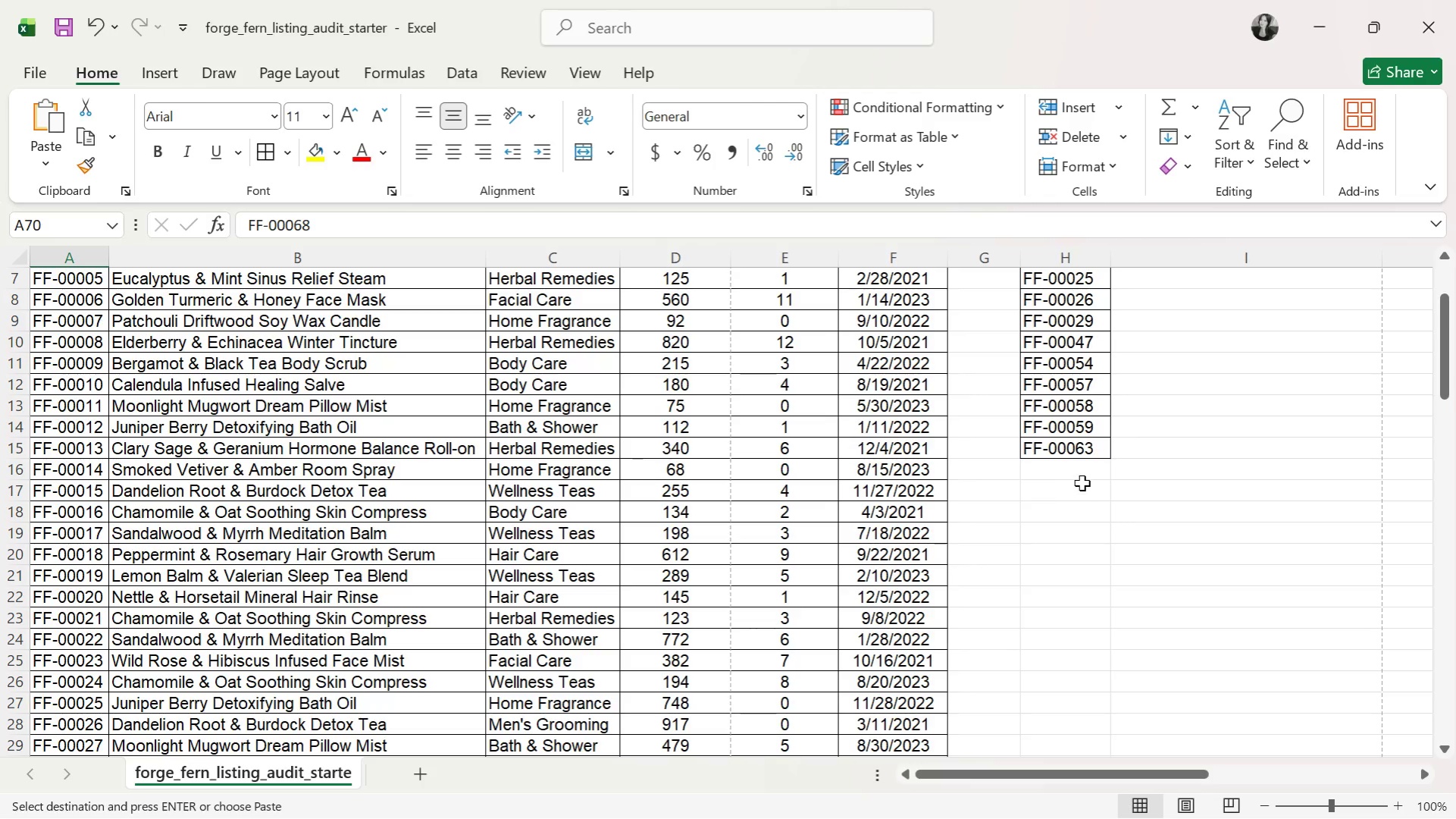 
left_click([1085, 475])
 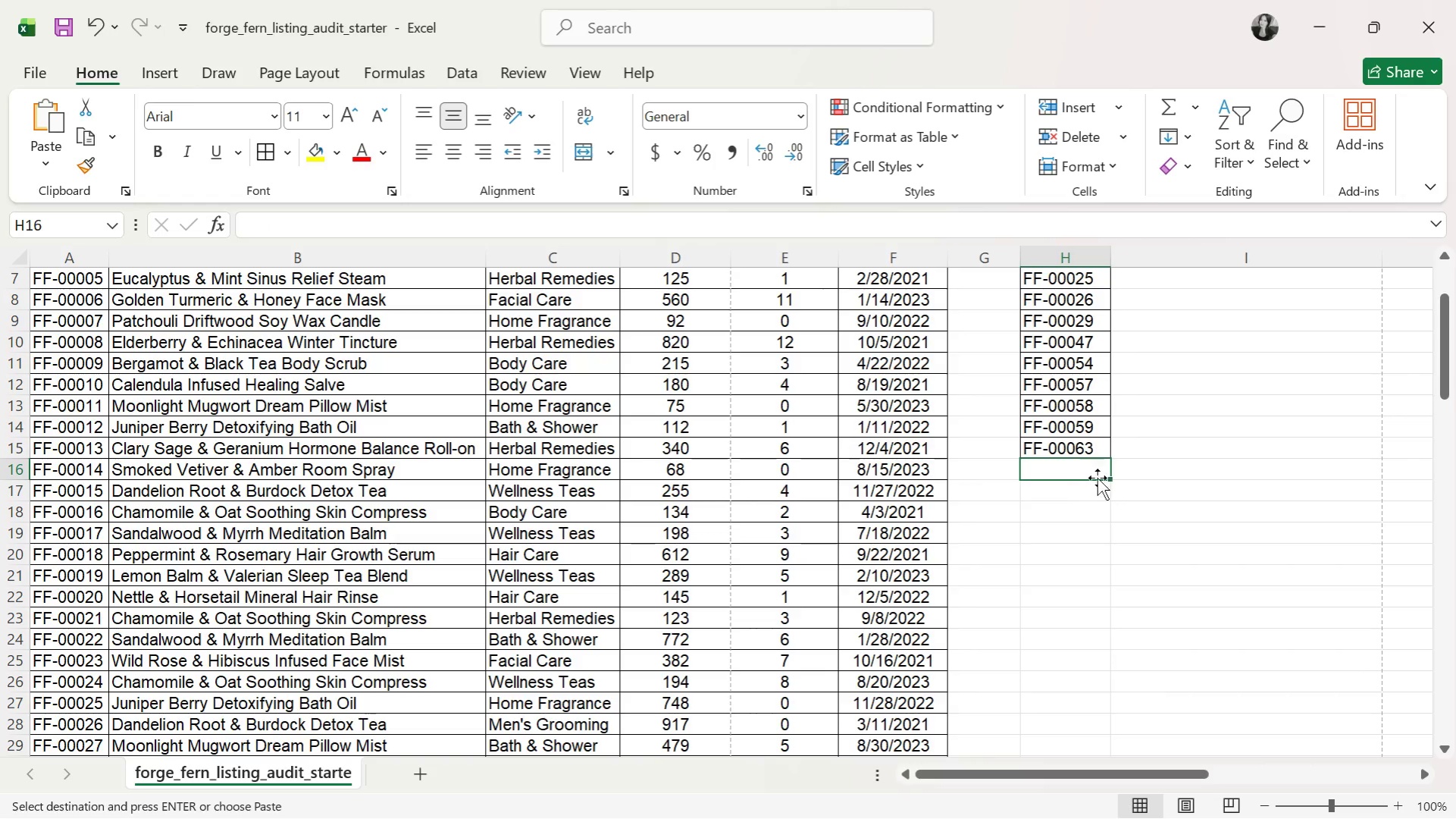 
key(Control+V)
 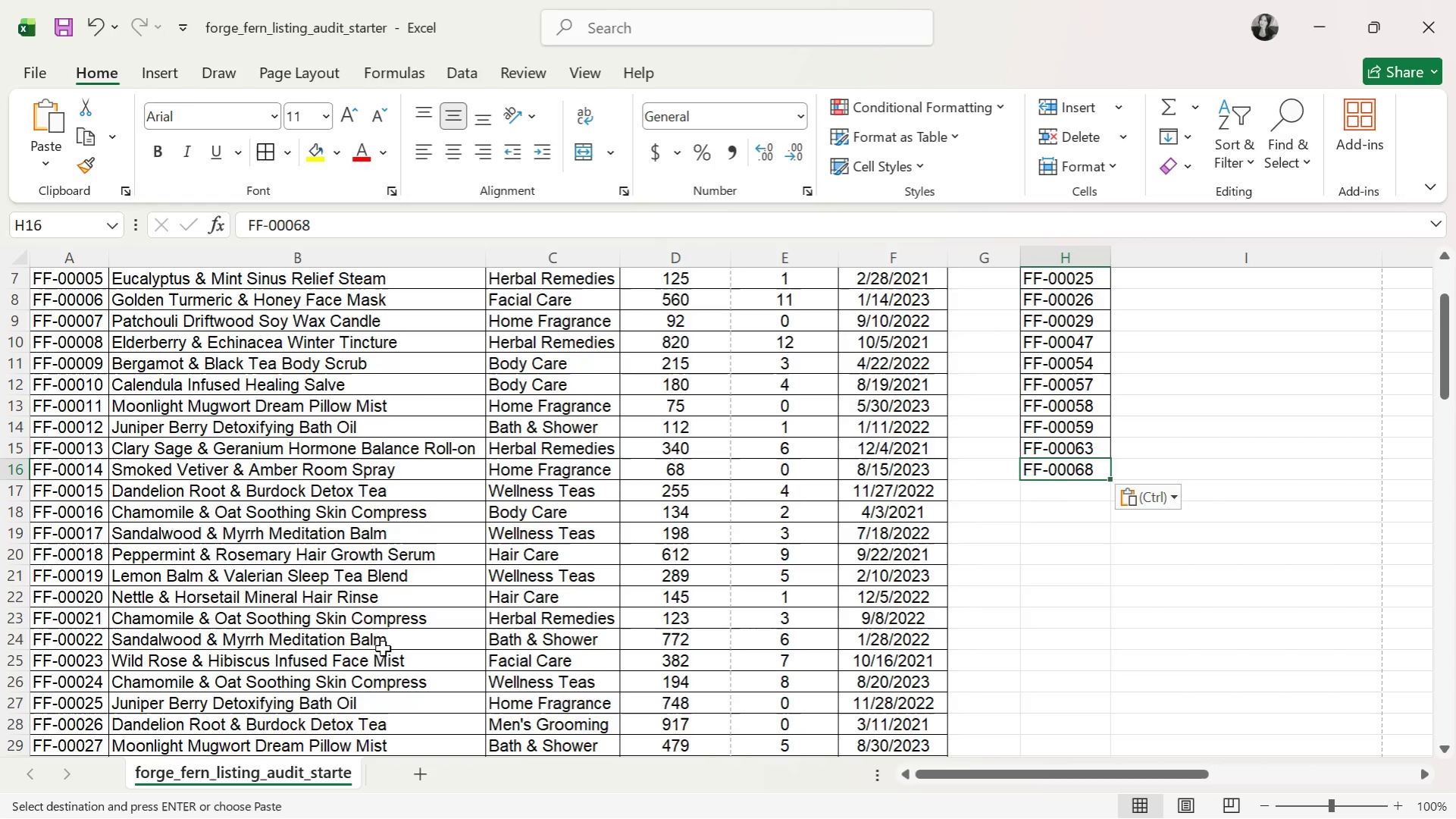 
scroll: coordinate [84, 718], scroll_direction: down, amount: 17.0
 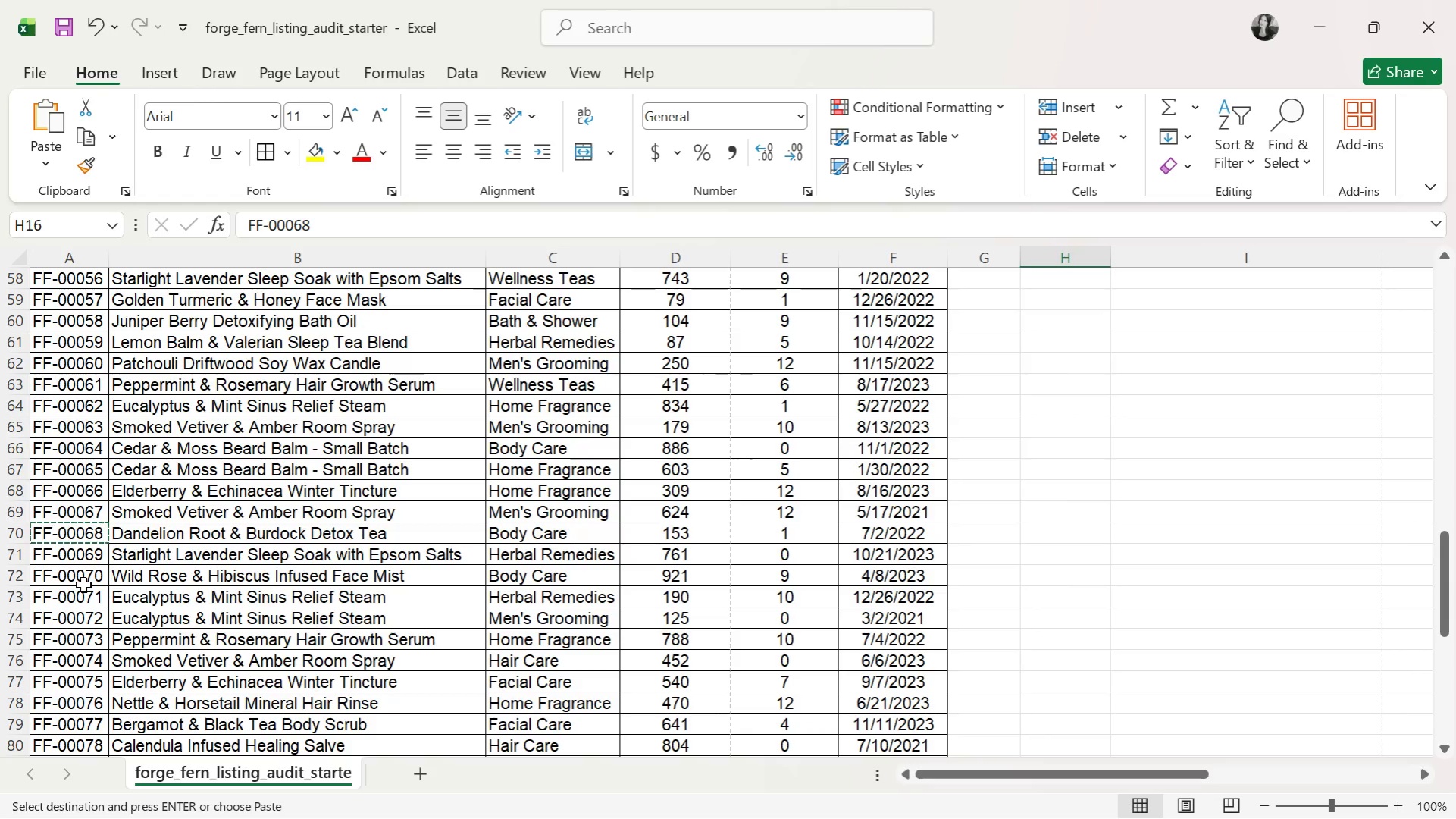 
left_click_drag(start_coordinate=[83, 593], to_coordinate=[84, 610])
 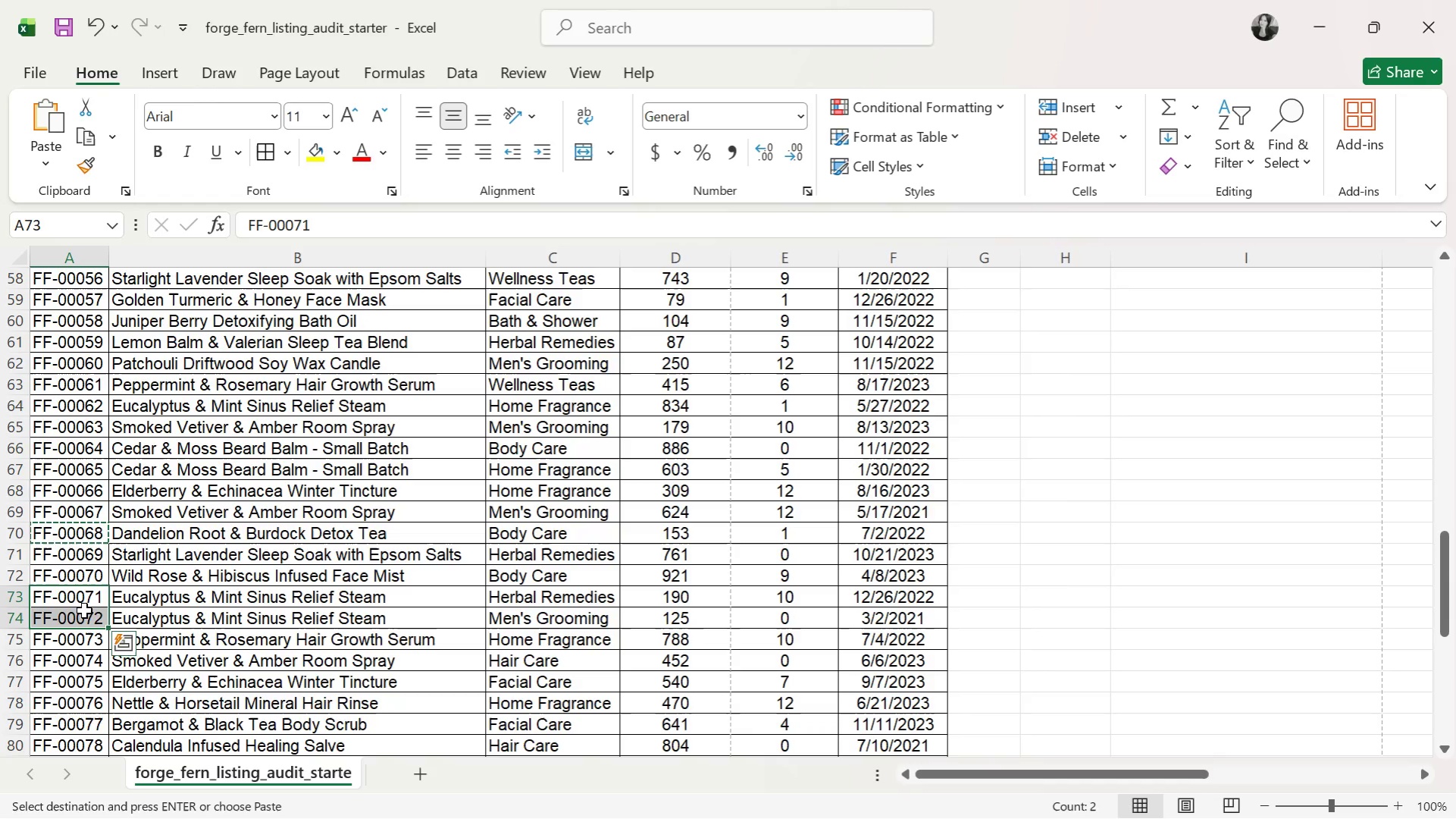 
key(Control+C)
 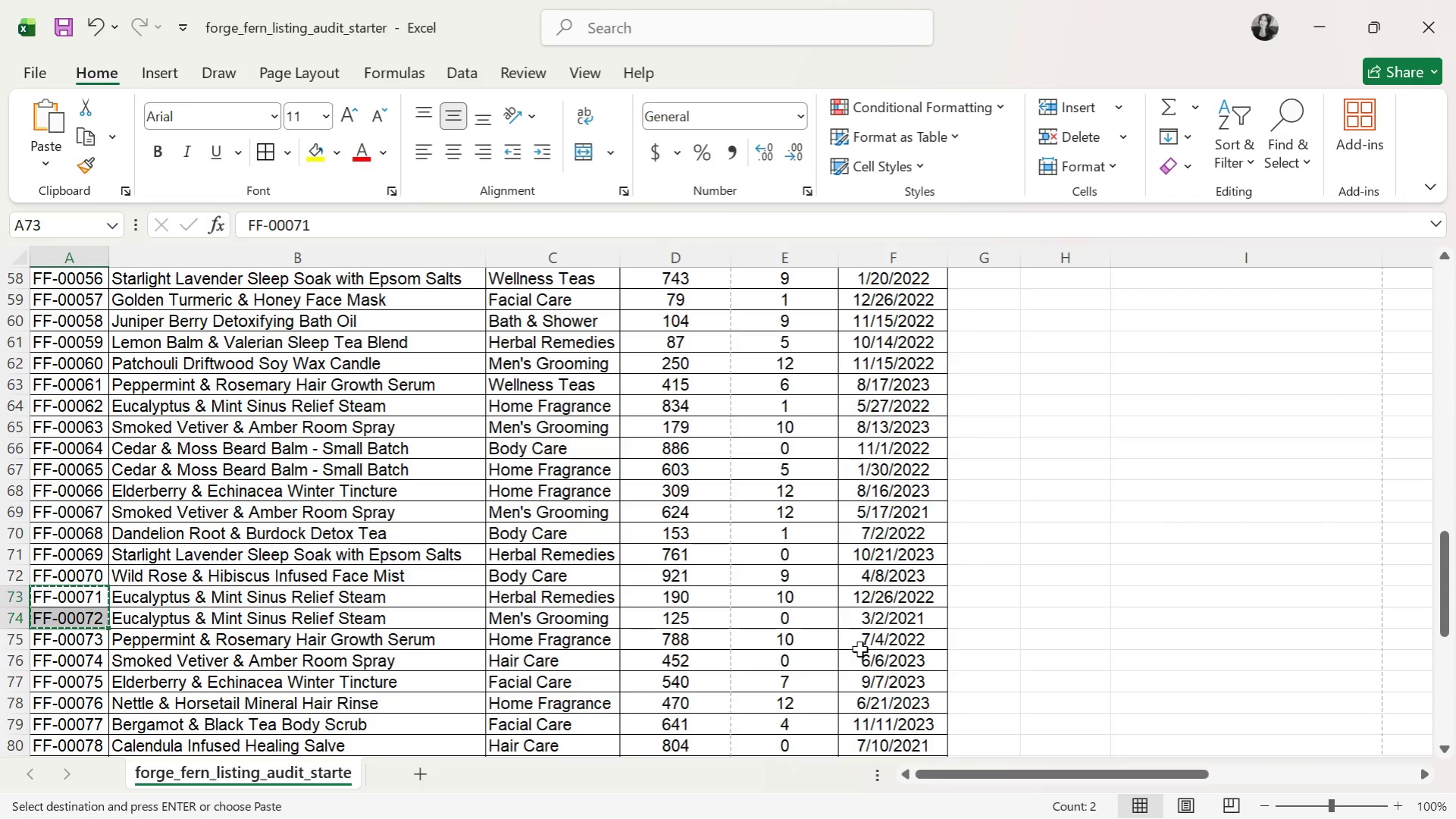 
scroll: coordinate [838, 573], scroll_direction: up, amount: 18.0
 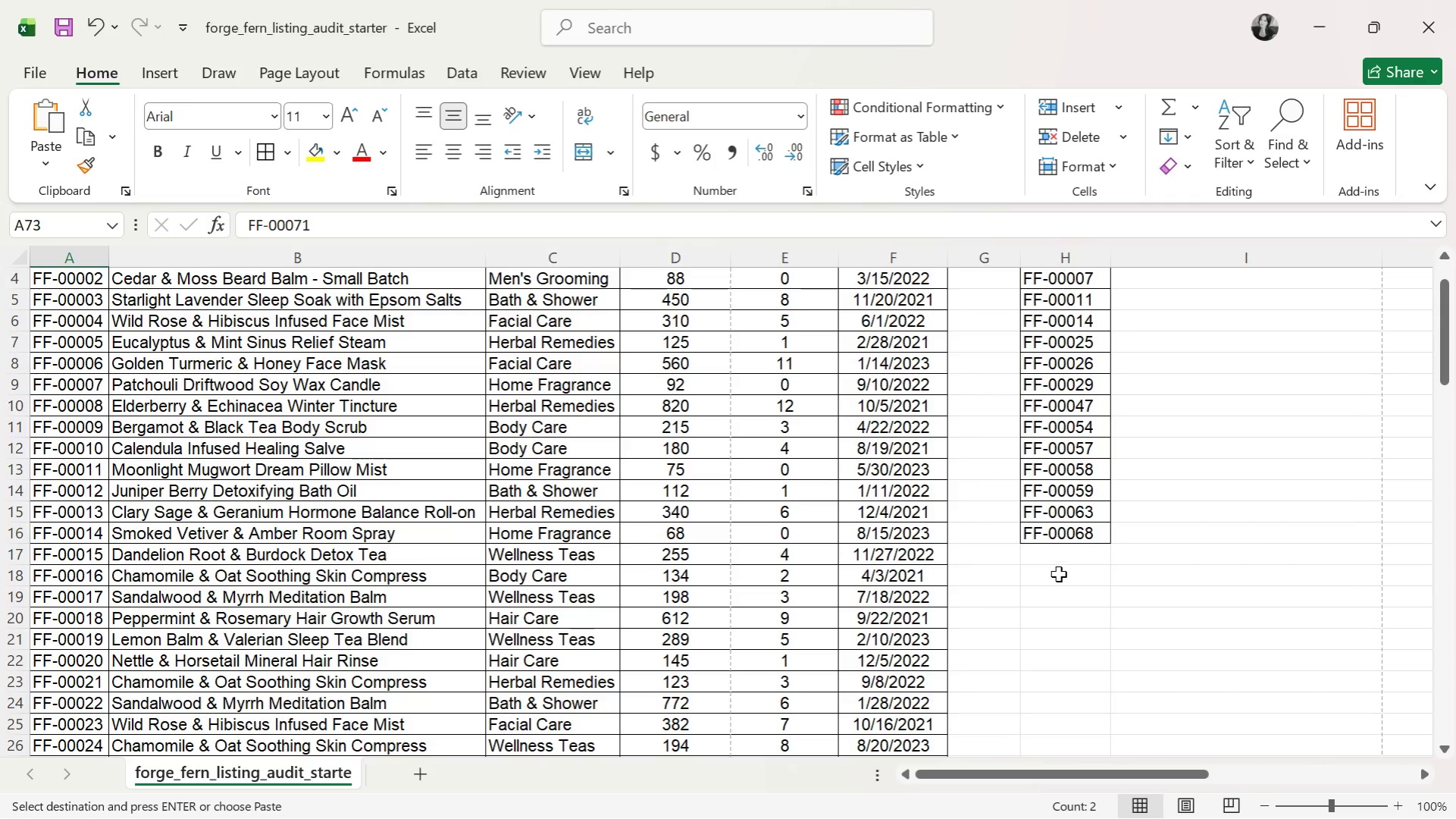 
left_click([1064, 562])
 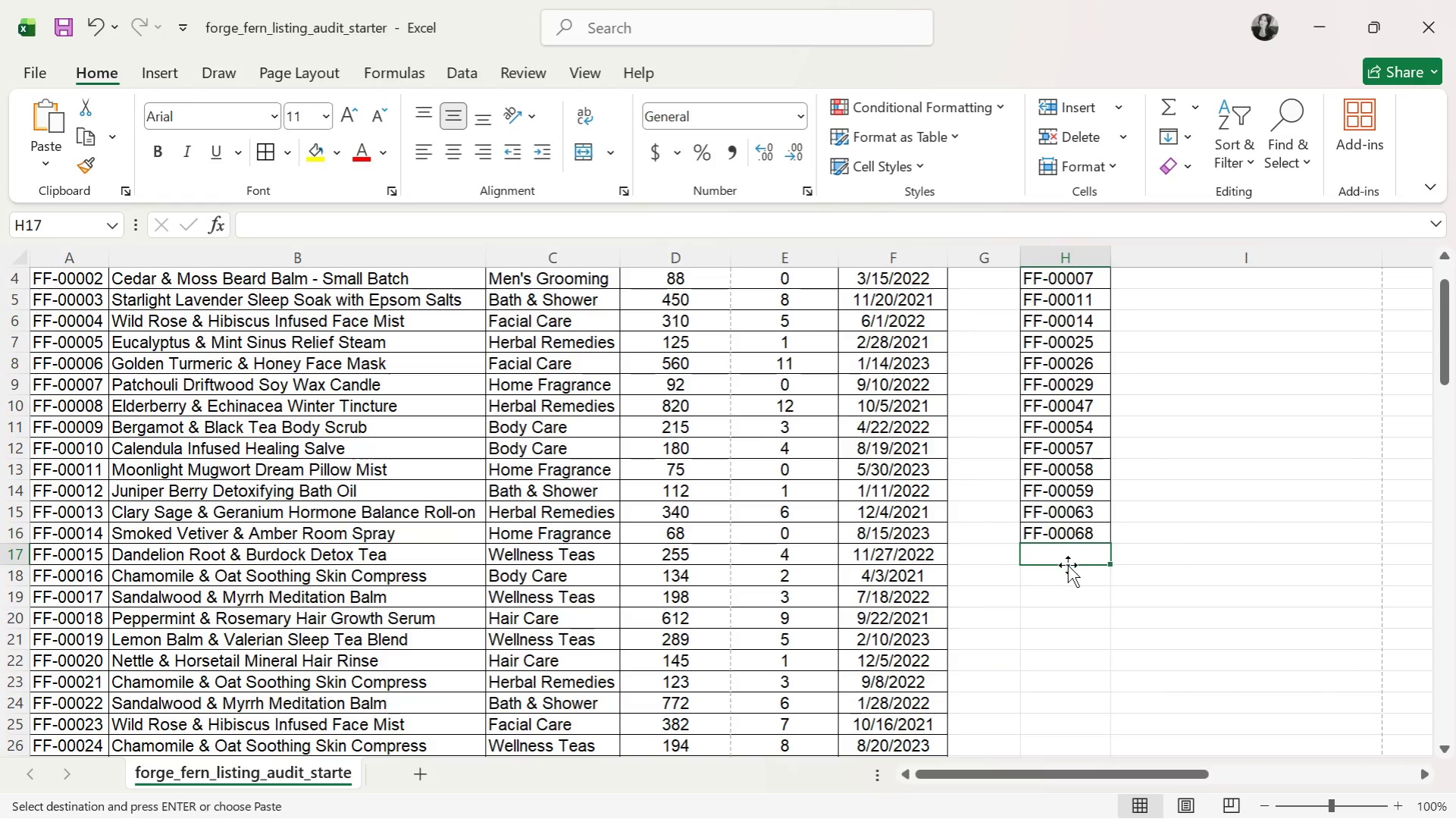 
key(Control+V)
 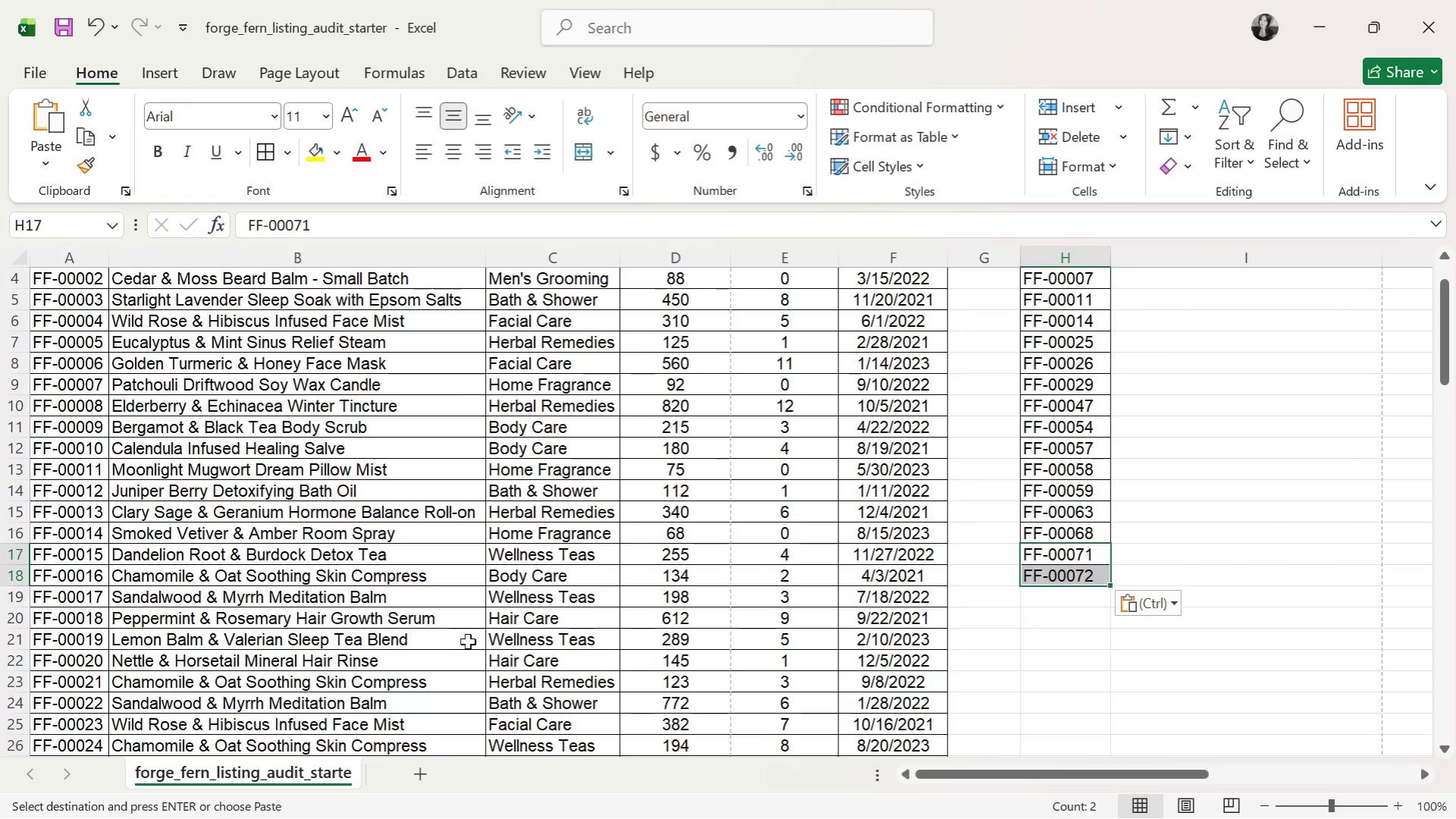 
scroll: coordinate [263, 702], scroll_direction: down, amount: 29.0
 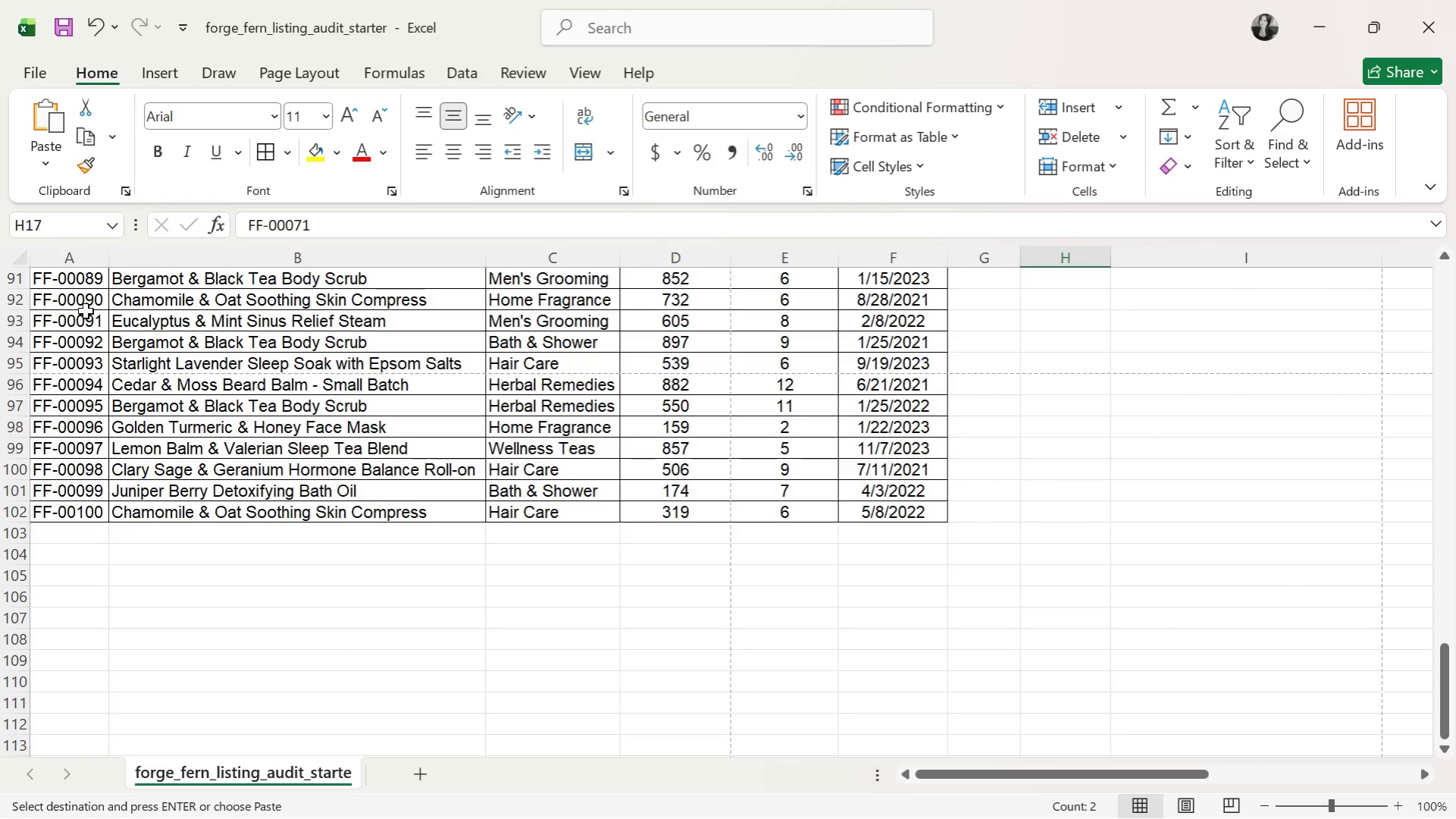 
scroll: coordinate [97, 358], scroll_direction: up, amount: 3.0
 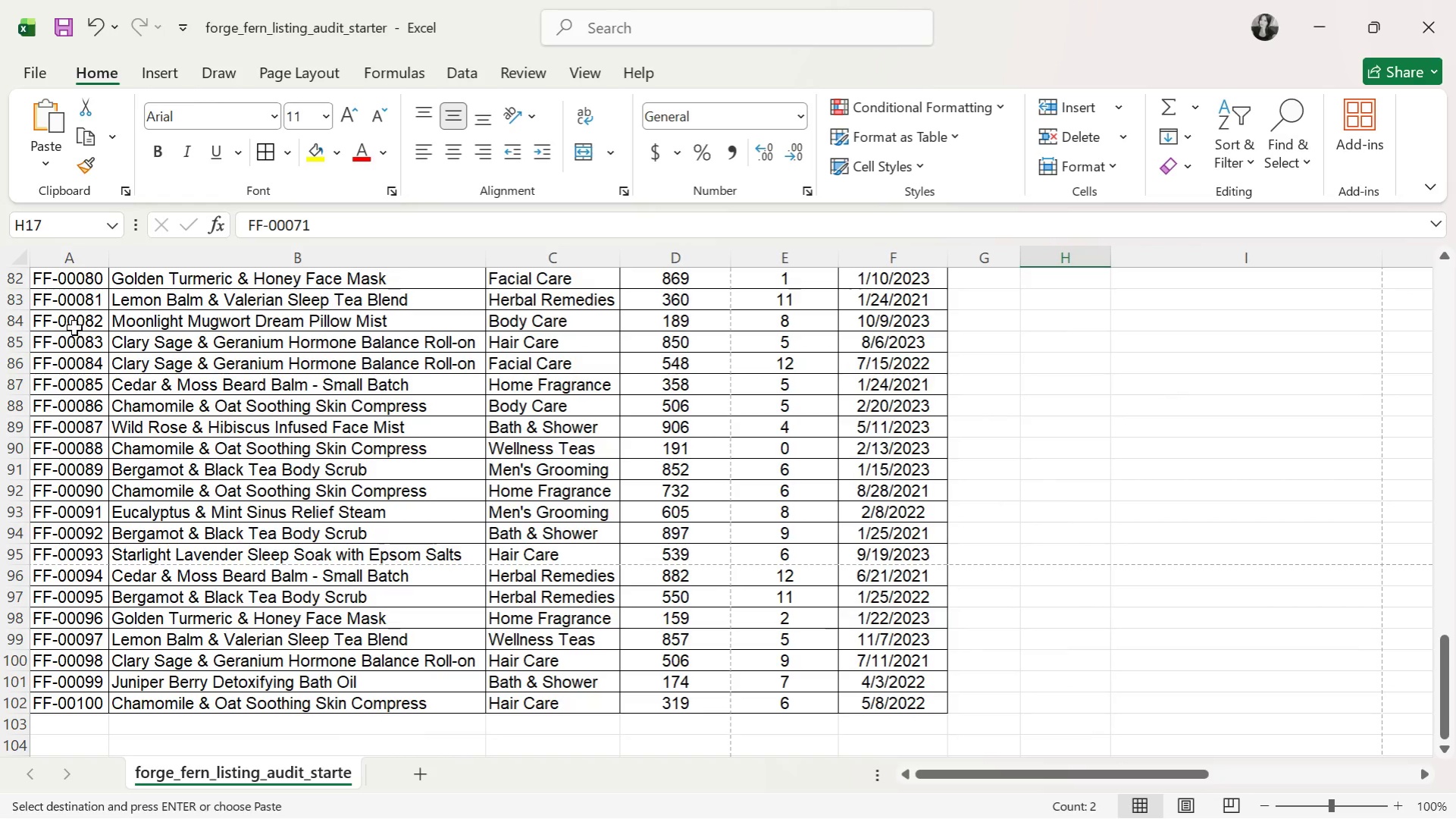 
left_click([74, 324])
 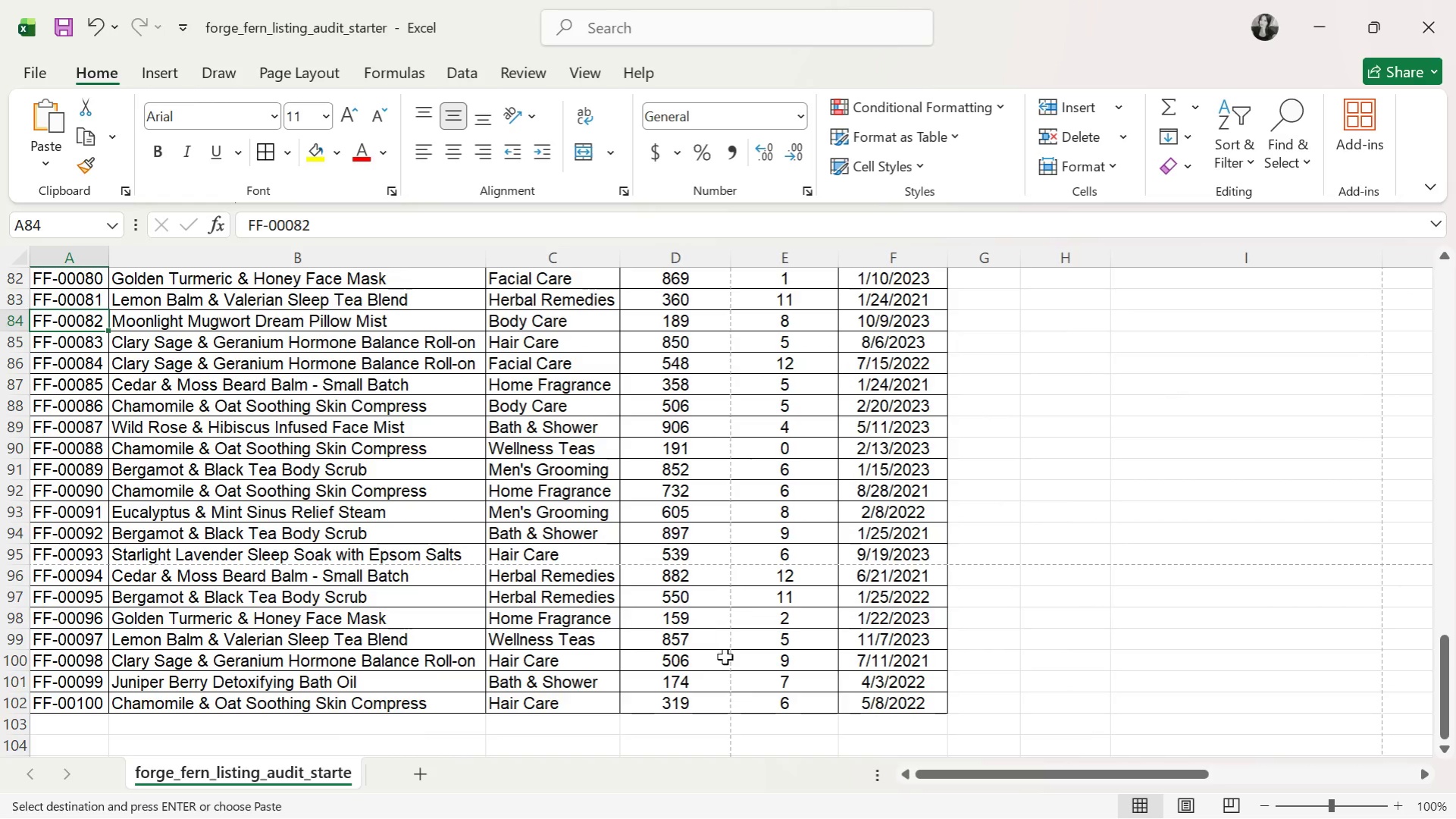 
key(Control+C)
 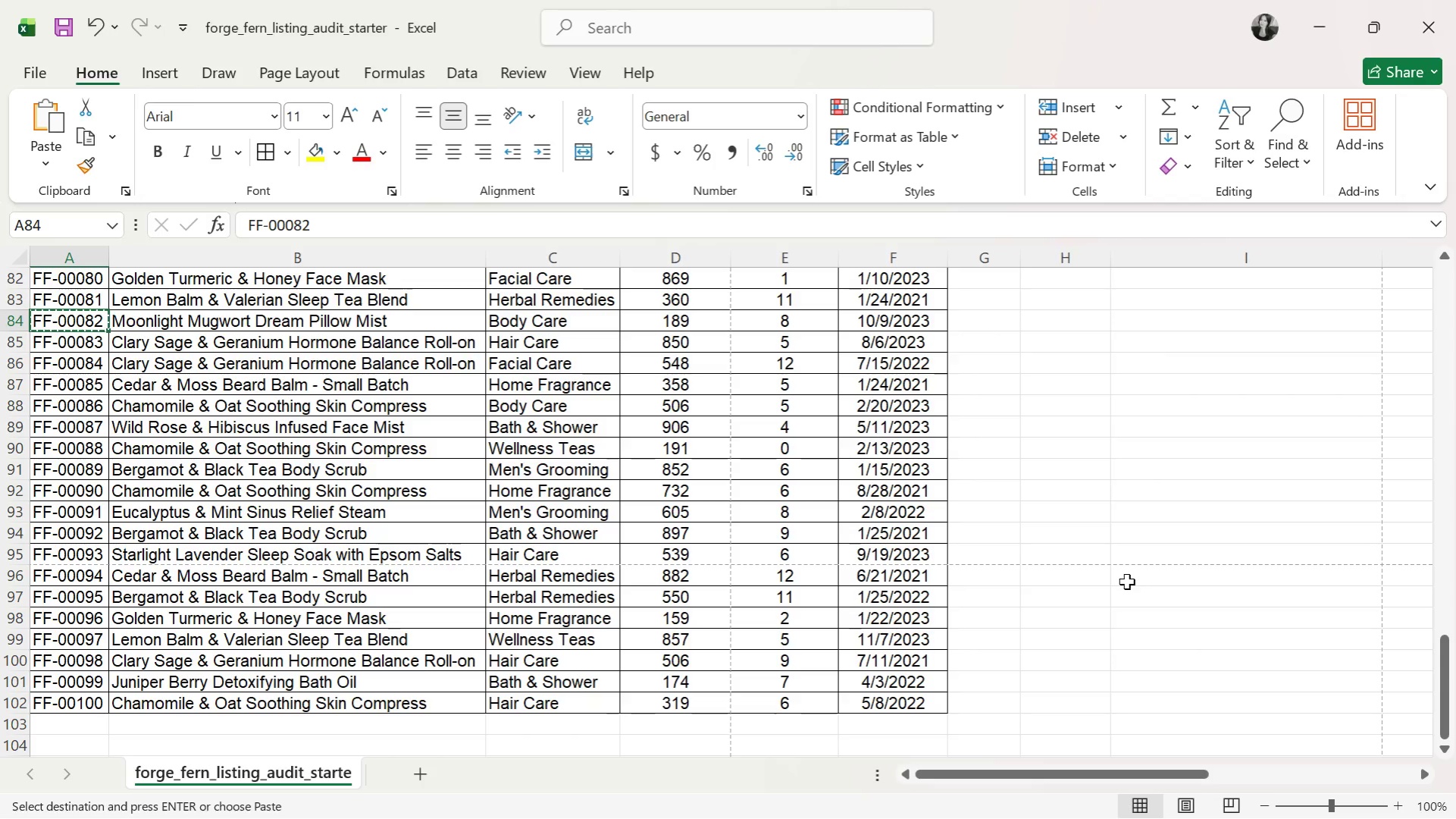 
scroll: coordinate [1098, 453], scroll_direction: up, amount: 23.0
 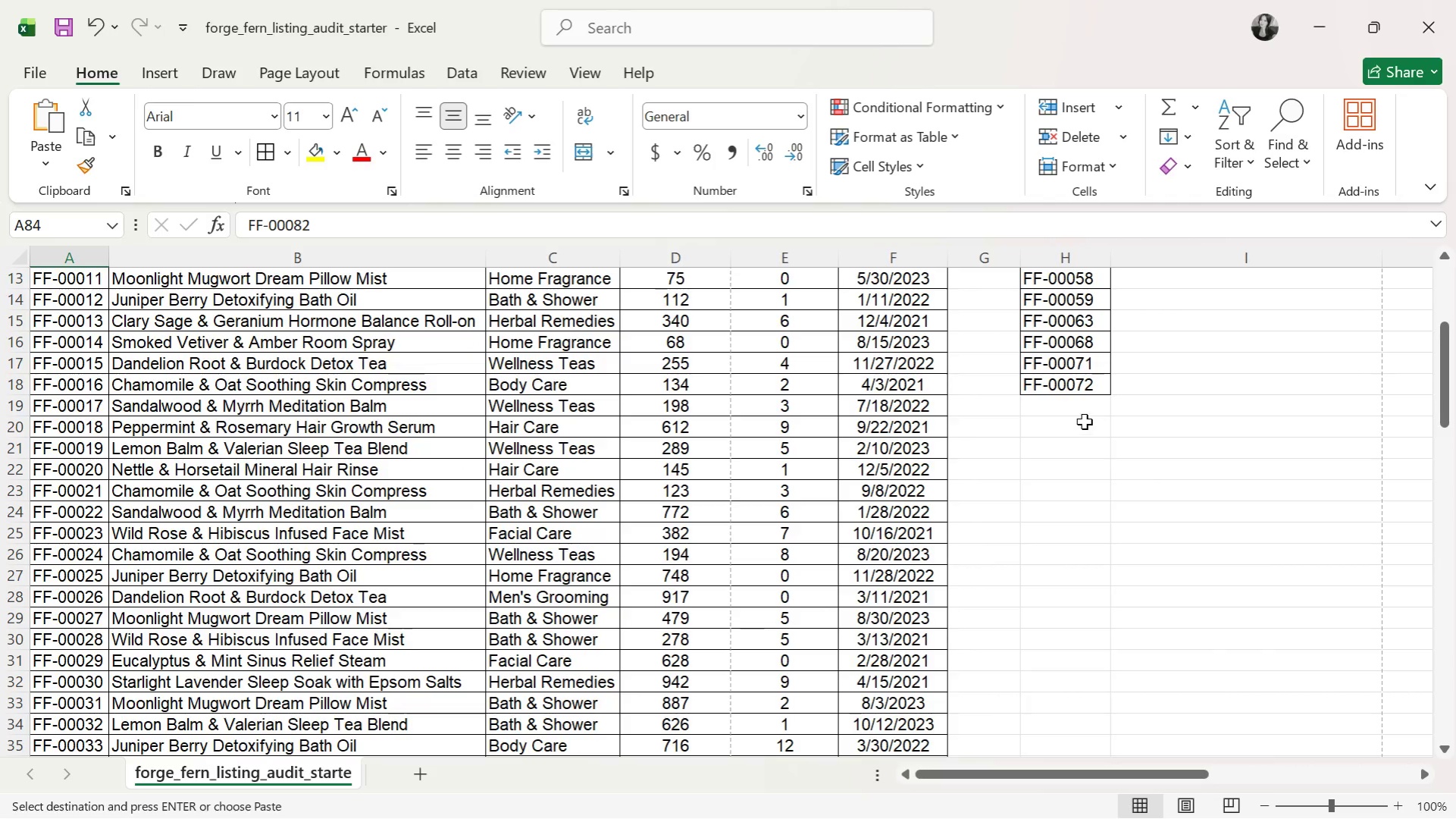 
left_click([1084, 414])
 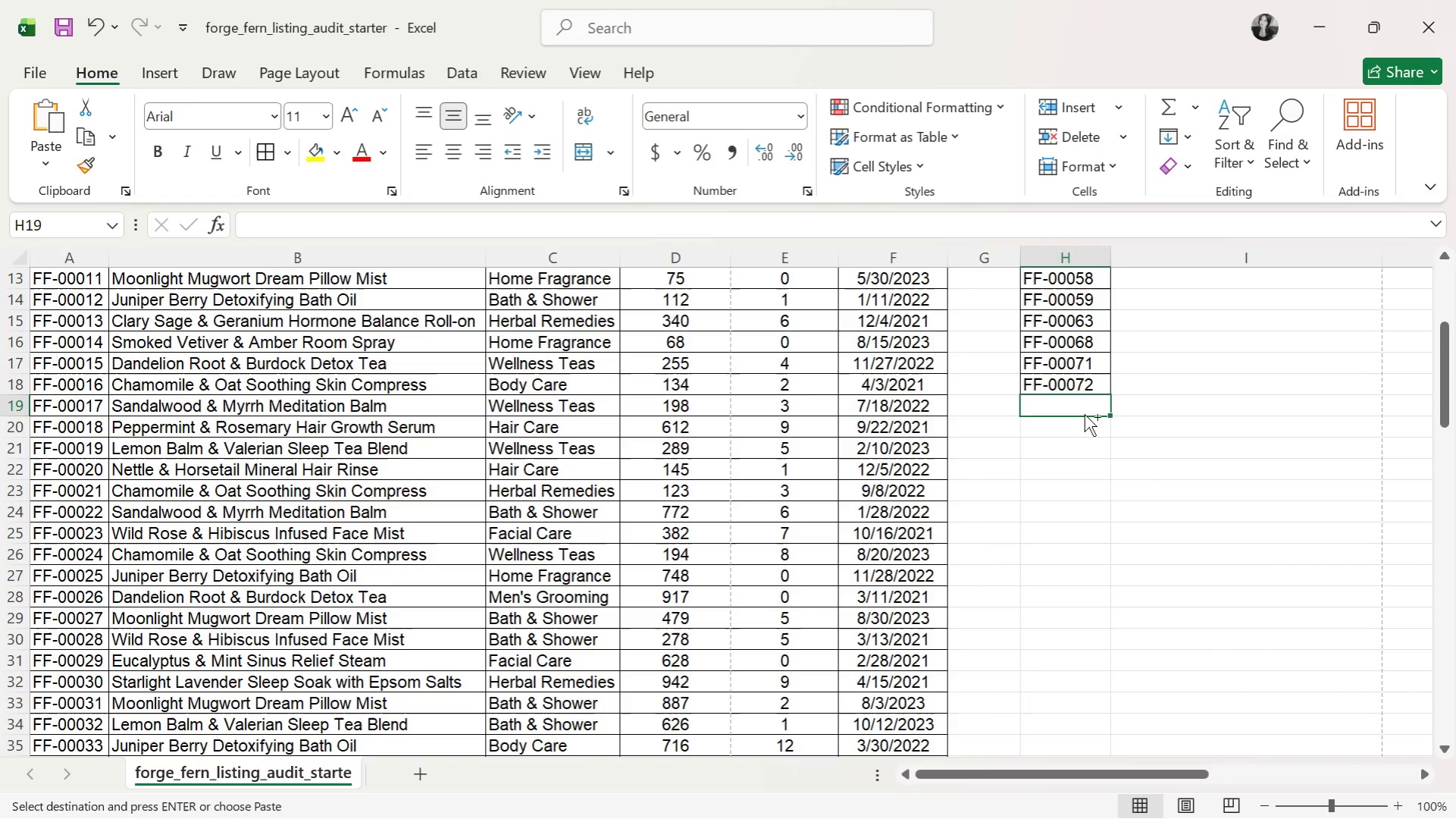 
key(Control+V)
 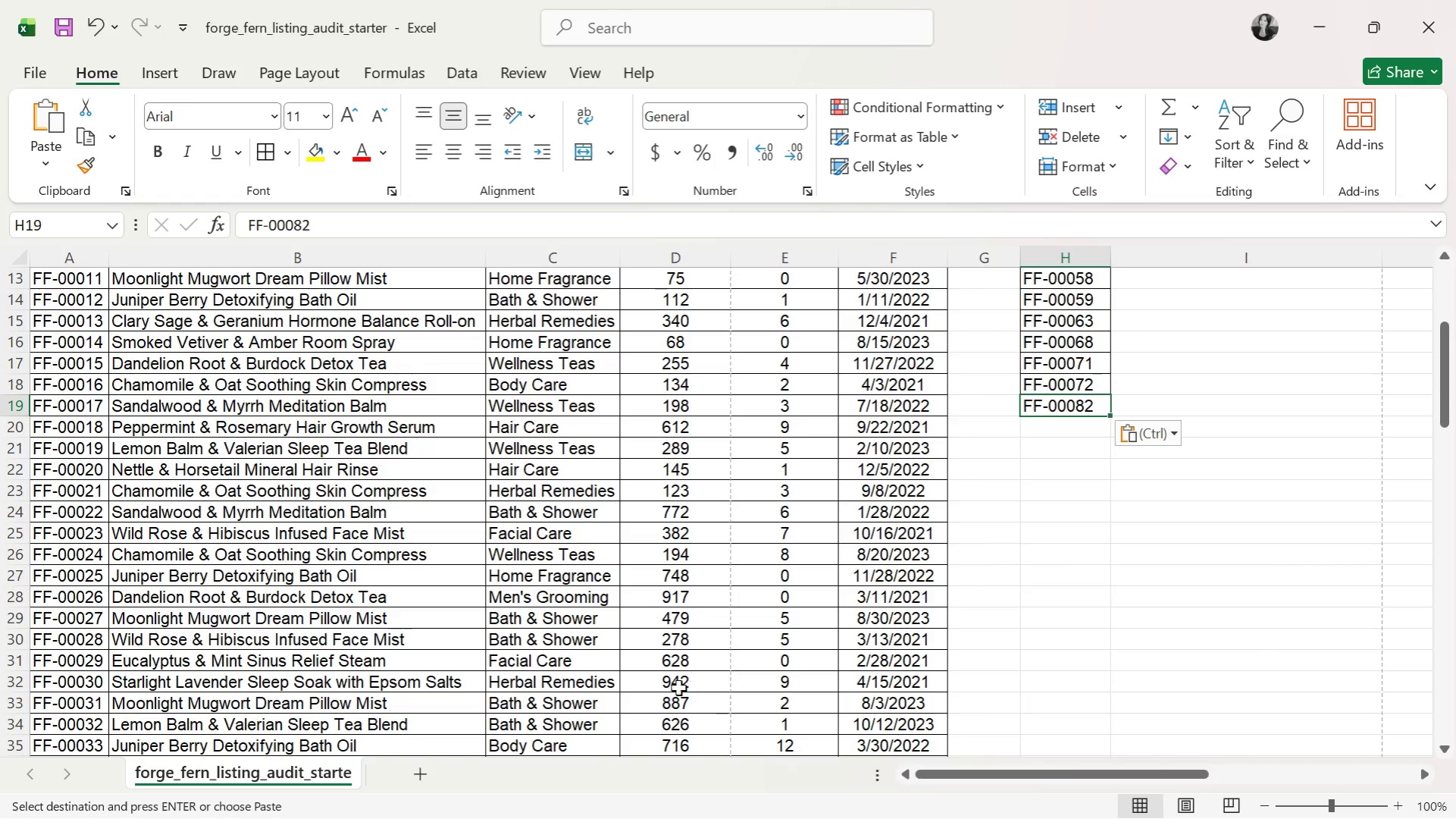 
scroll: coordinate [368, 656], scroll_direction: down, amount: 19.0
 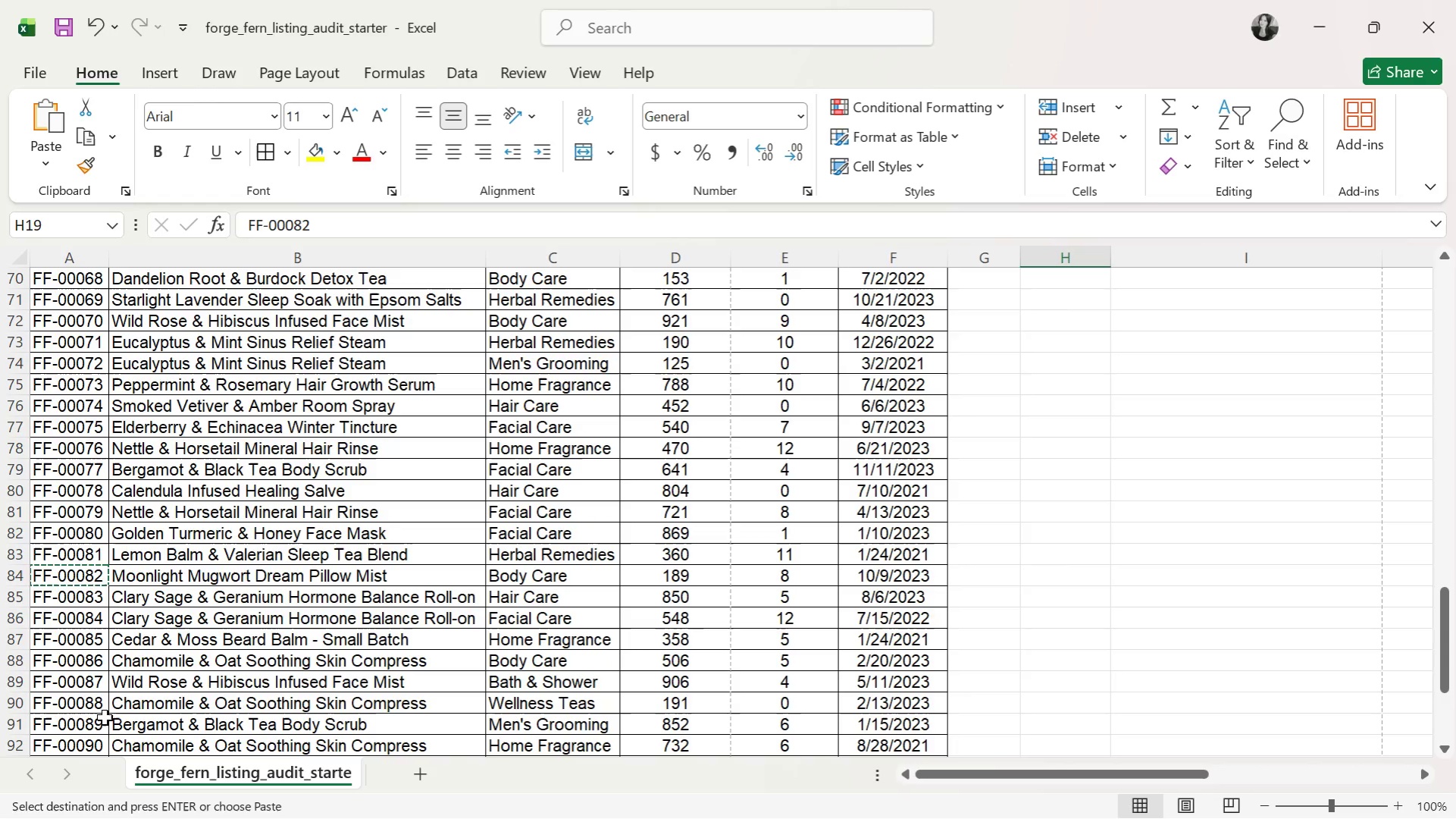 
left_click([89, 698])
 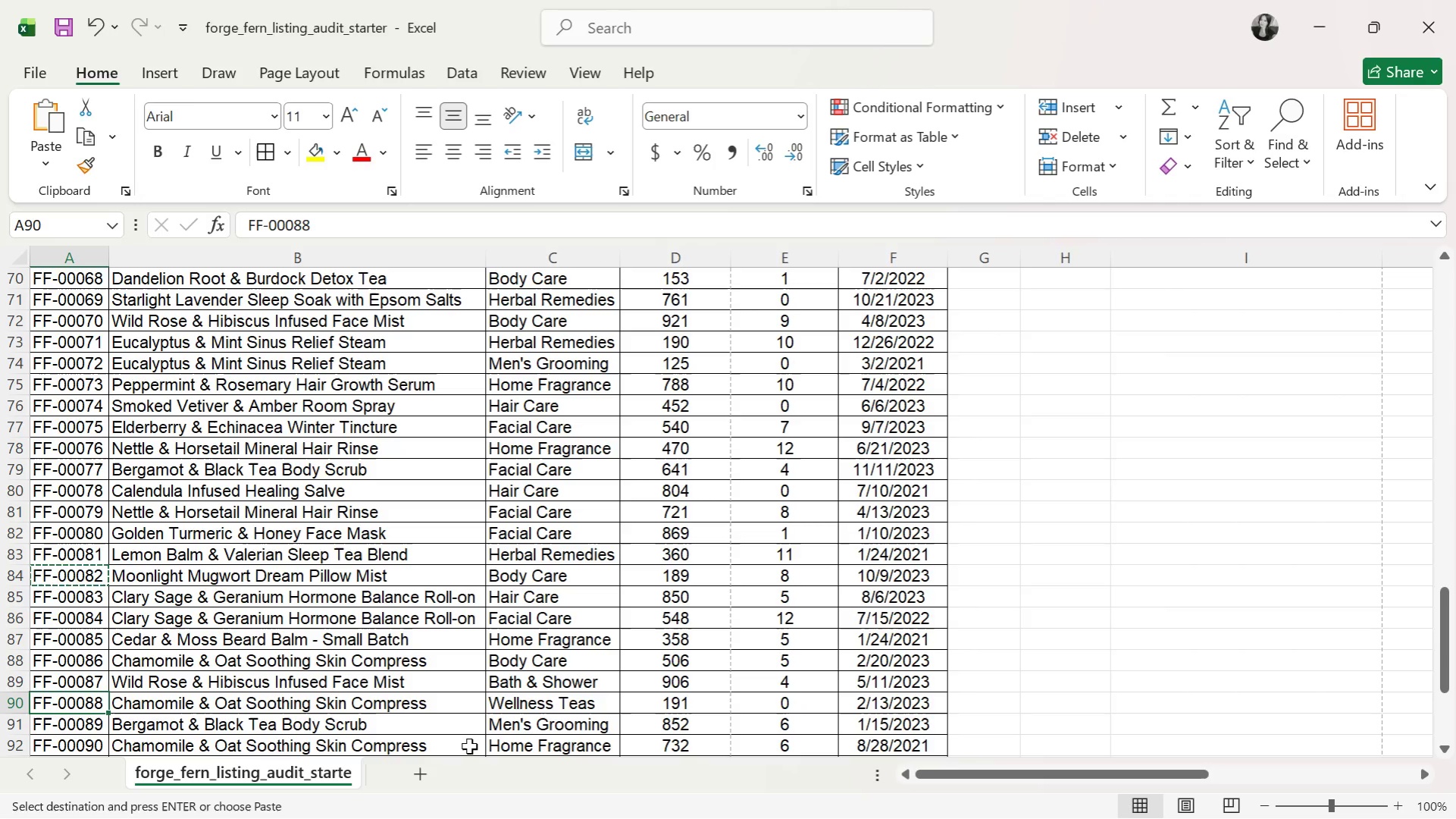 
key(Control+C)
 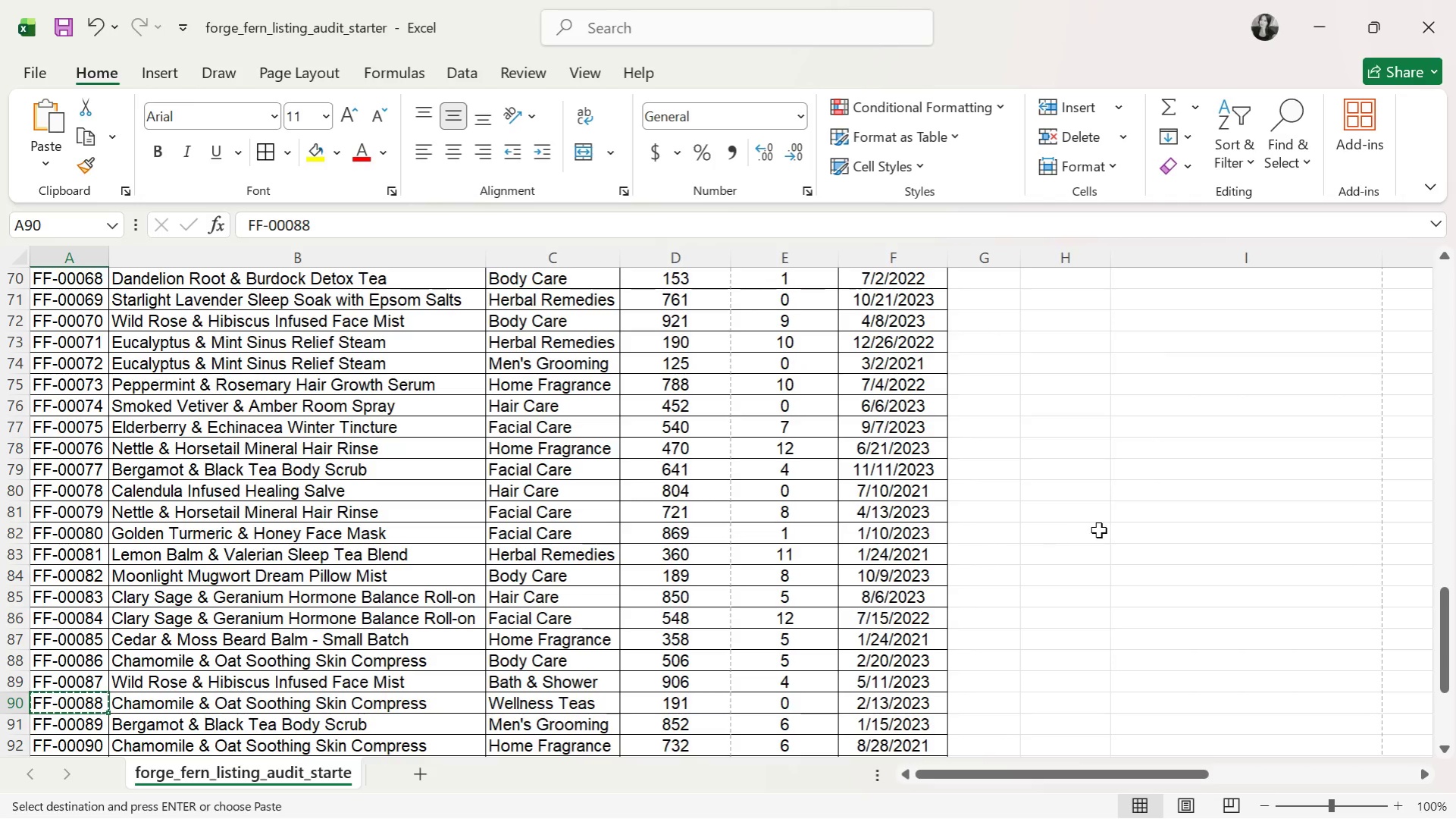 
scroll: coordinate [1082, 472], scroll_direction: up, amount: 20.0
 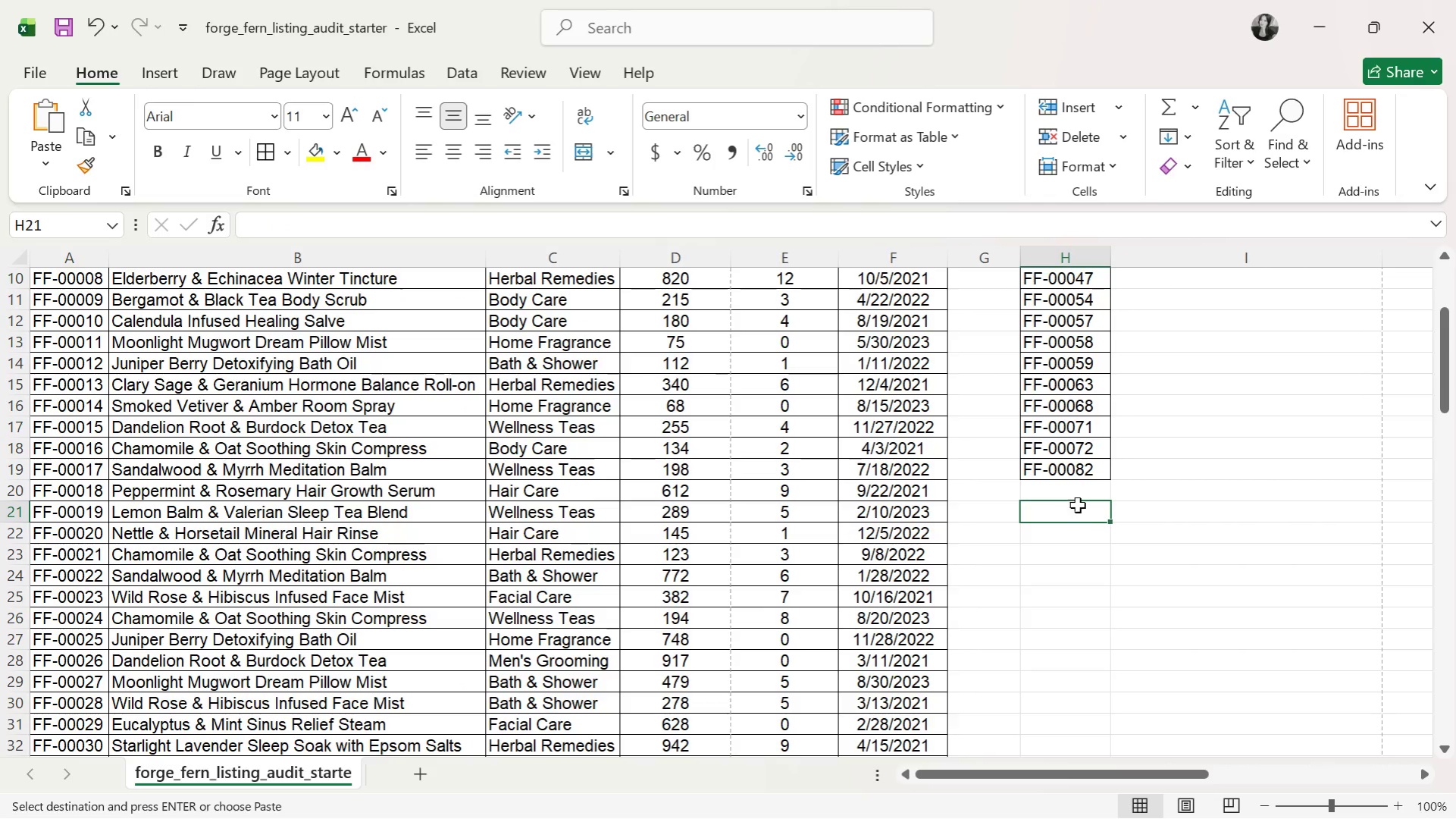 
double_click([1083, 500])
 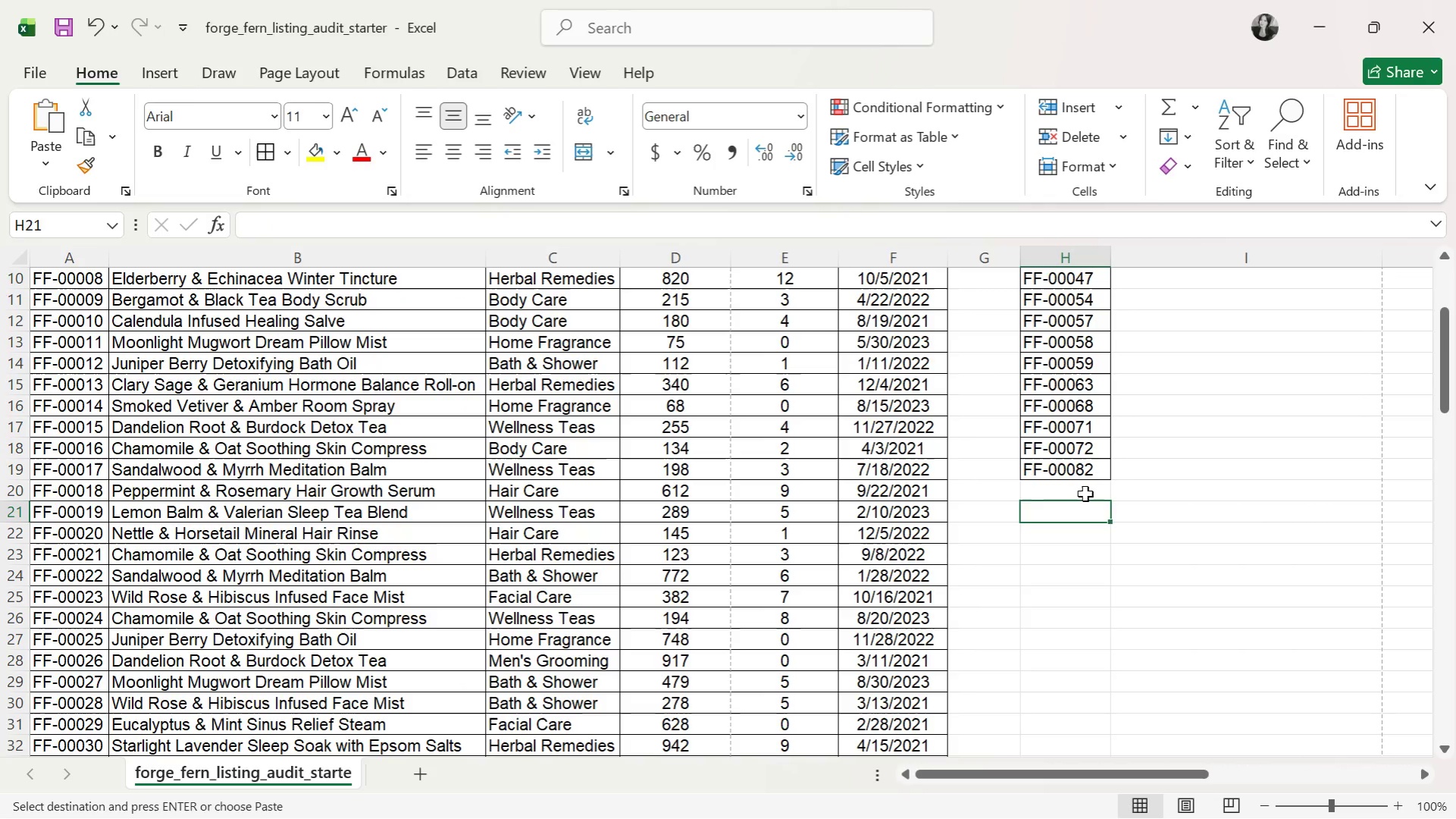 
triple_click([1085, 494])
 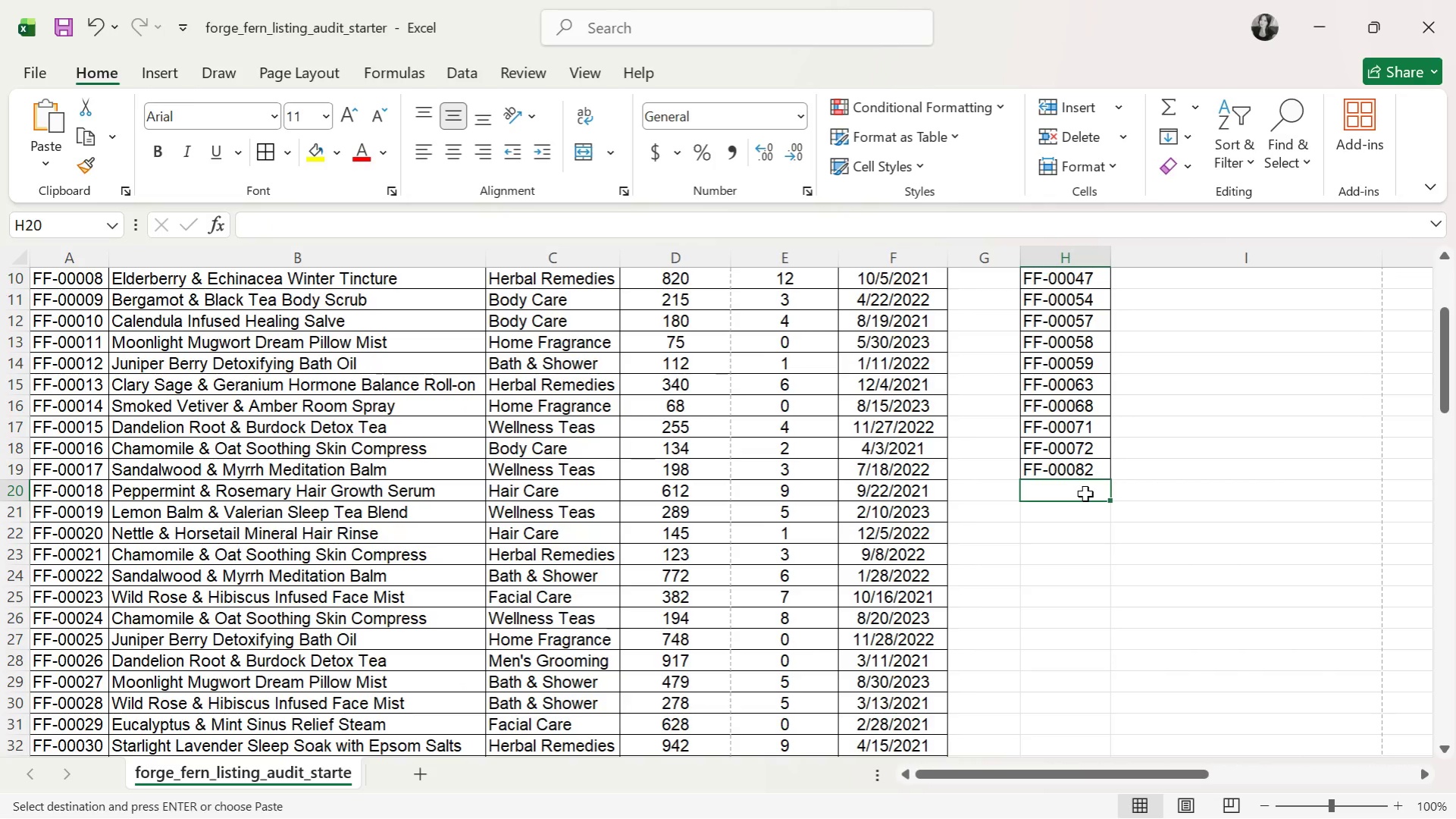 
key(Control+V)
 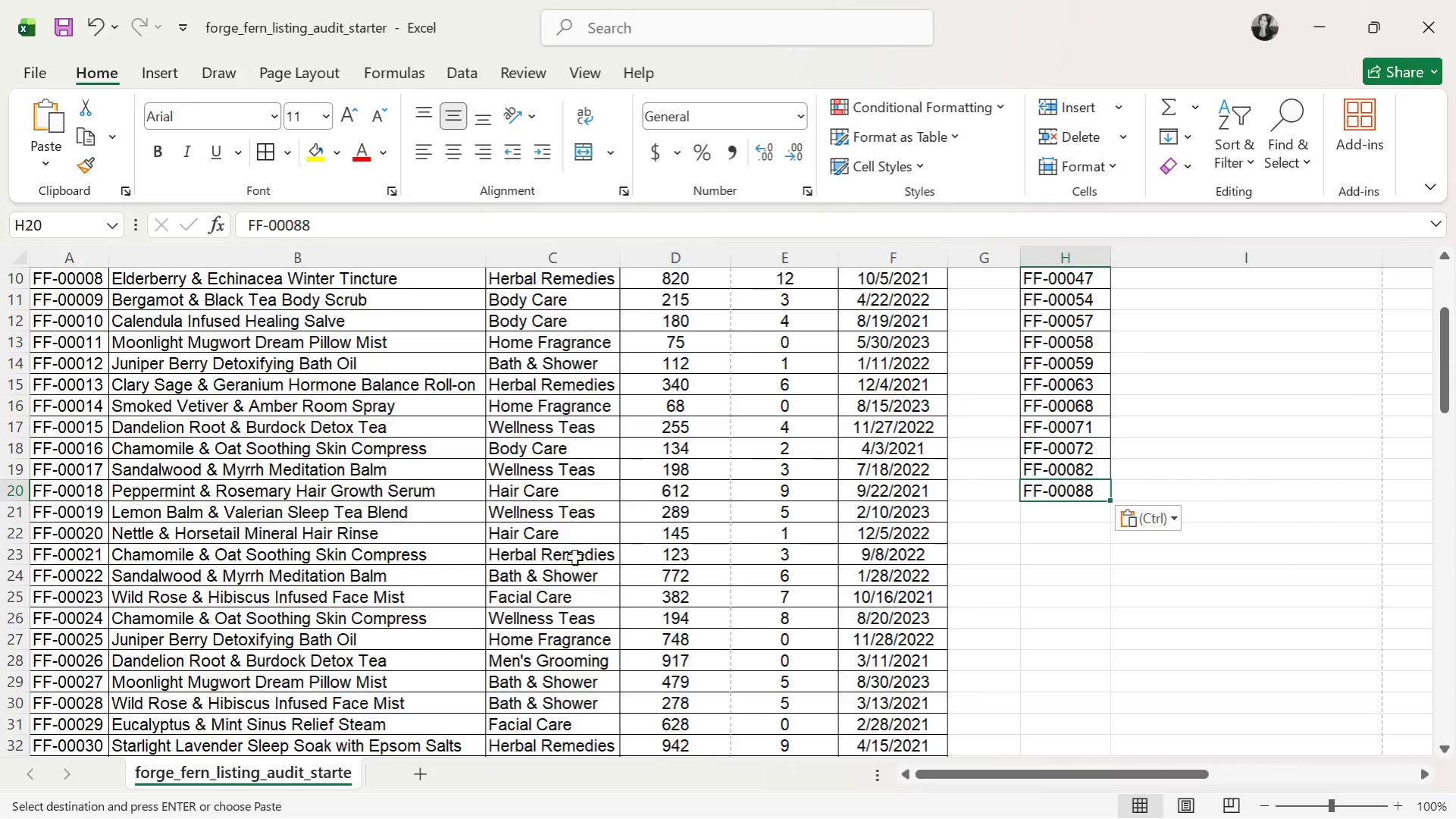 
scroll: coordinate [123, 676], scroll_direction: down, amount: 26.0
 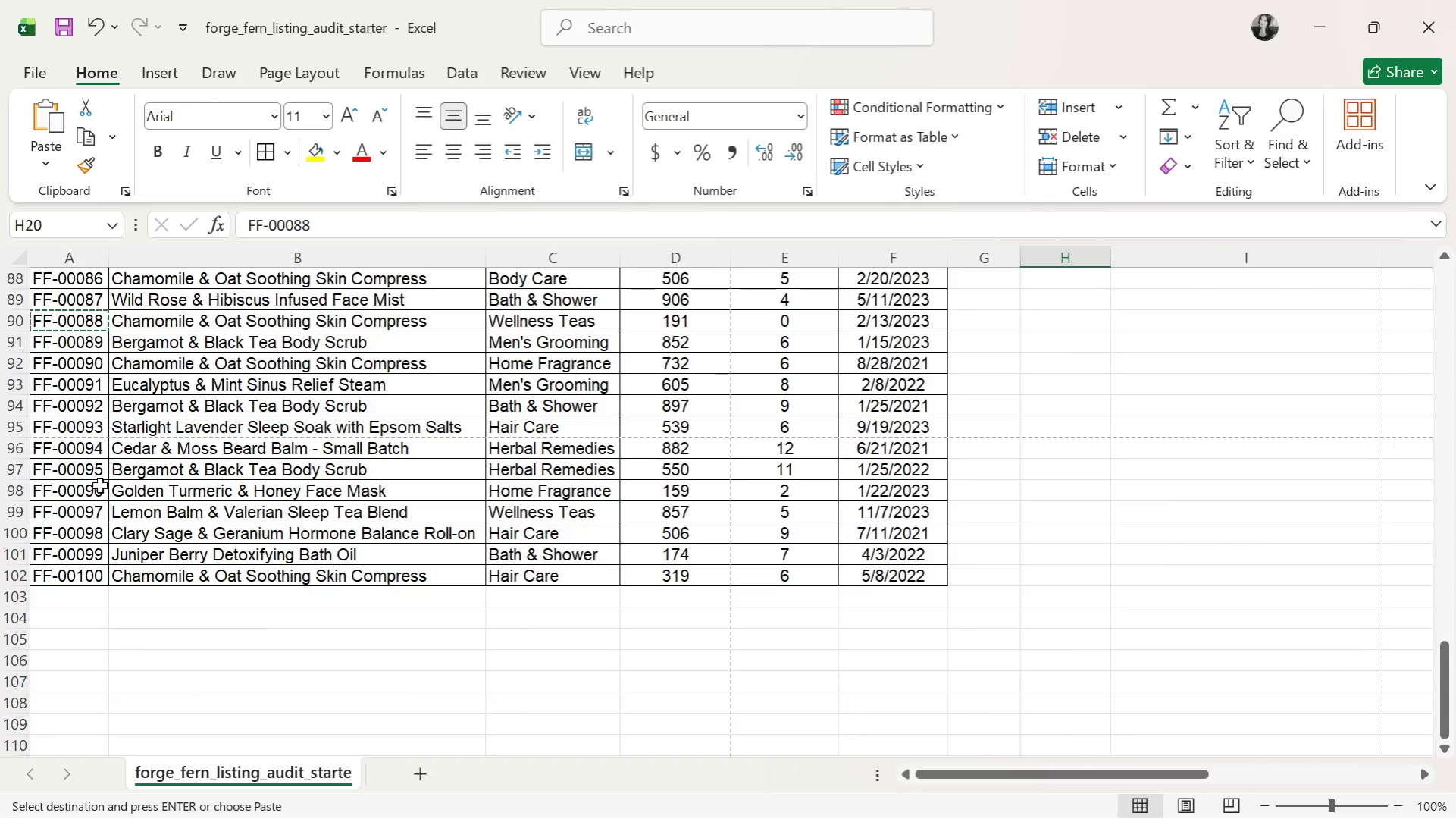 
left_click([98, 490])
 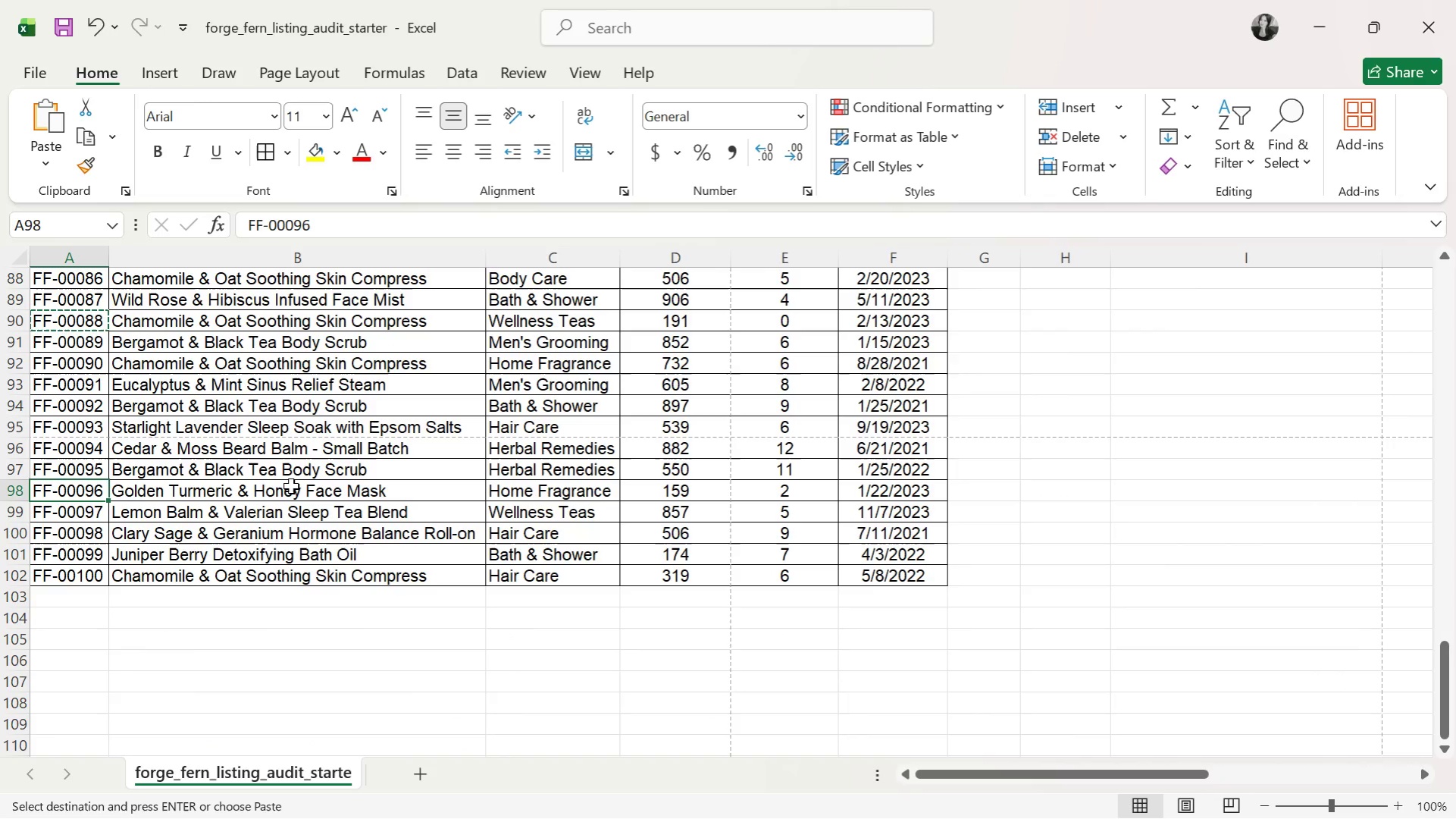 
key(Control+C)
 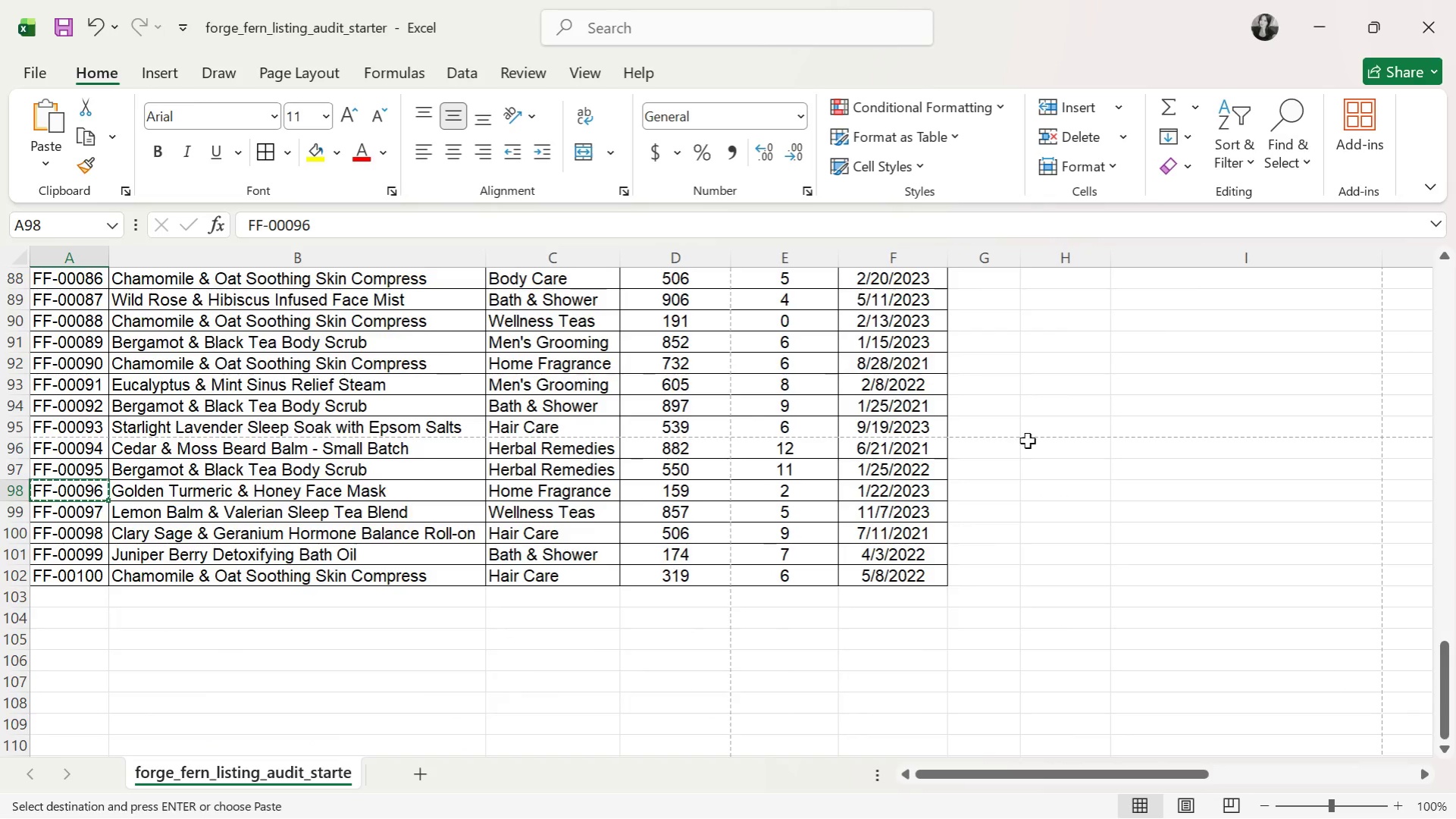 
scroll: coordinate [1108, 465], scroll_direction: up, amount: 23.0
 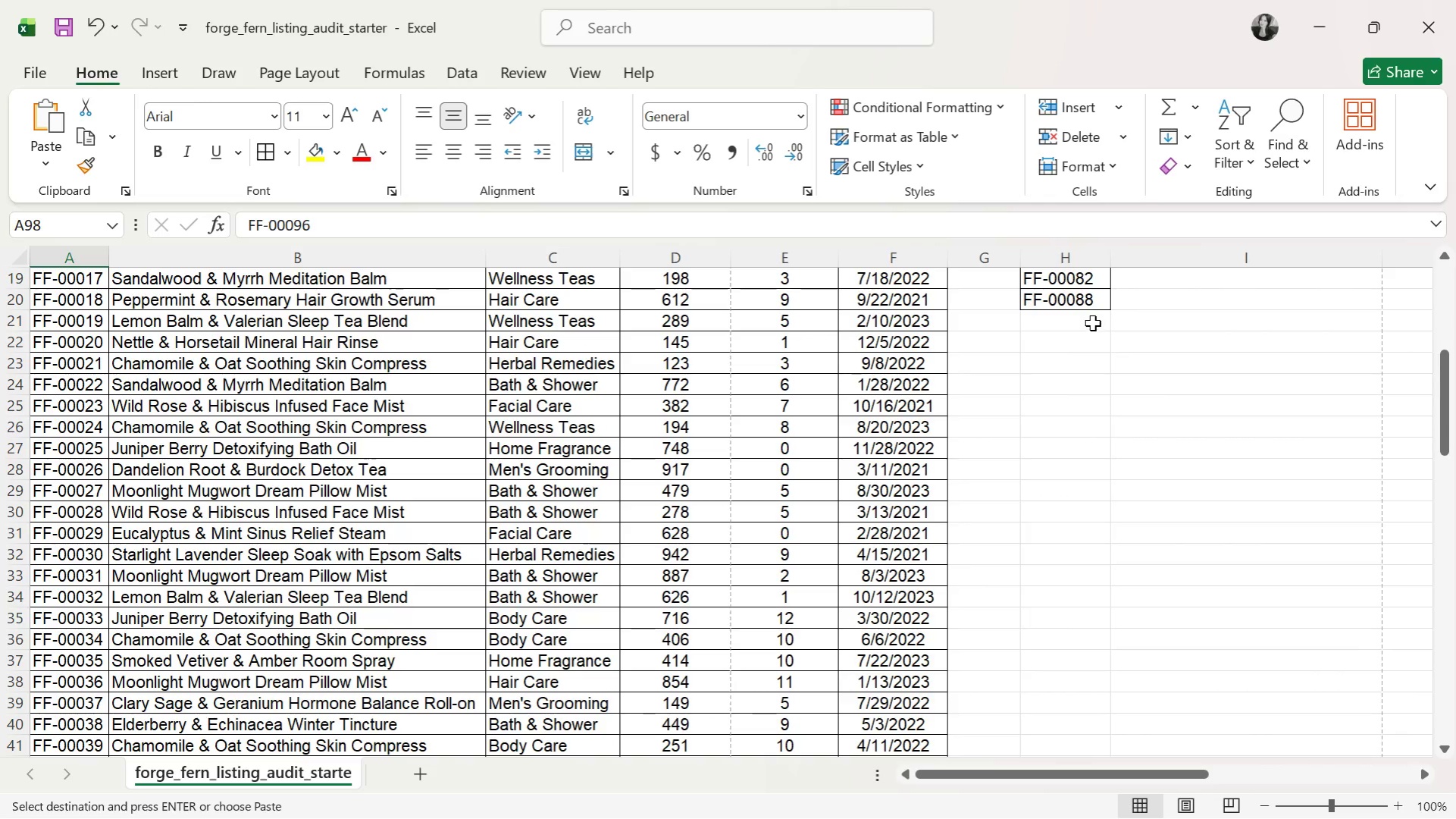 
key(Control+V)
 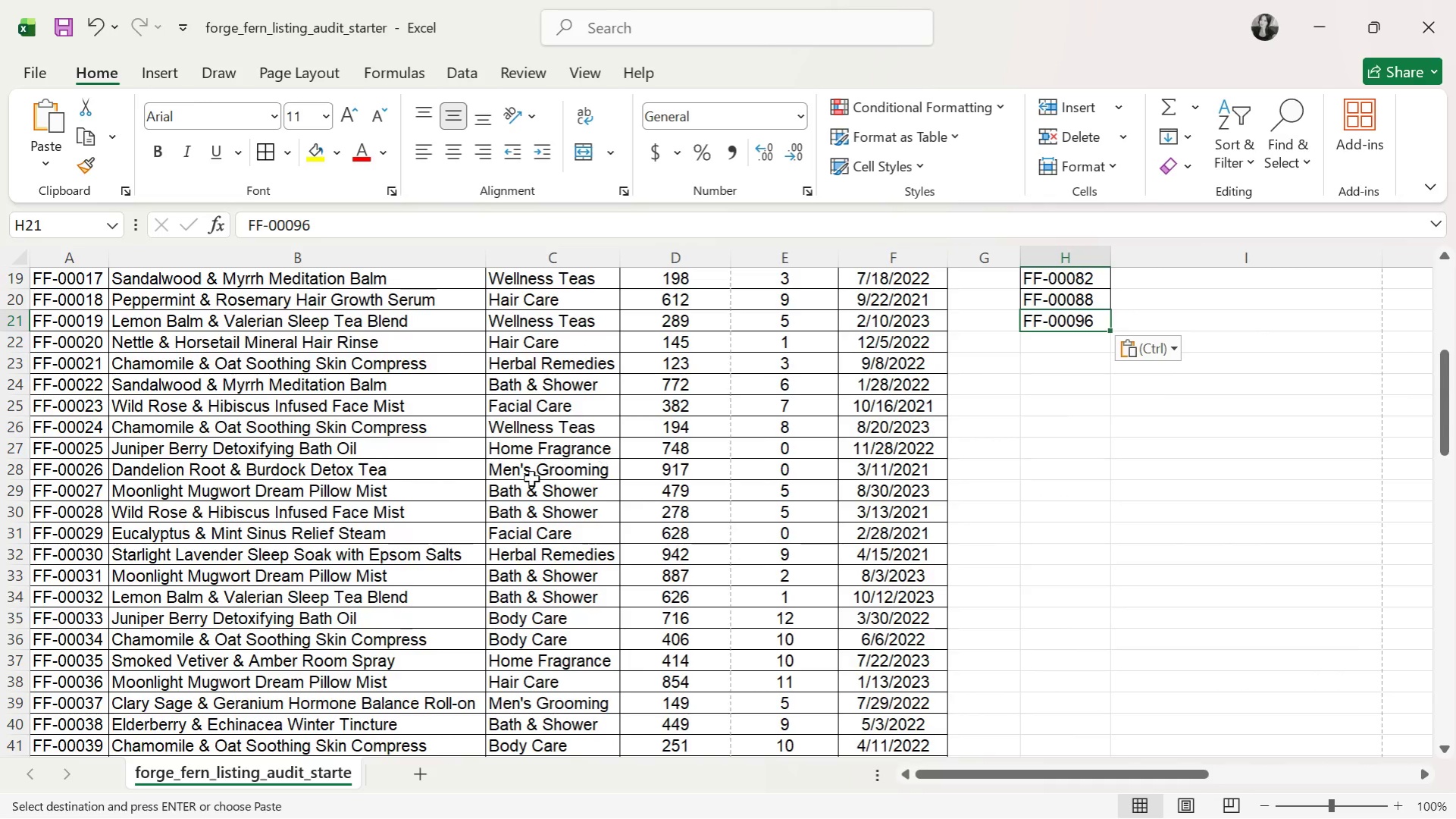 
scroll: coordinate [89, 551], scroll_direction: down, amount: 24.0
 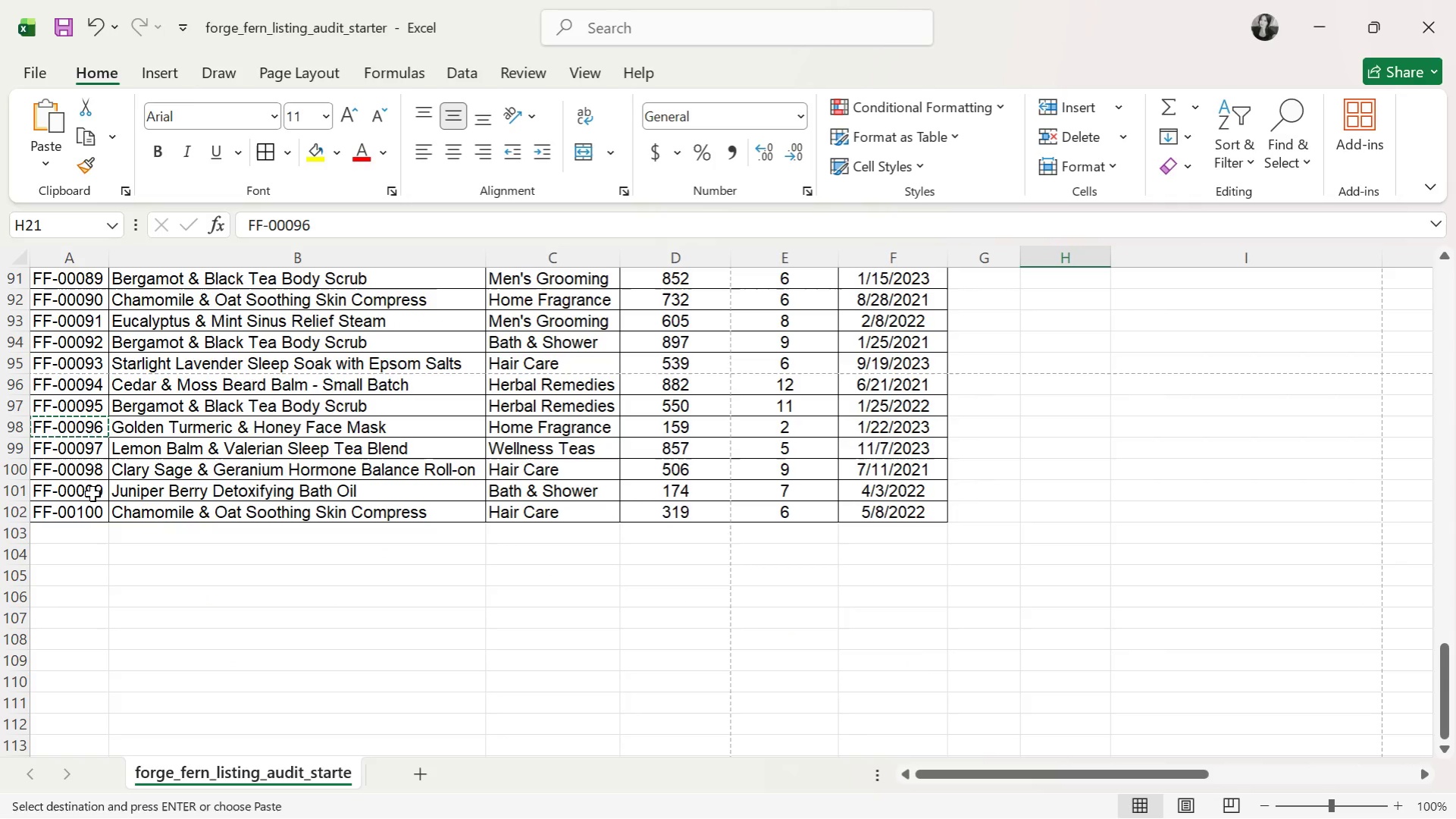 
left_click([89, 490])
 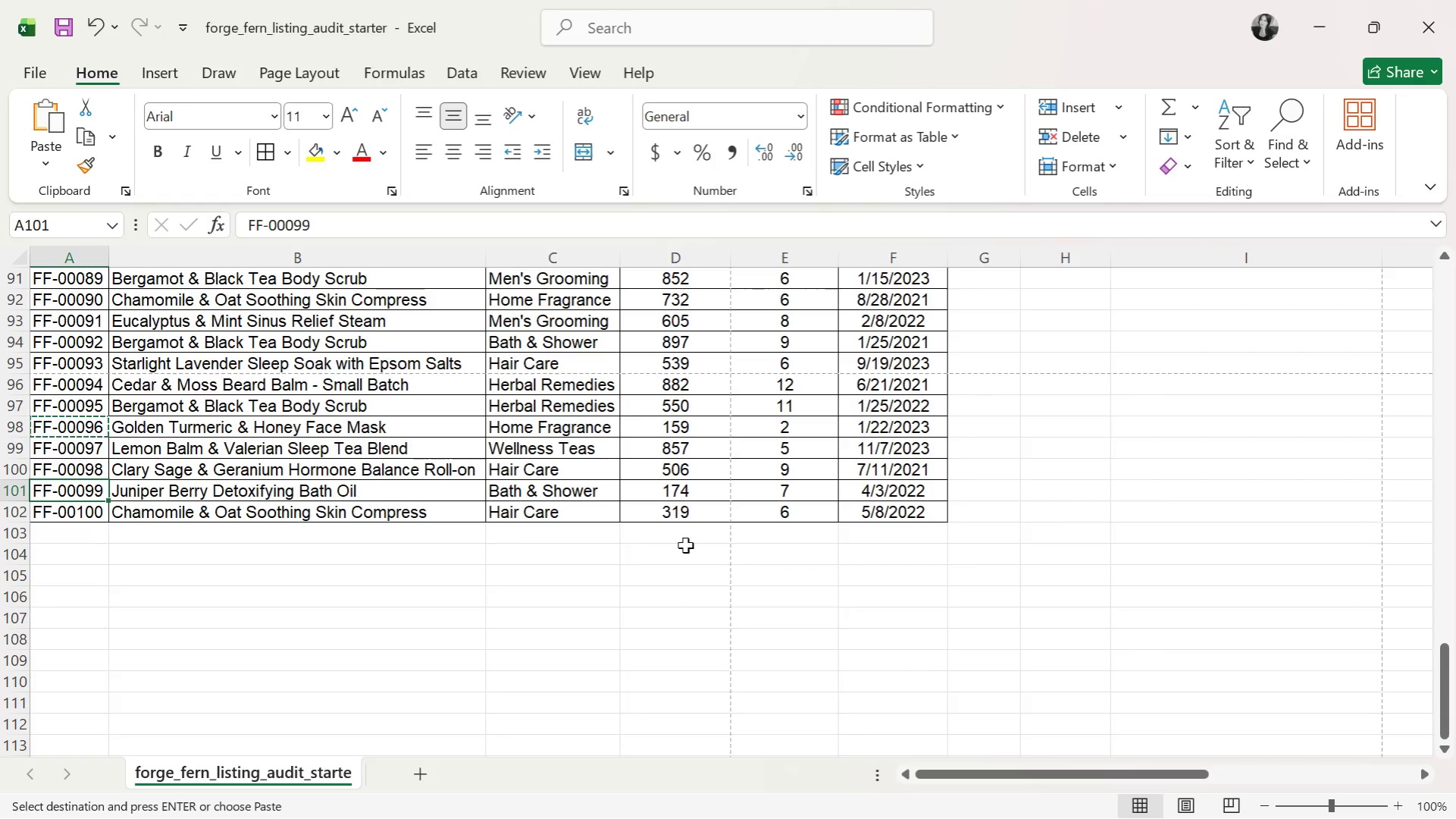 
key(Control+C)
 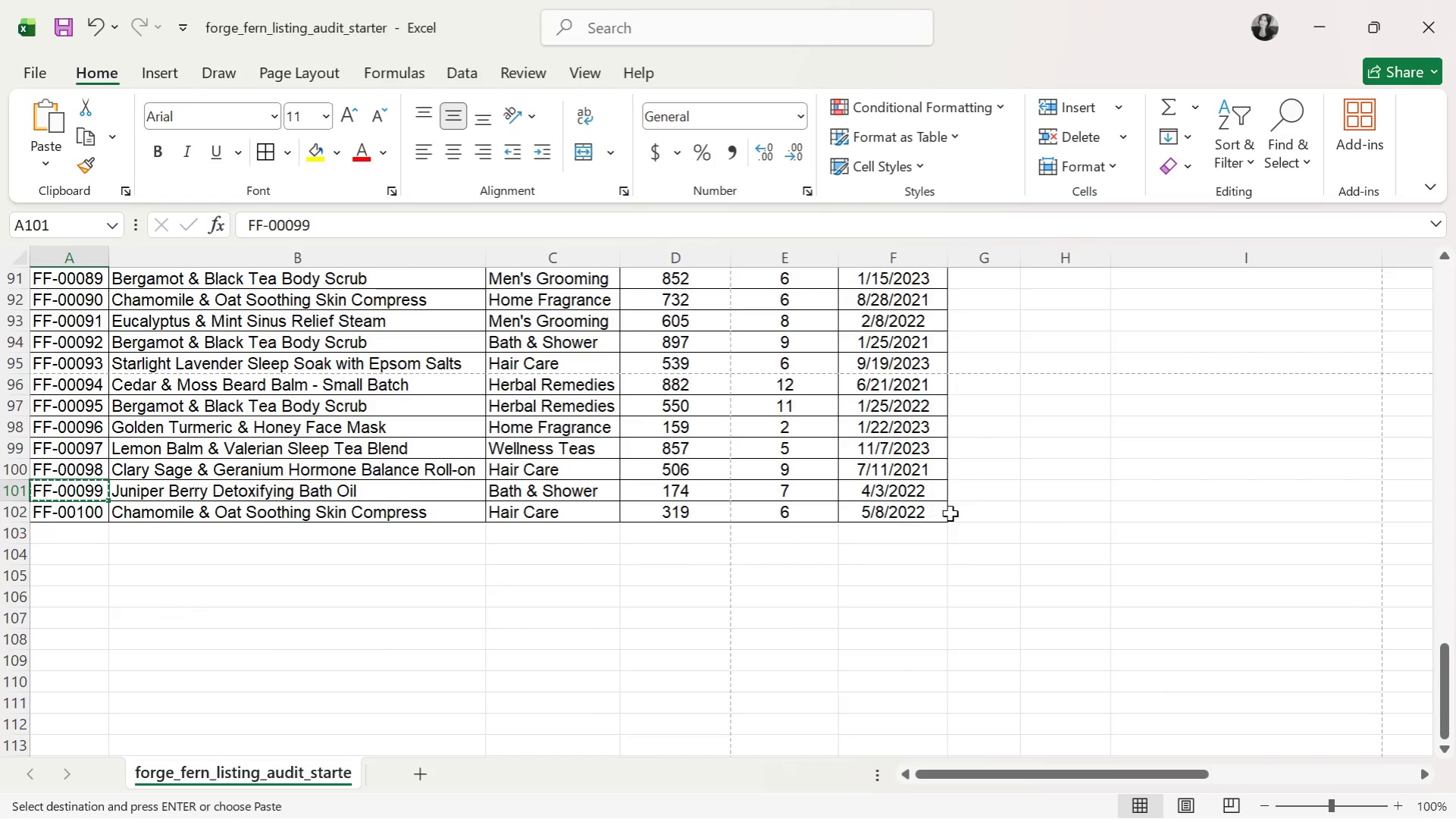 
scroll: coordinate [1087, 513], scroll_direction: up, amount: 26.0
 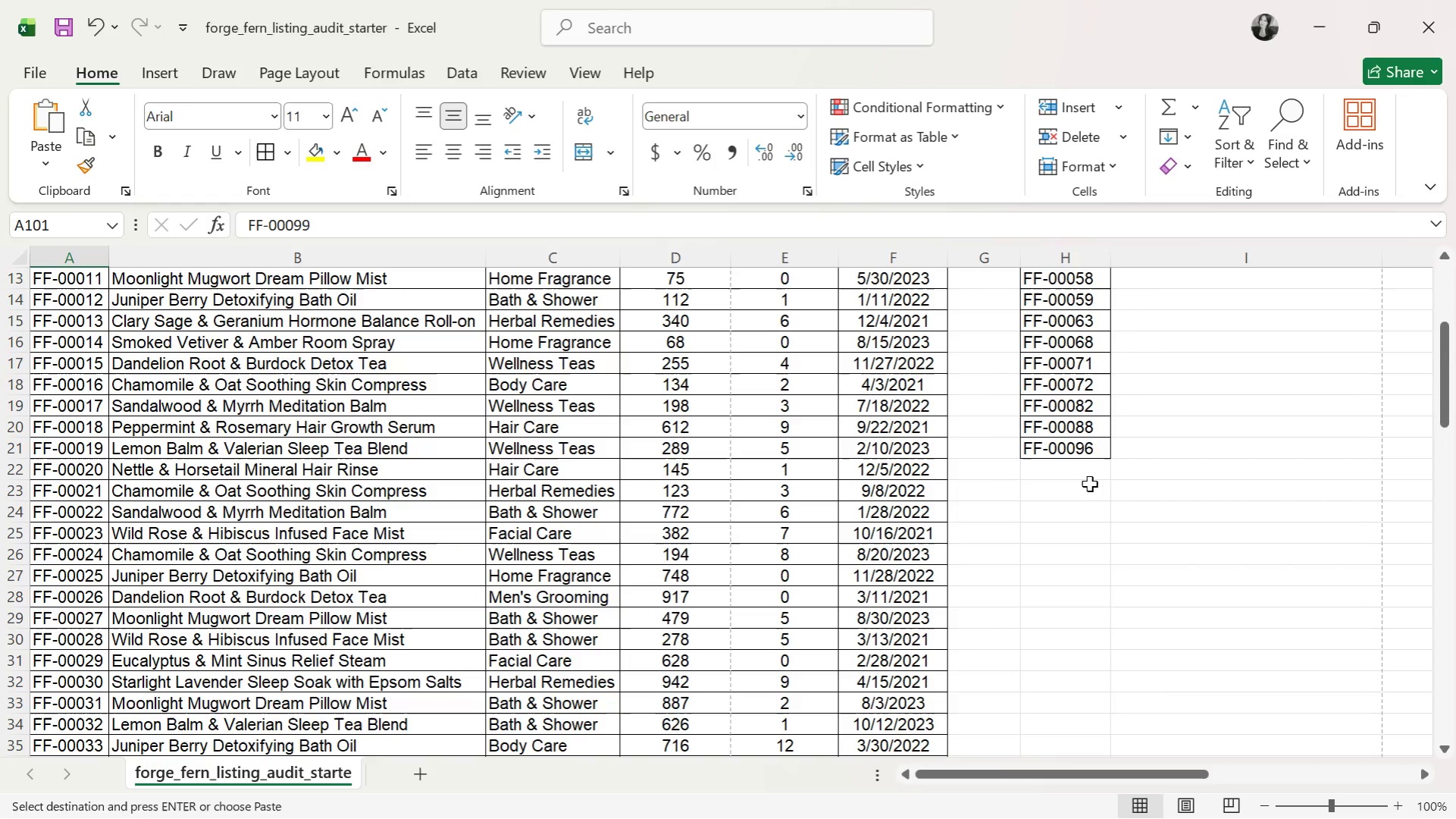 
left_click([1089, 468])
 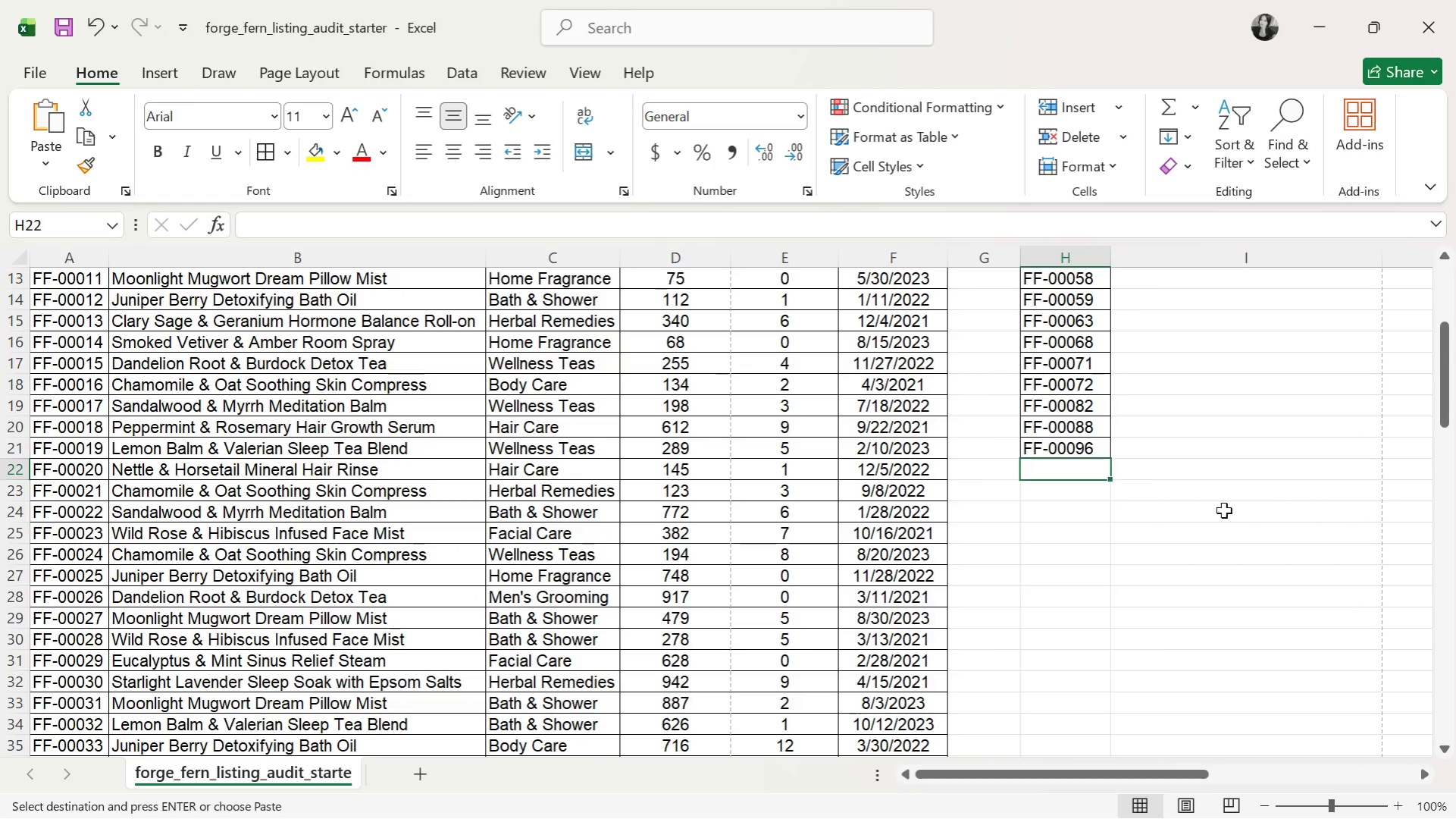 
key(Control+V)
 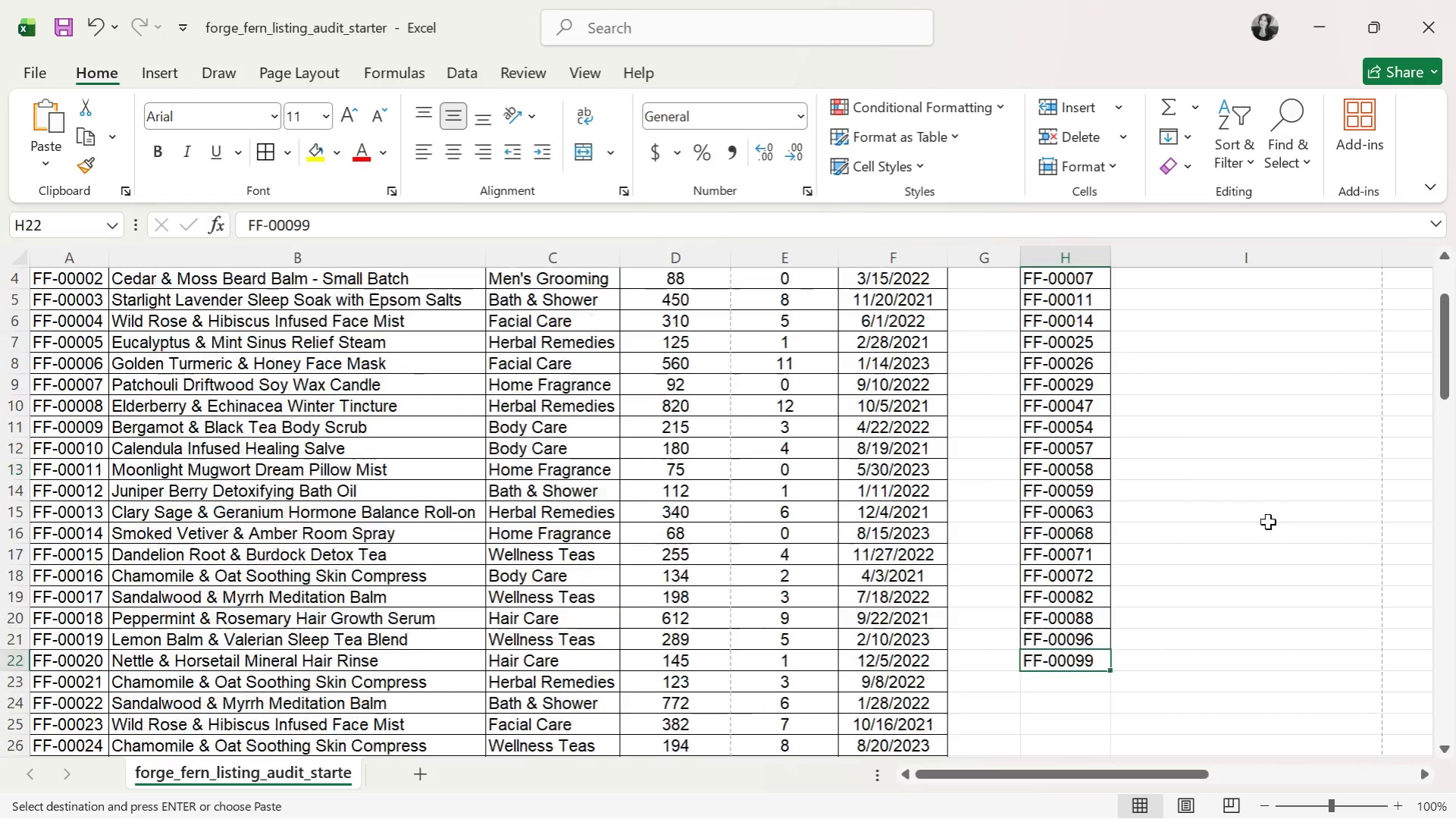 
scroll: coordinate [1267, 524], scroll_direction: up, amount: 10.0
 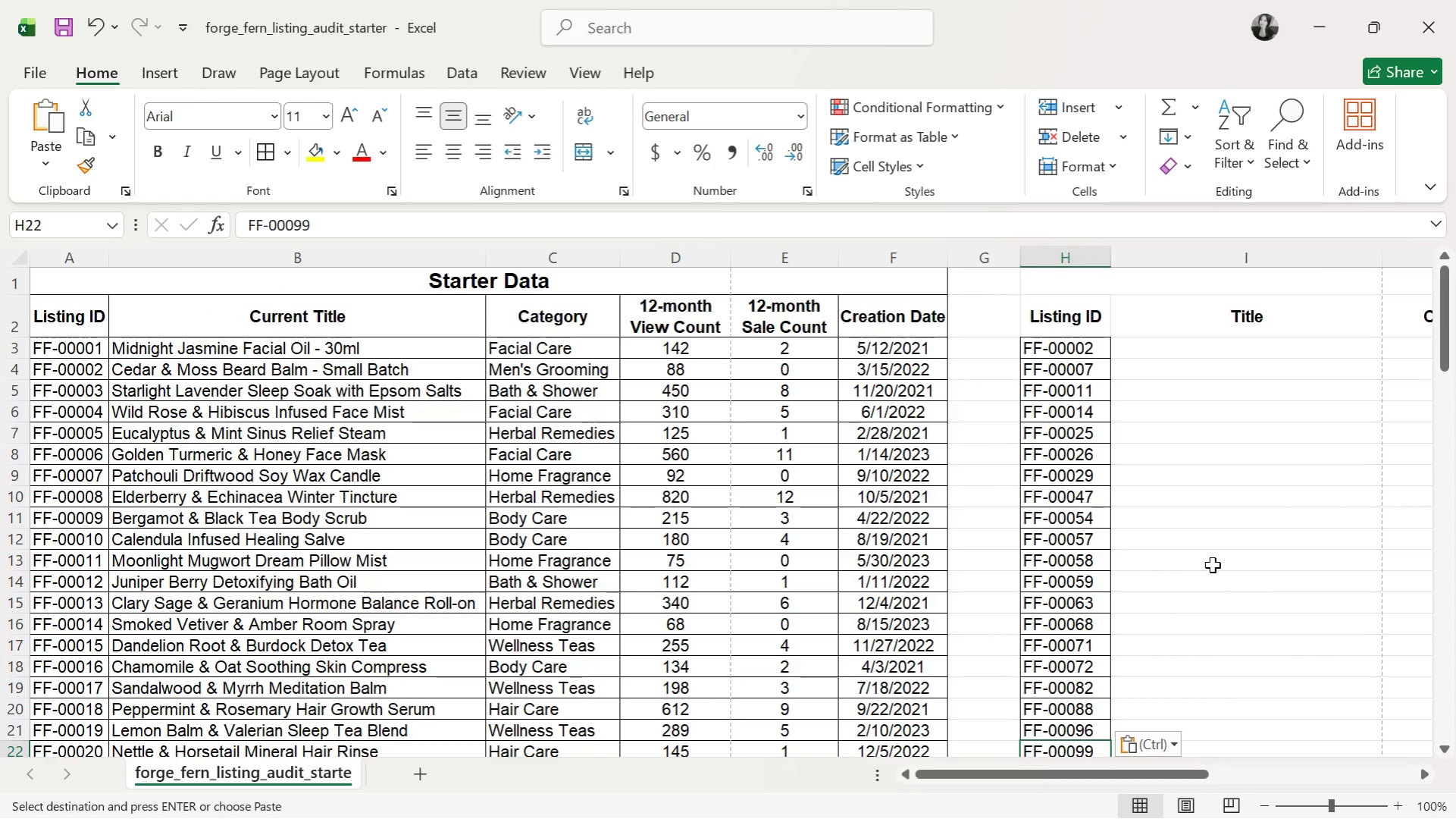 
left_click([1212, 565])
 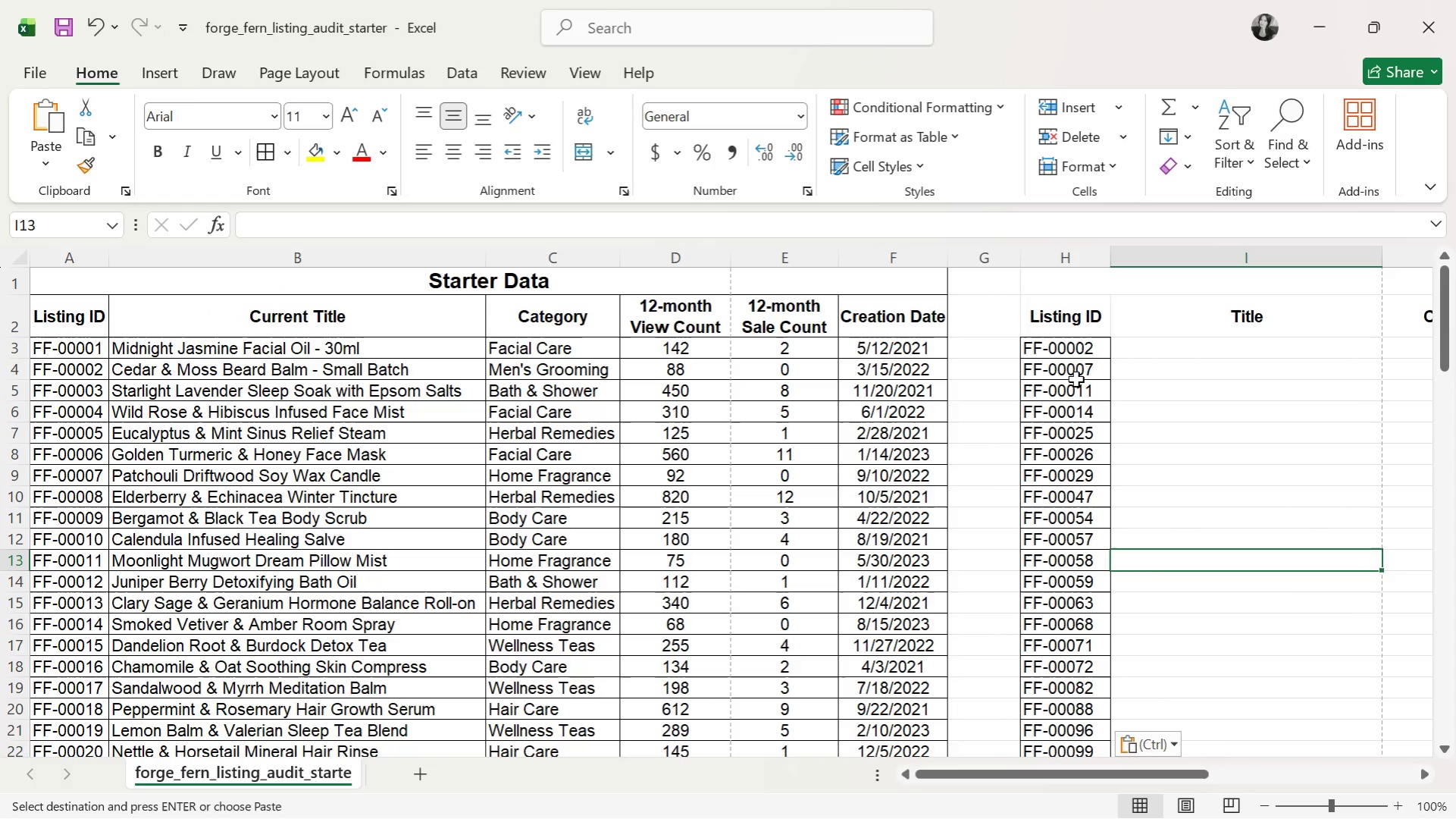 
left_click([1078, 351])
 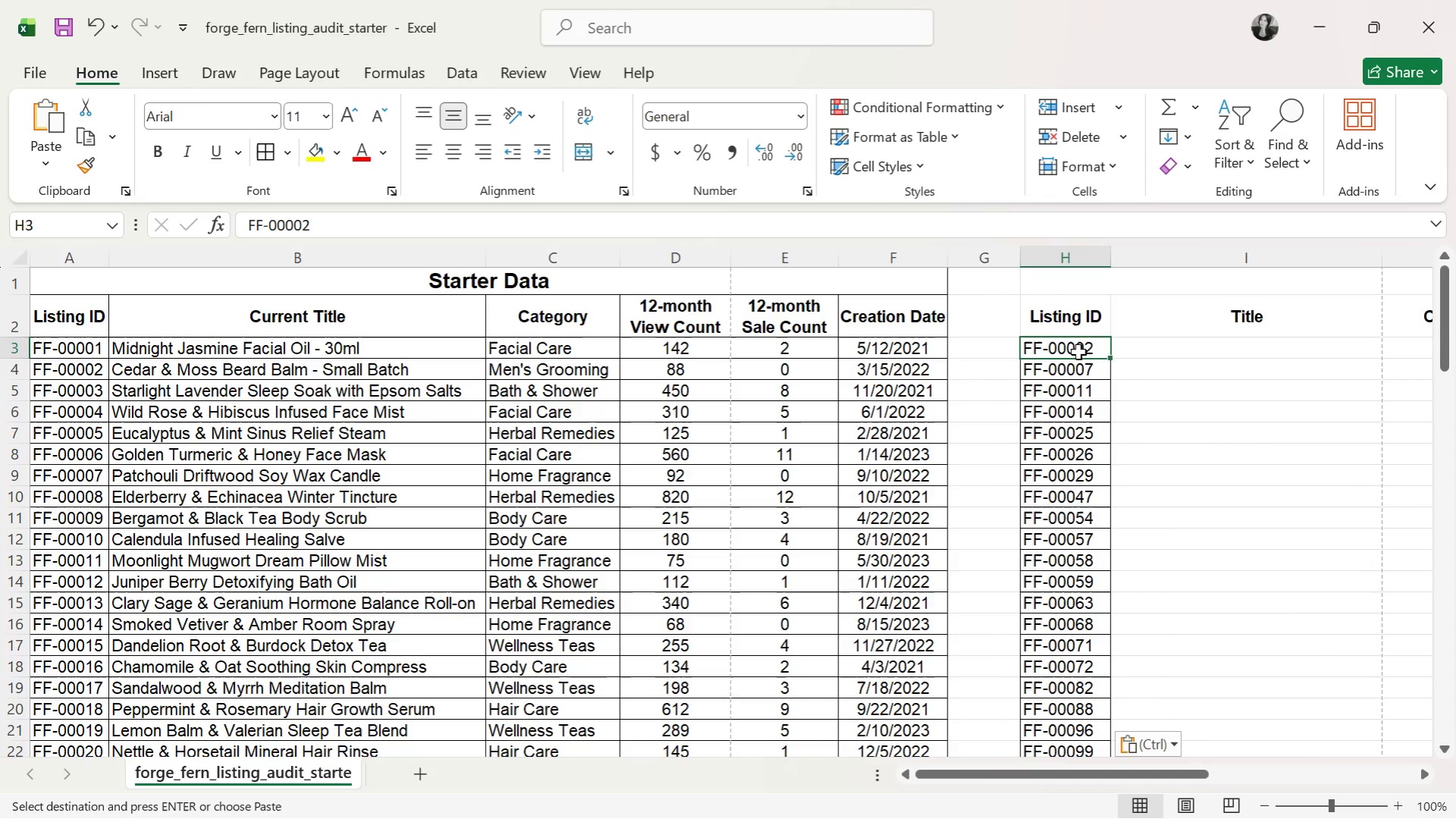 
scroll: coordinate [1182, 528], scroll_direction: down, amount: 4.0
 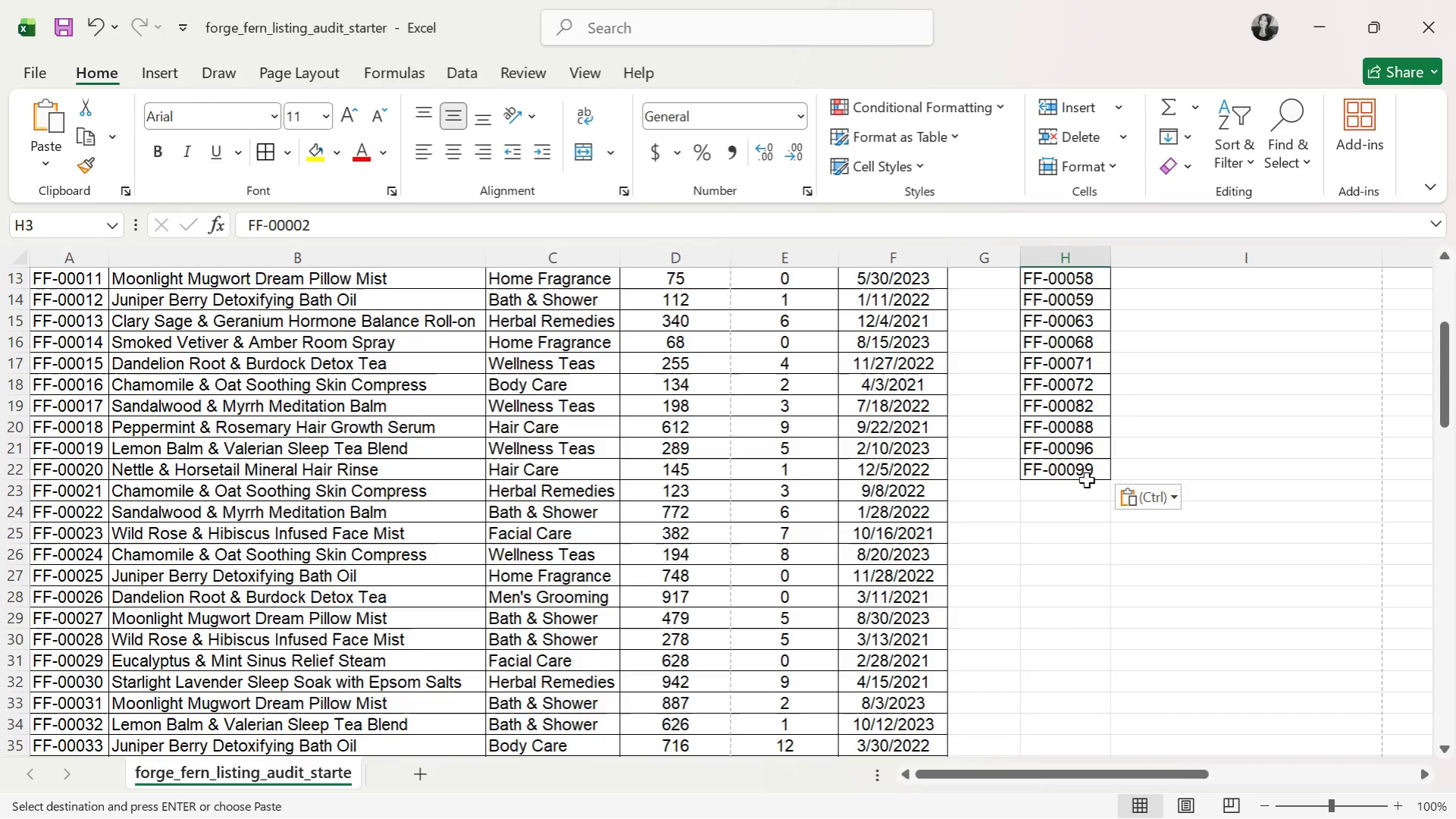 
left_click([1088, 475])
 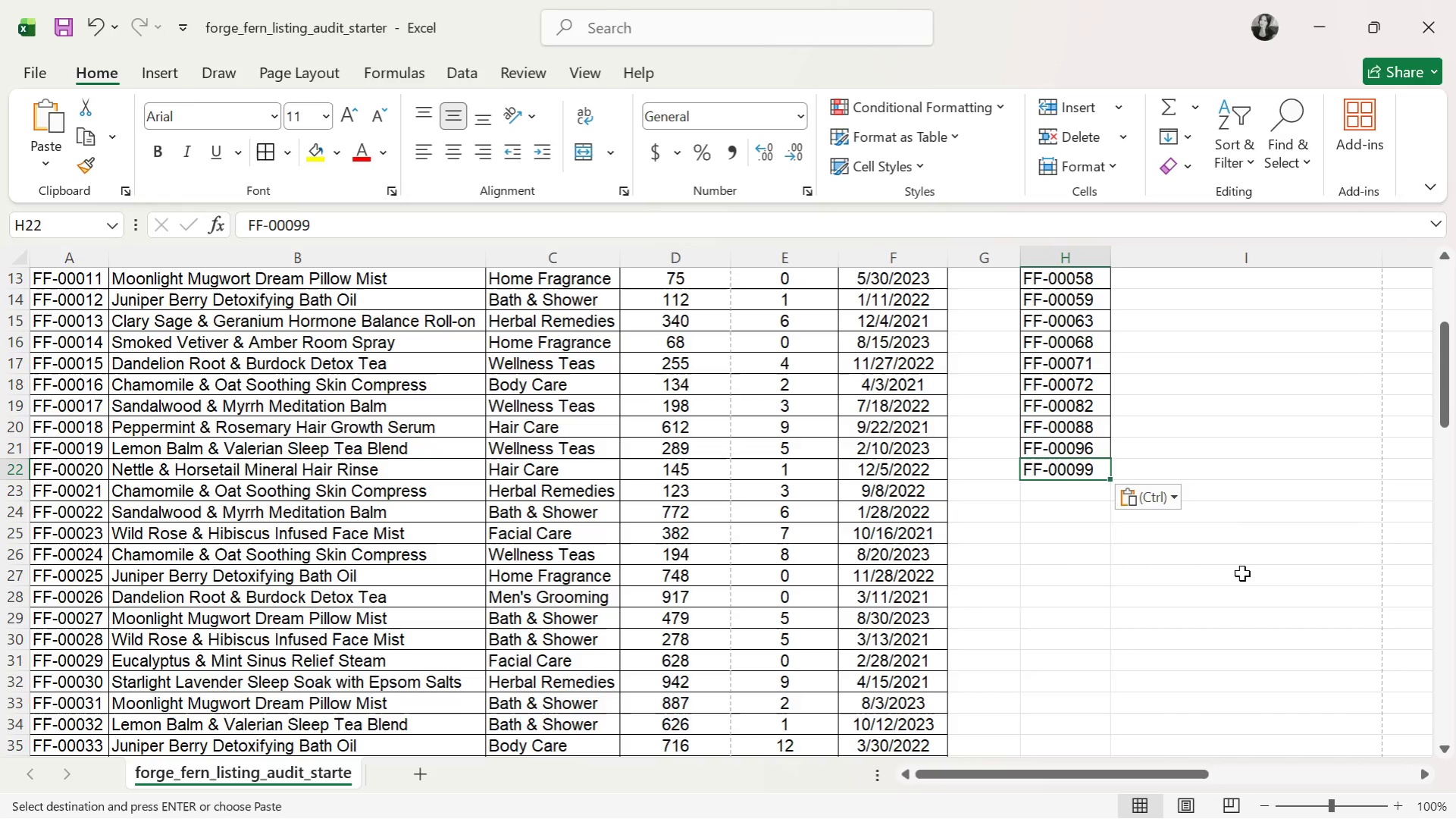 
key(ArrowUp)
 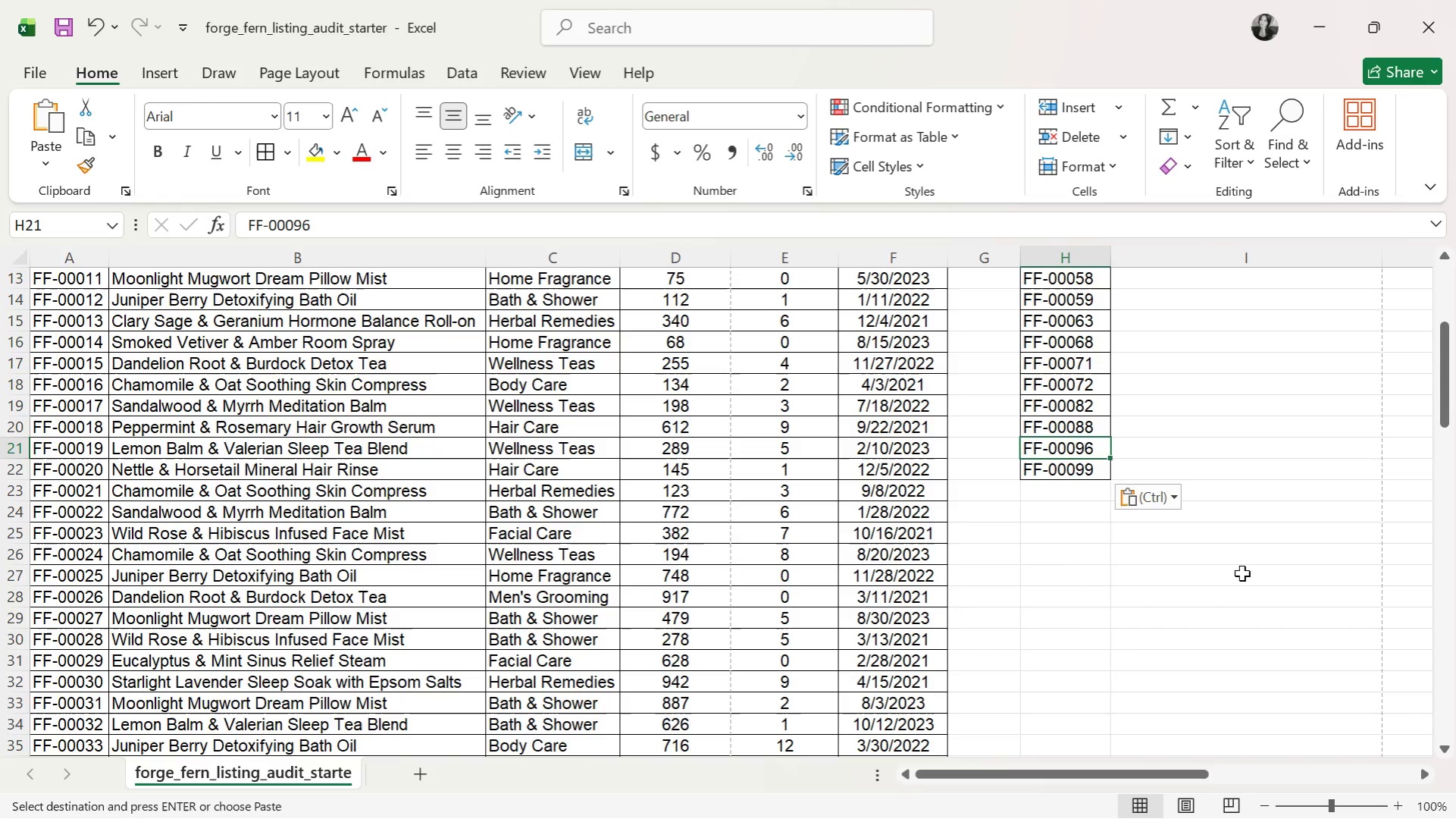 
key(ArrowUp)
 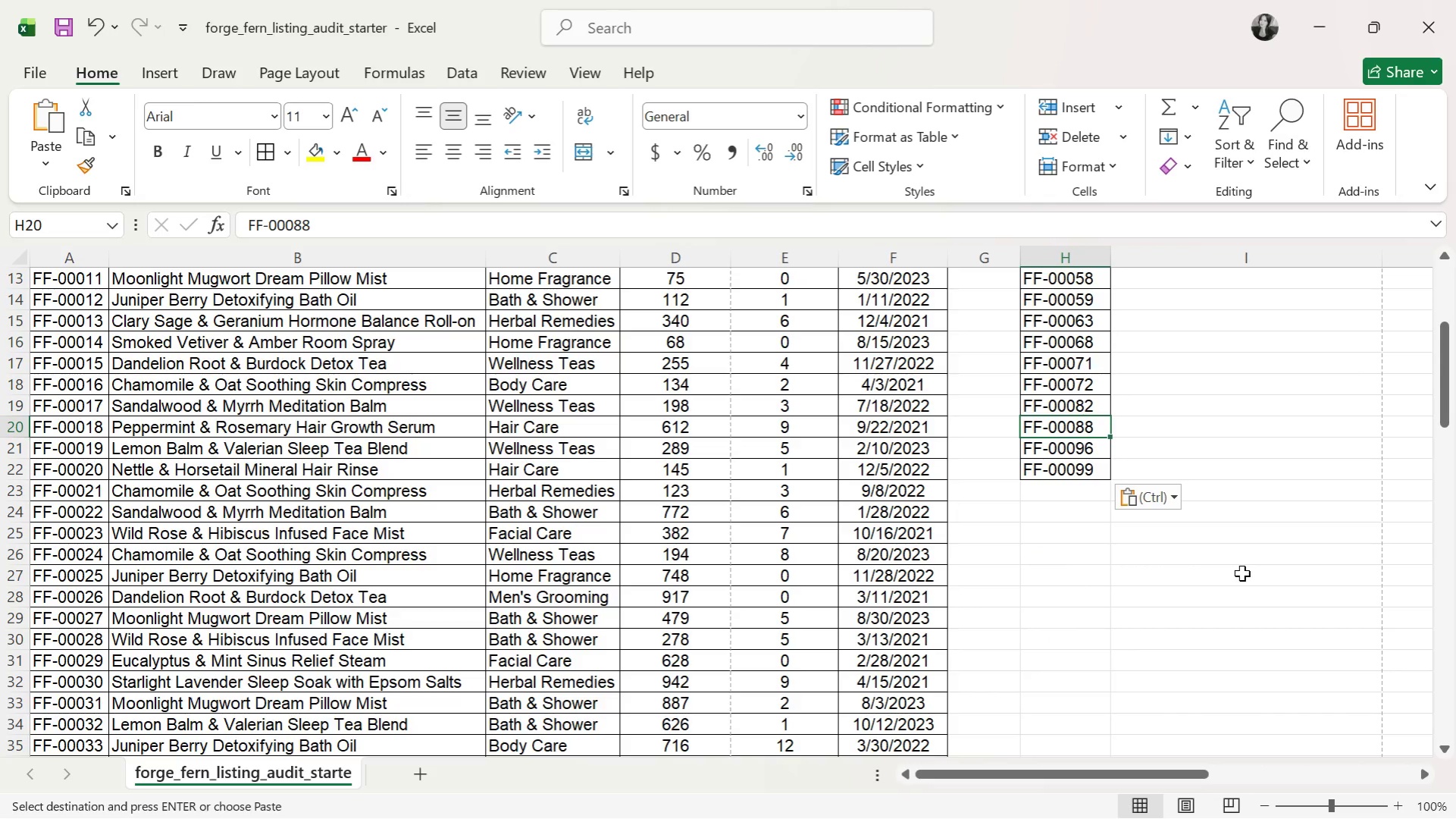 
key(ArrowUp)
 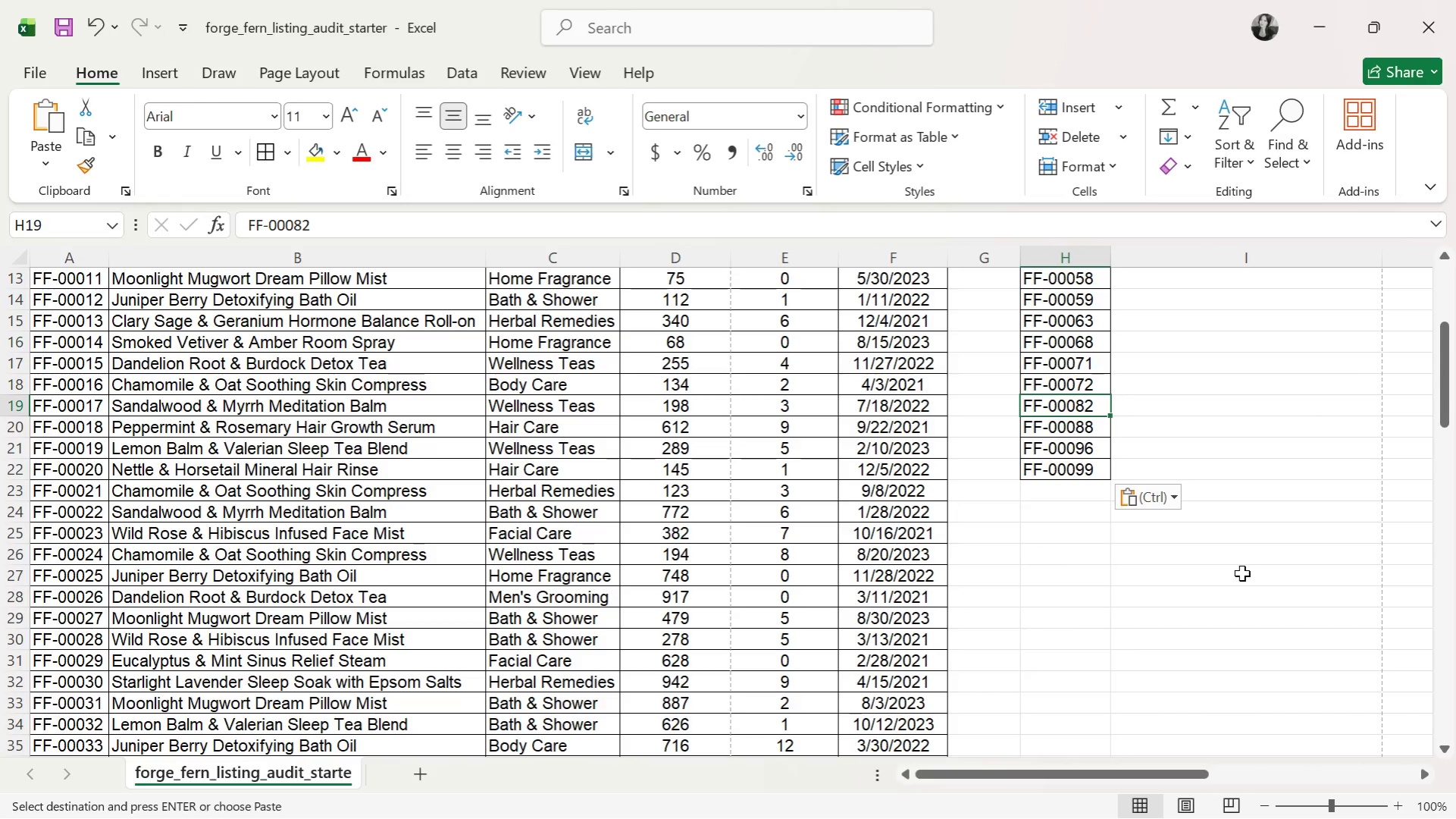 
wait(5.94)
 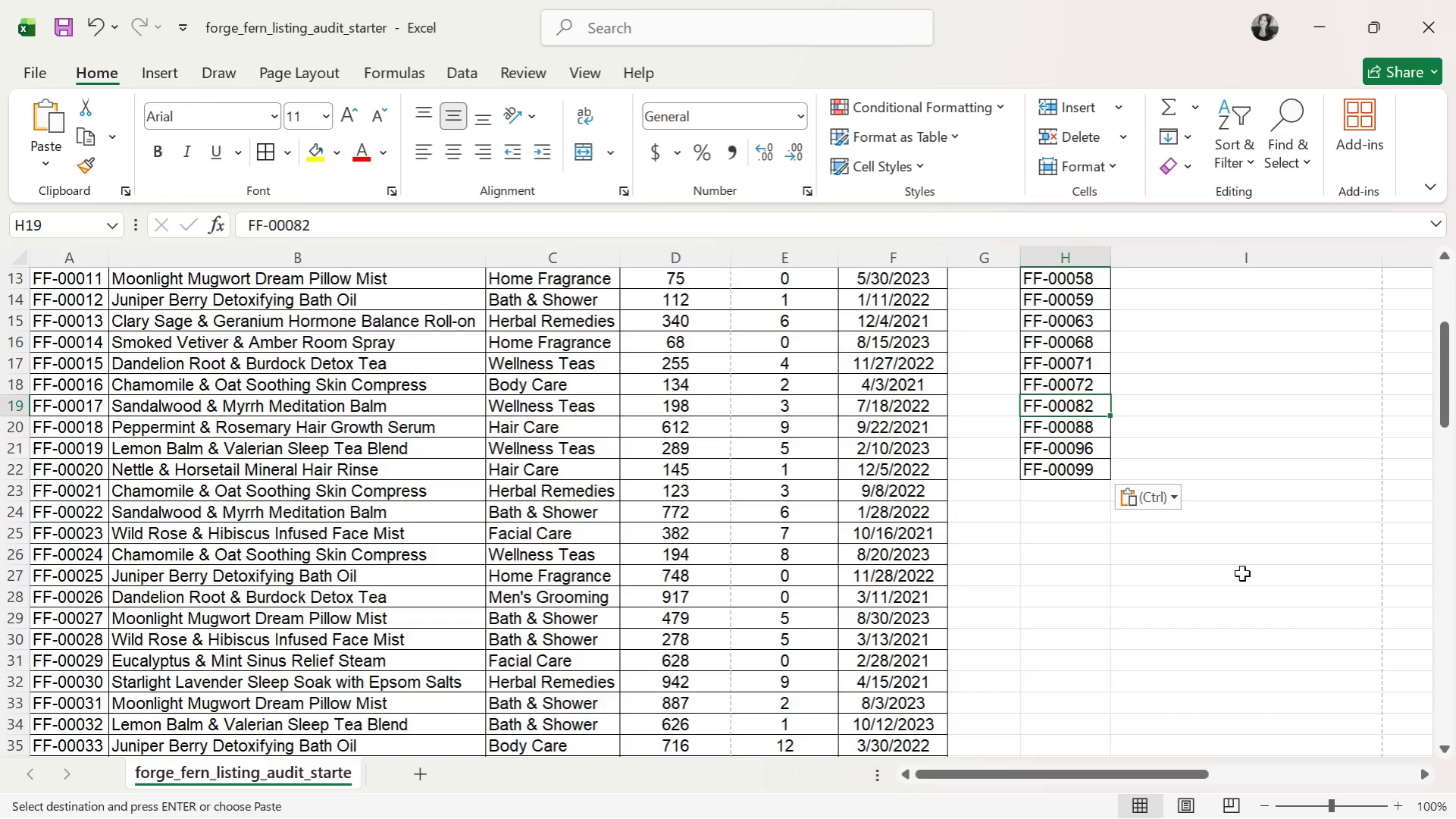 
key(Shift+ShiftRight)
 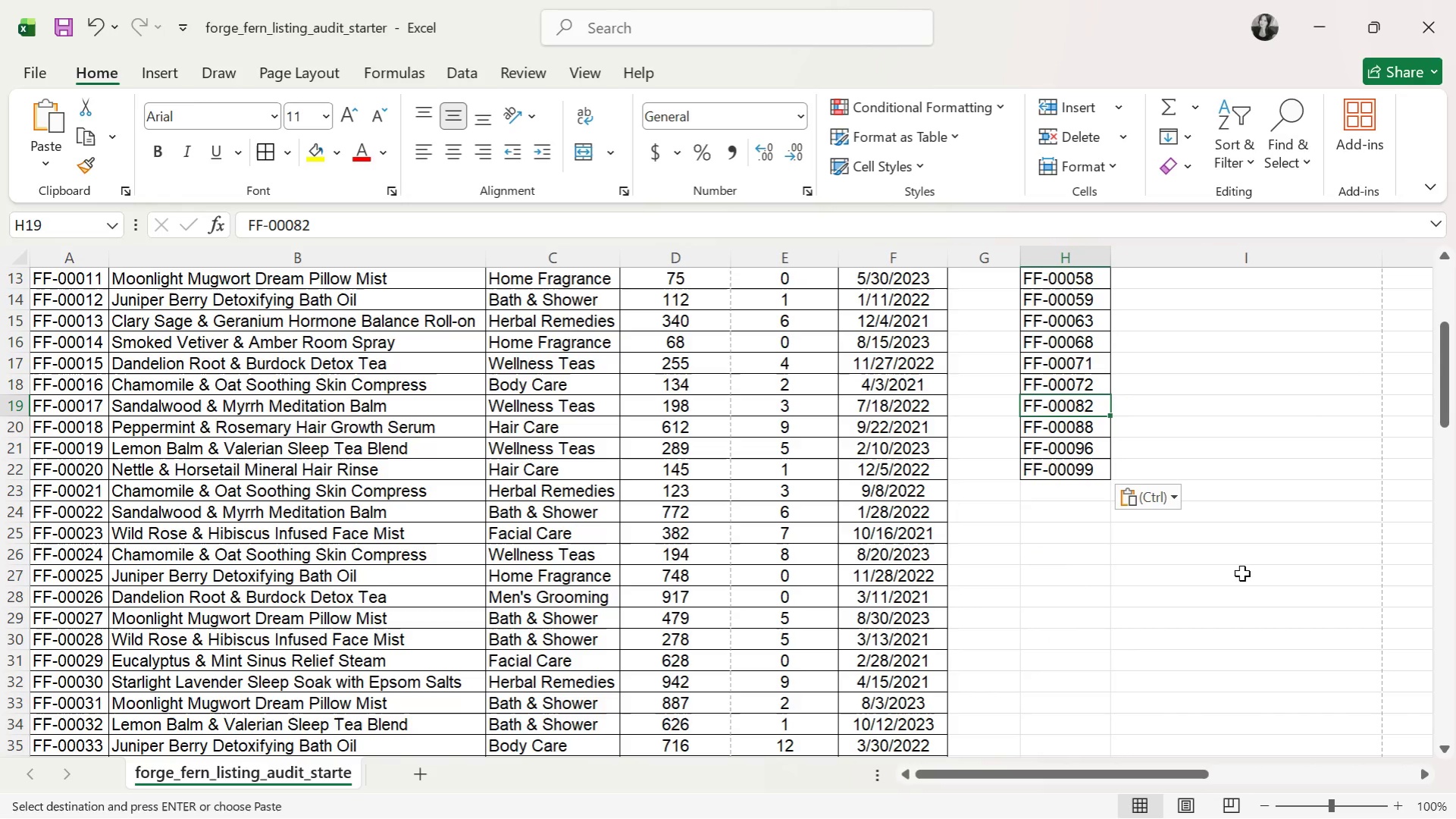 
key(Shift+ShiftRight)
 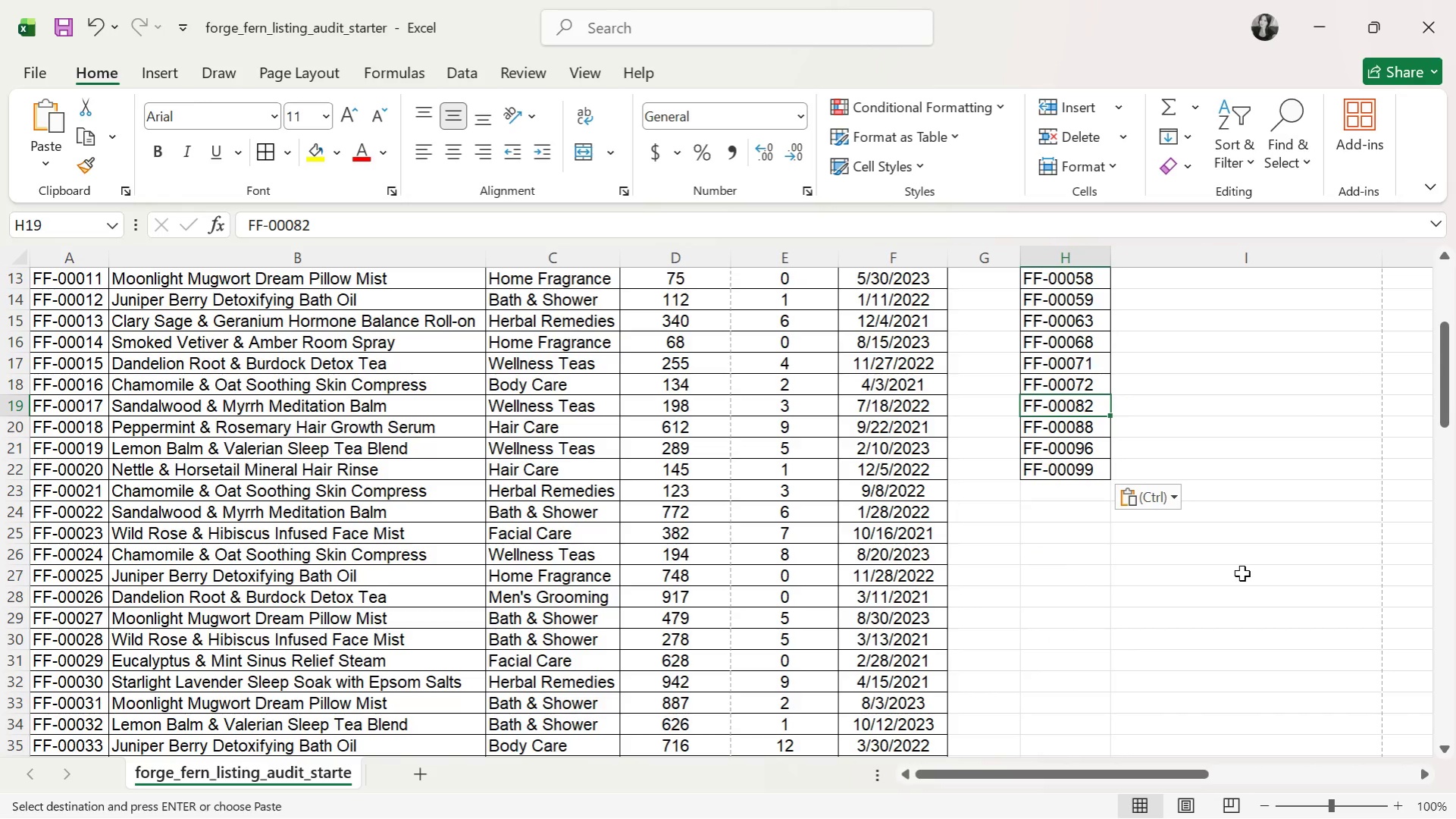 
key(ArrowUp)
 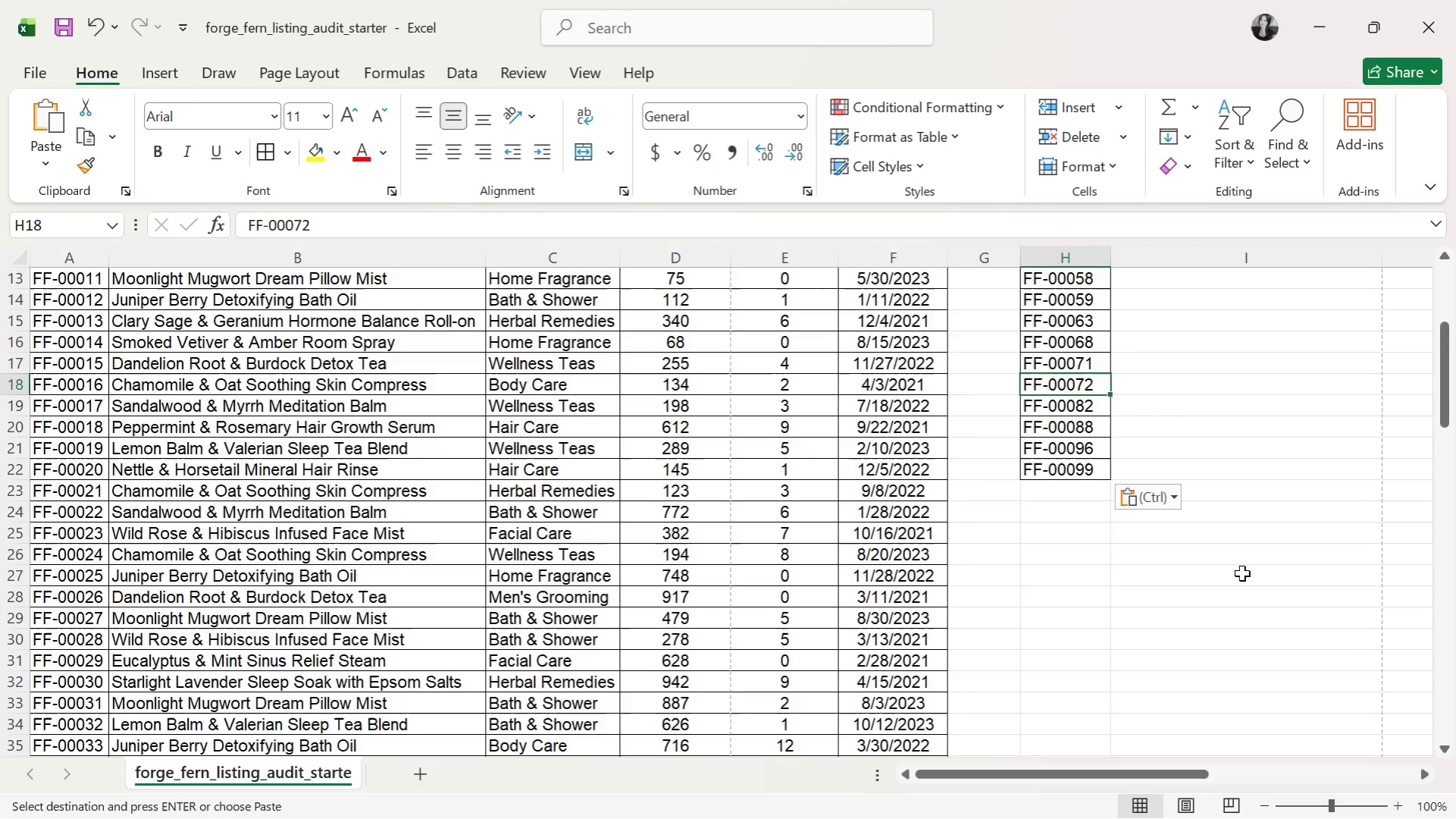 
key(ArrowUp)
 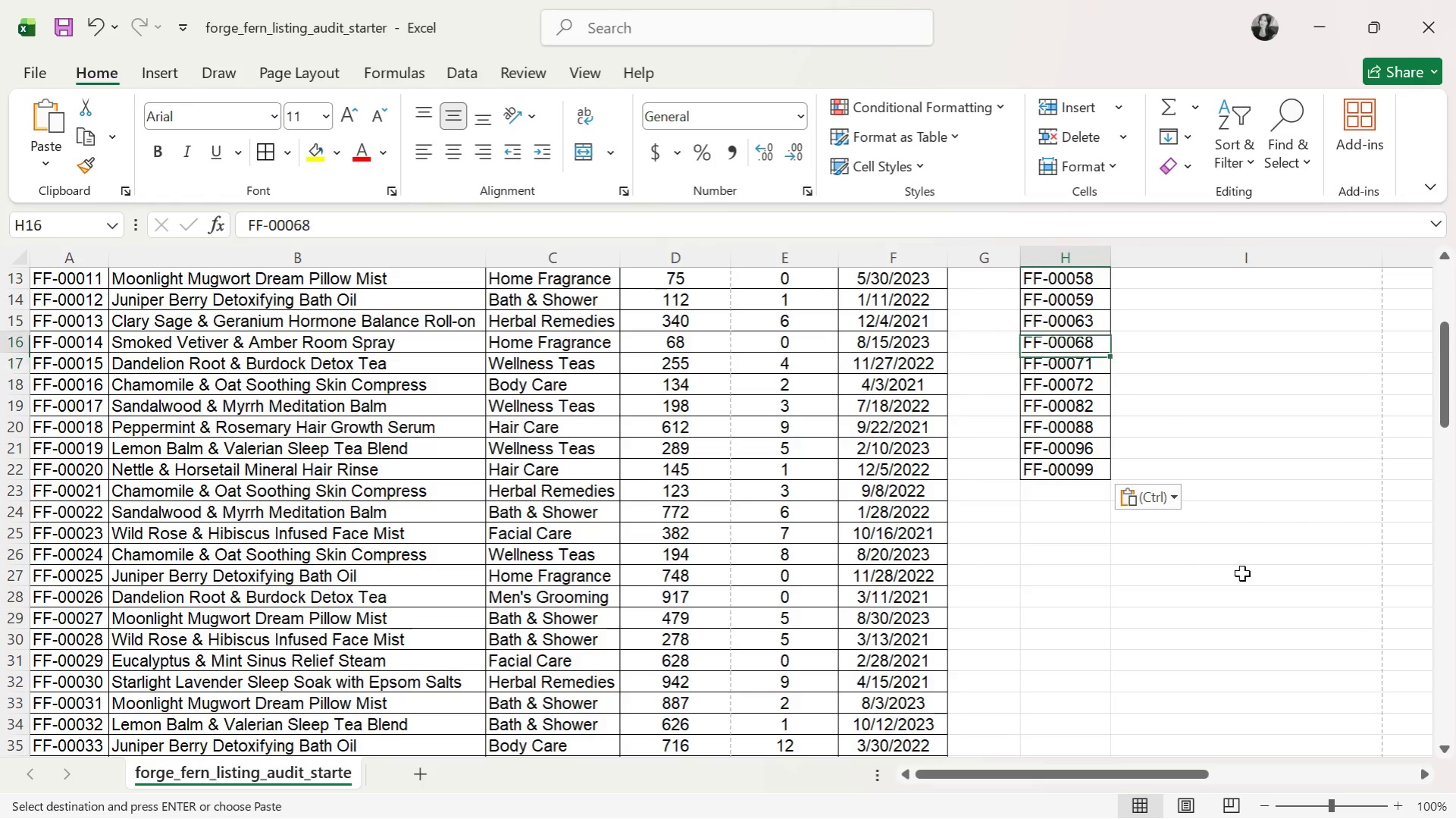 
key(ArrowUp)
 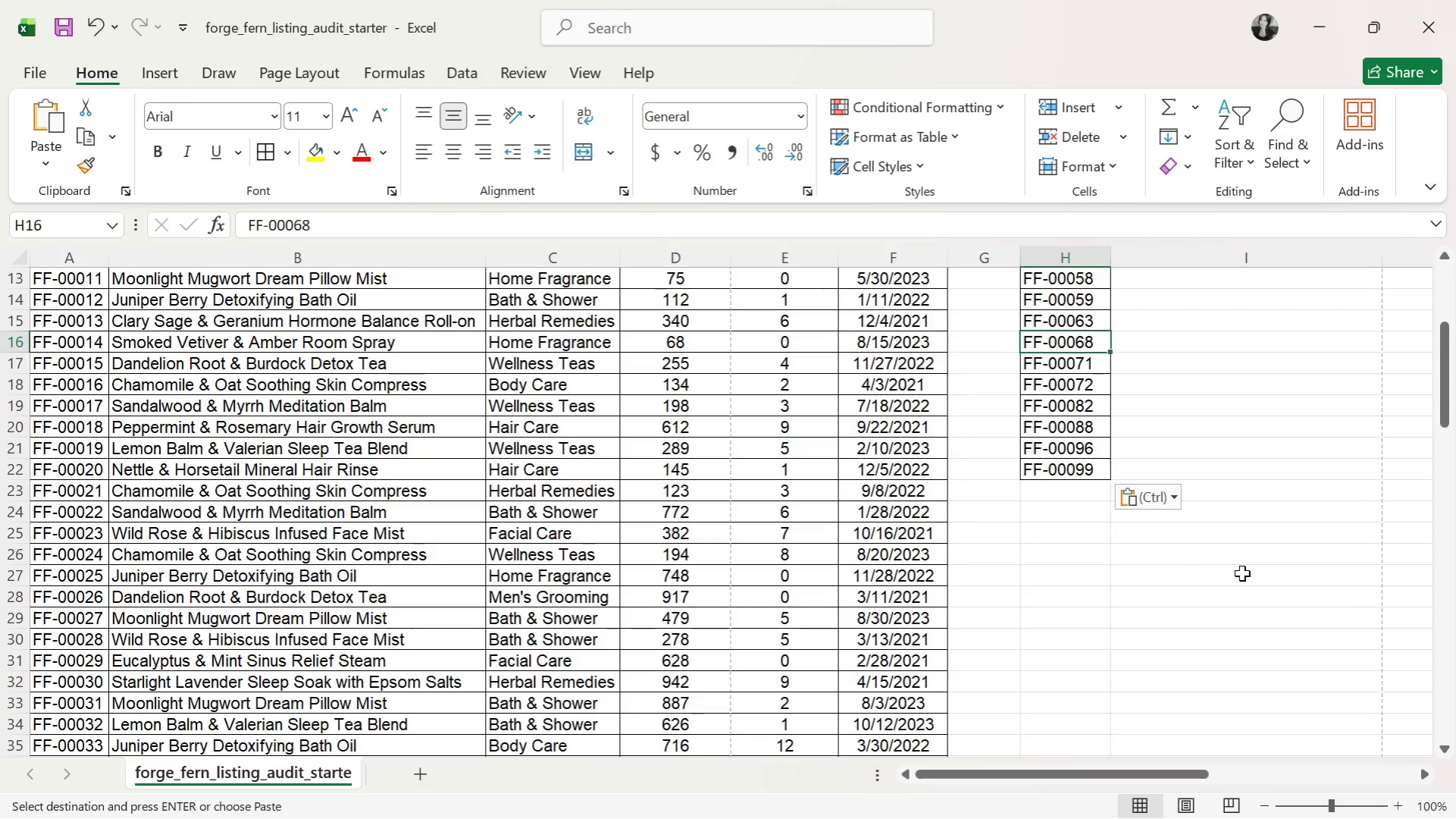 
key(ArrowUp)
 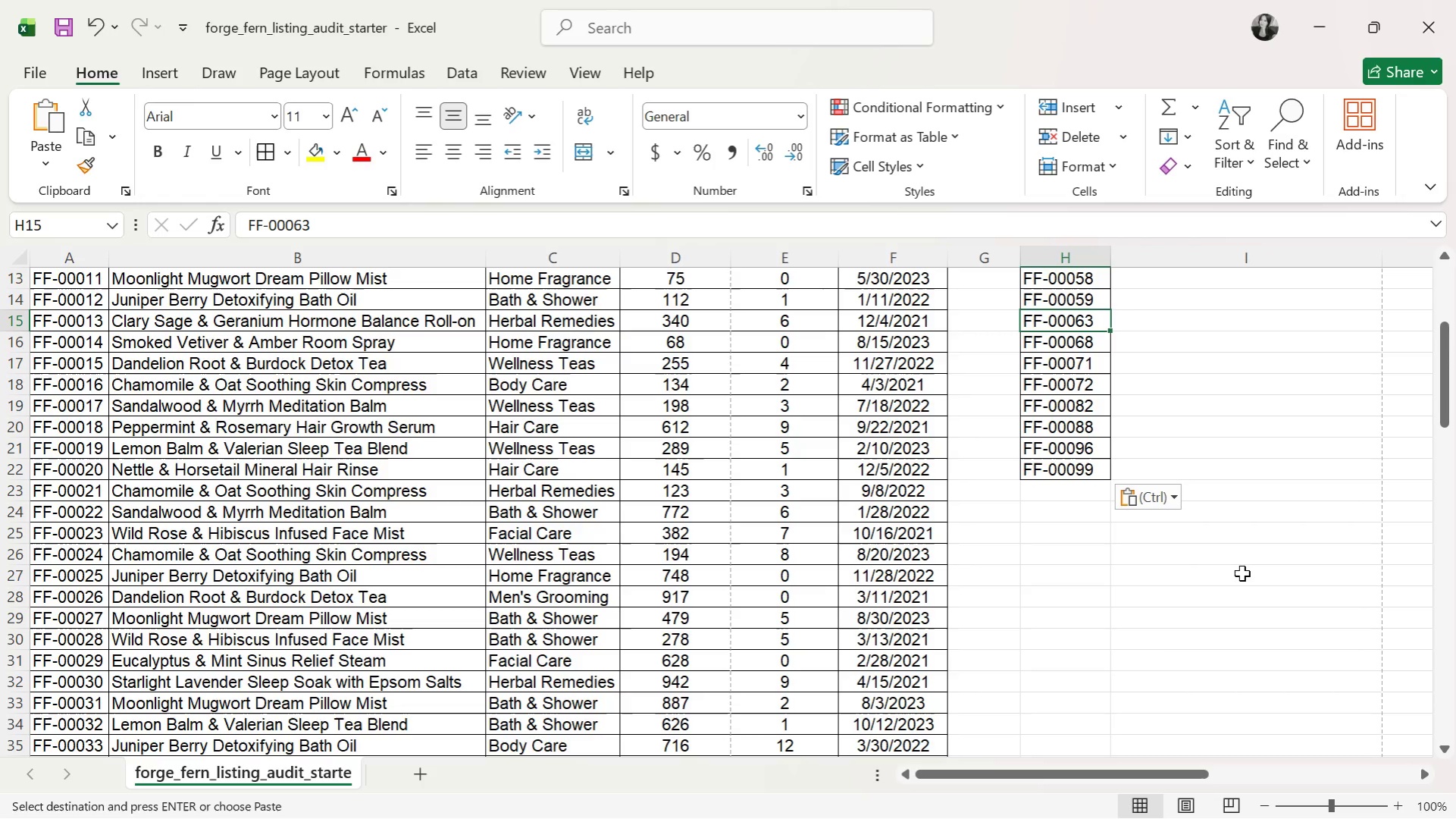 
key(ArrowUp)
 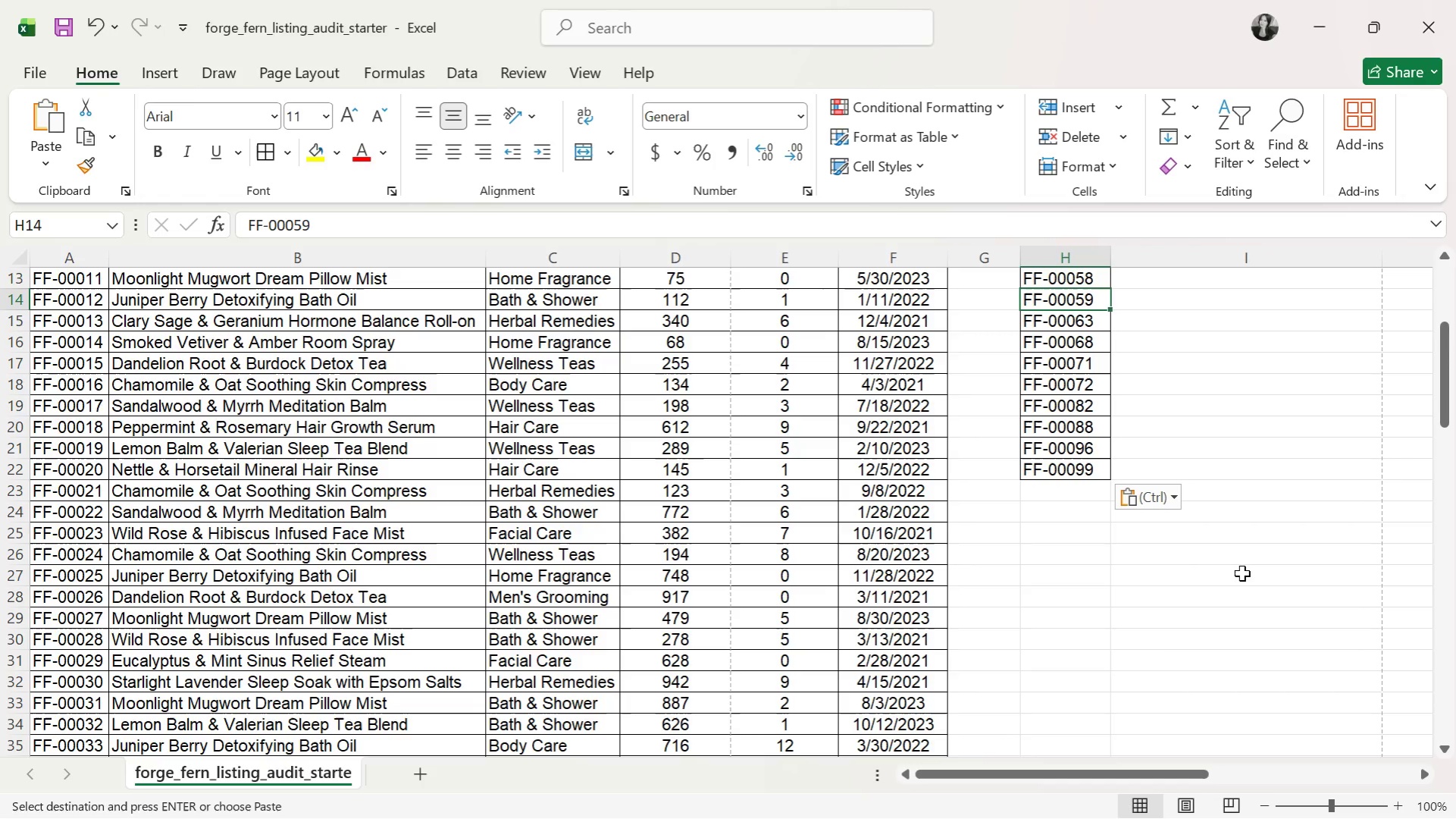 
key(ArrowDown)
 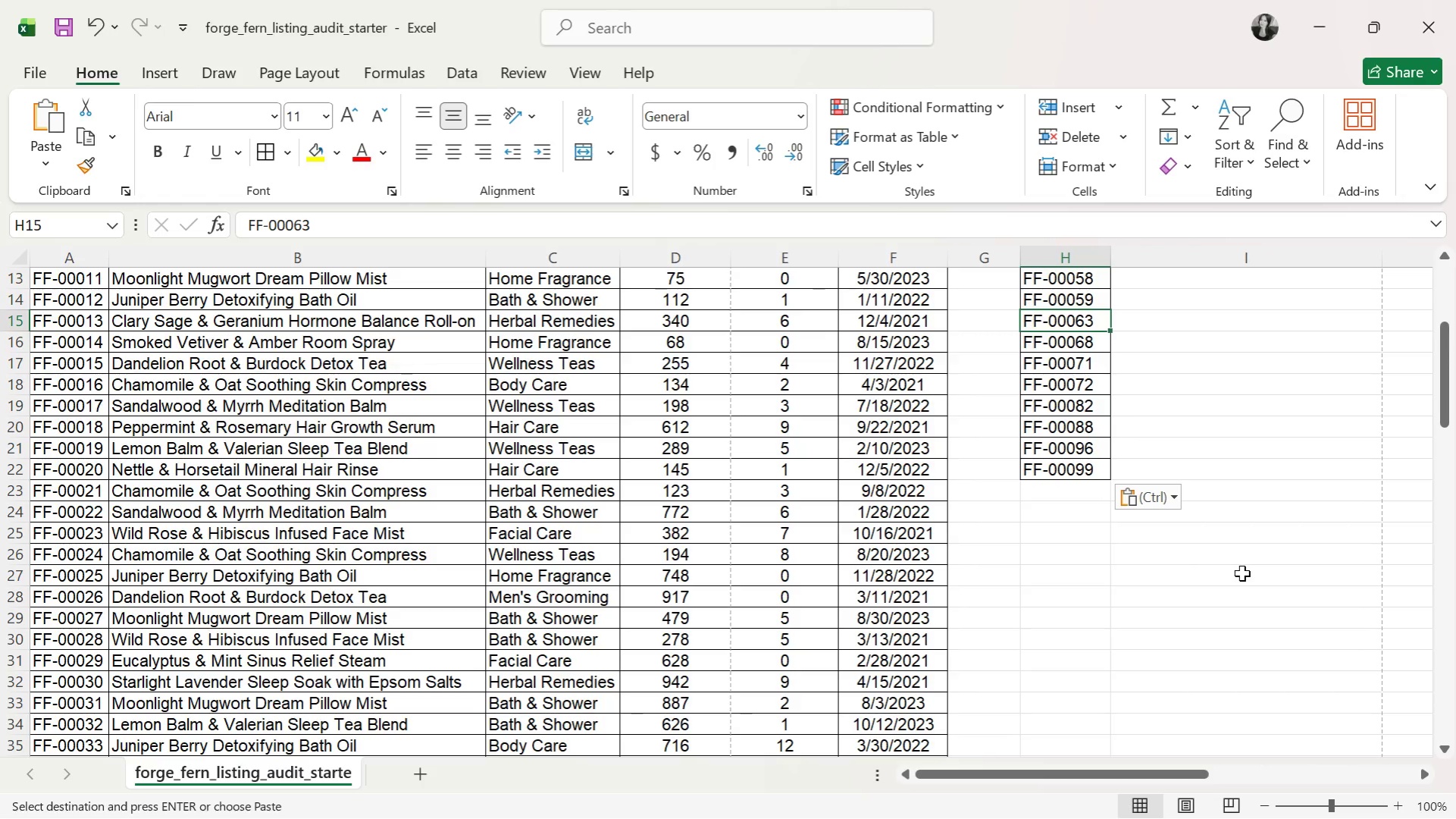 
key(ArrowUp)
 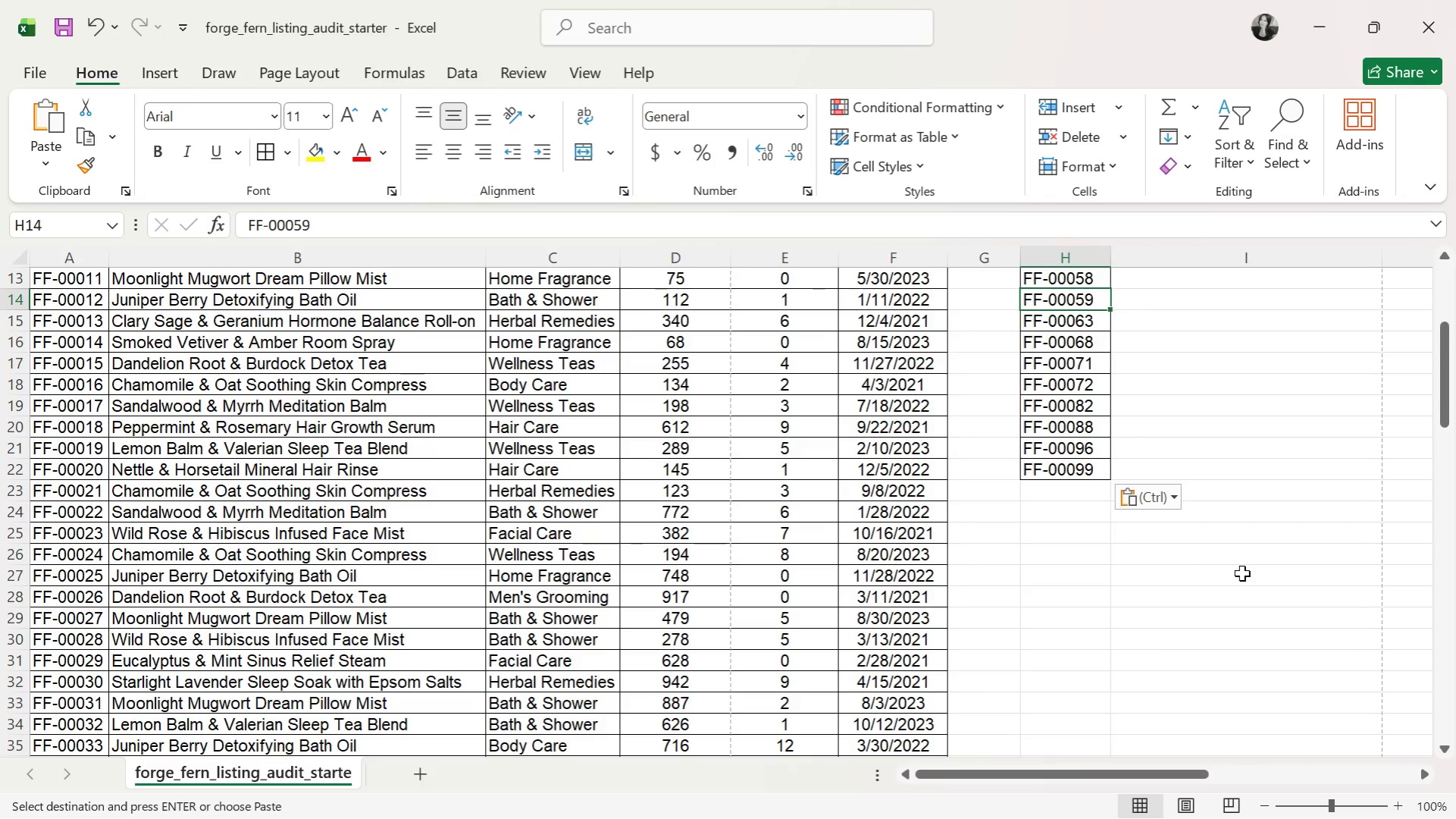 
key(ArrowUp)
 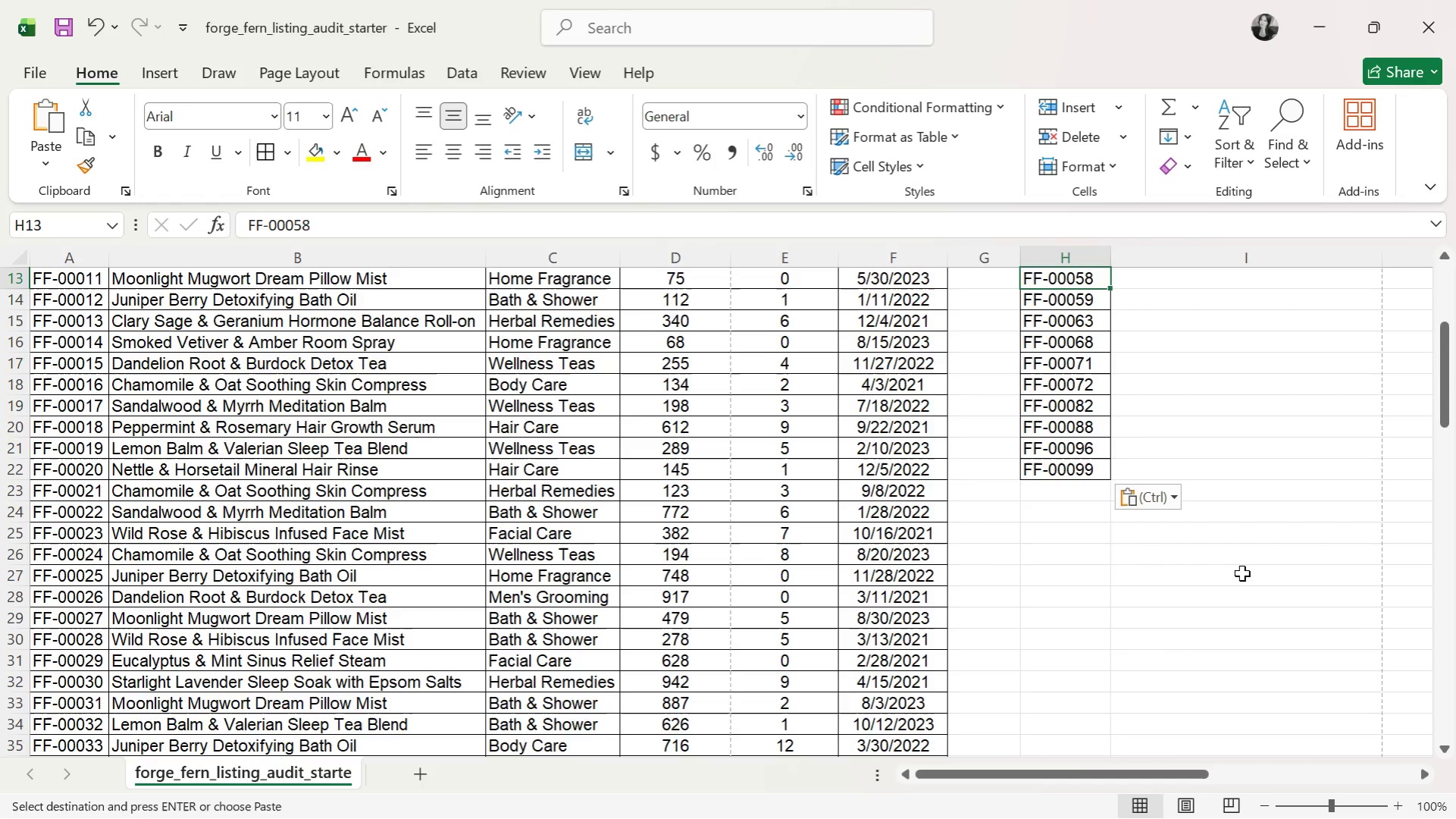 
key(ArrowUp)
 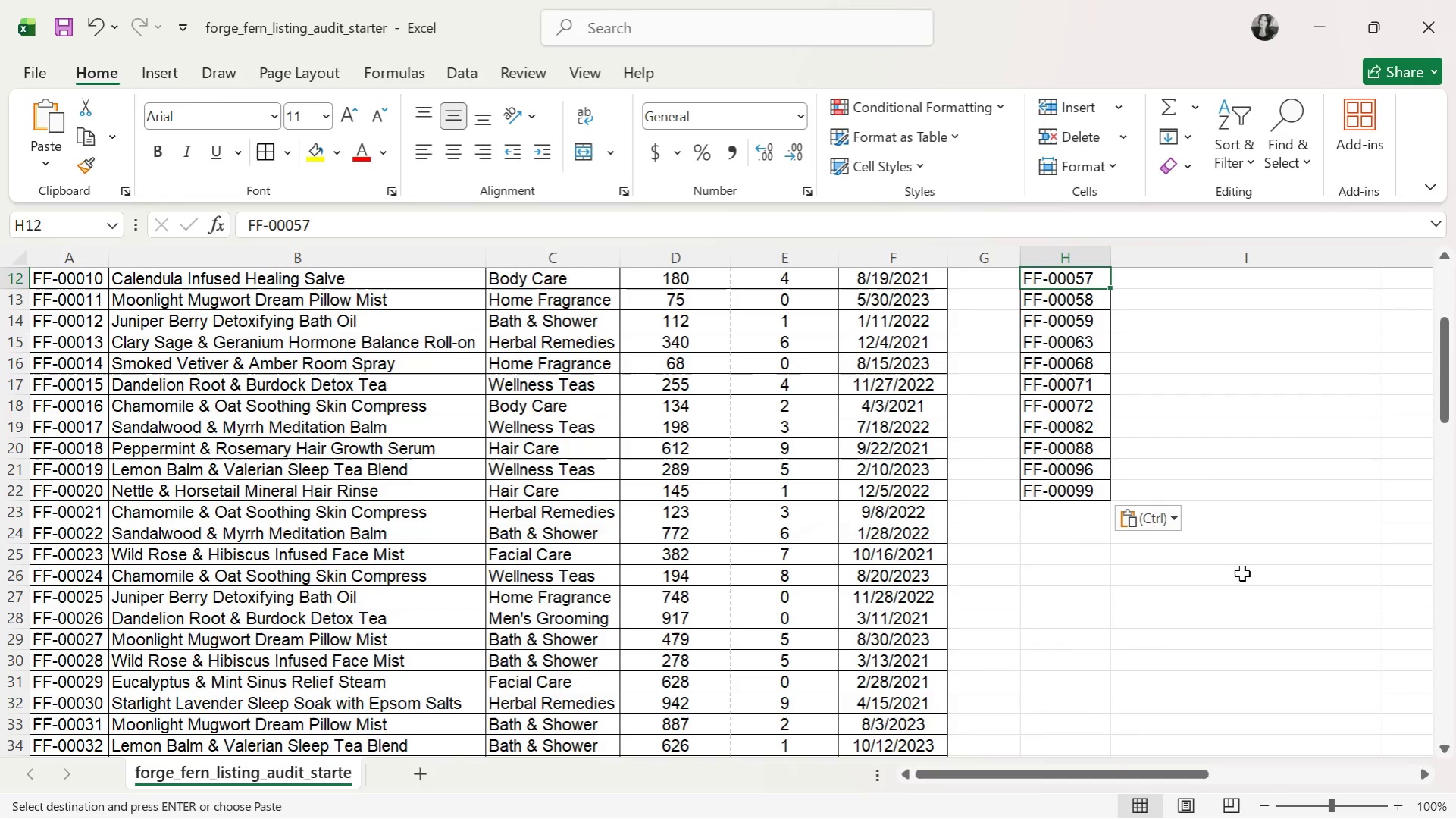 
key(ArrowUp)
 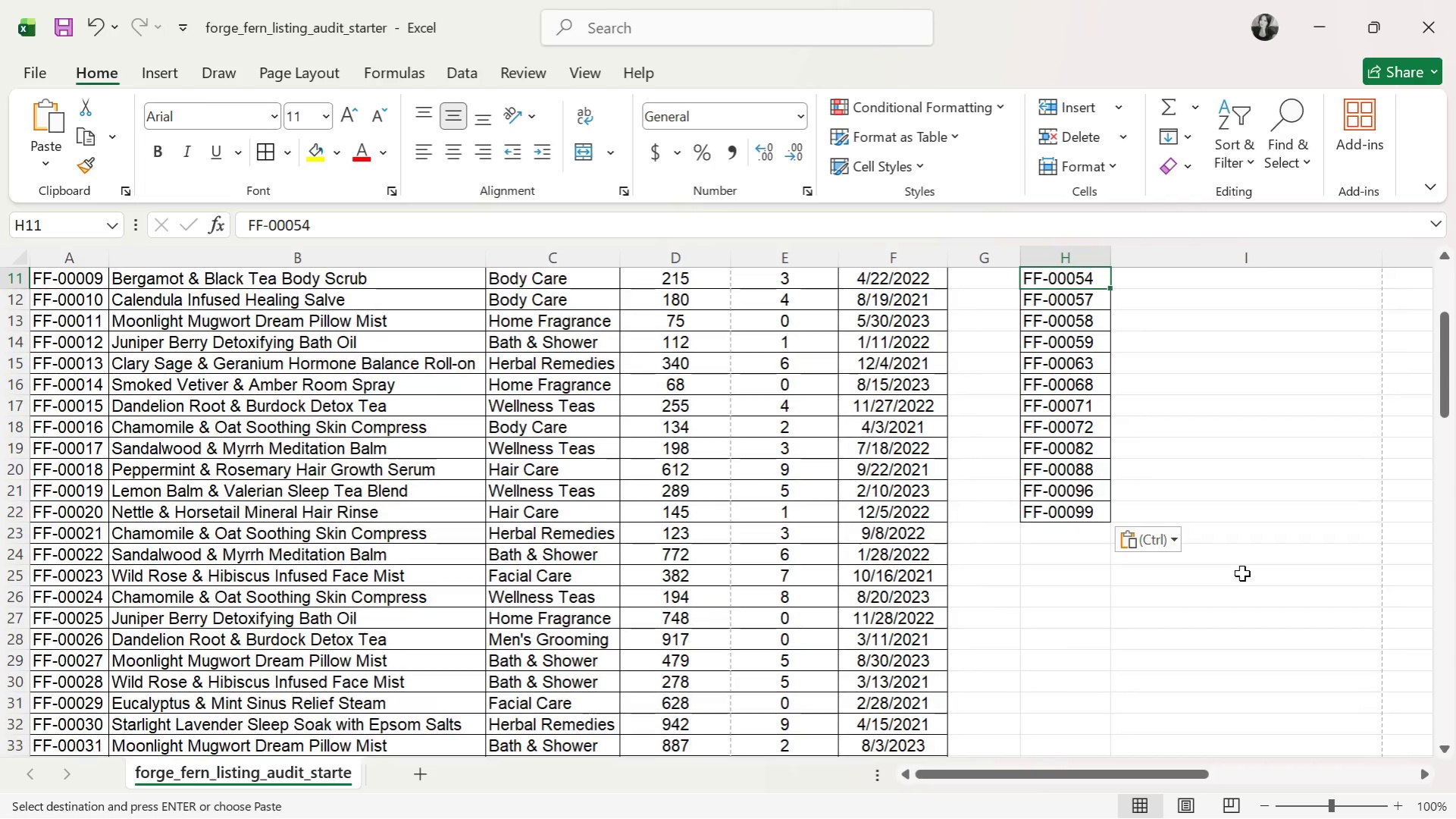 
key(ArrowUp)
 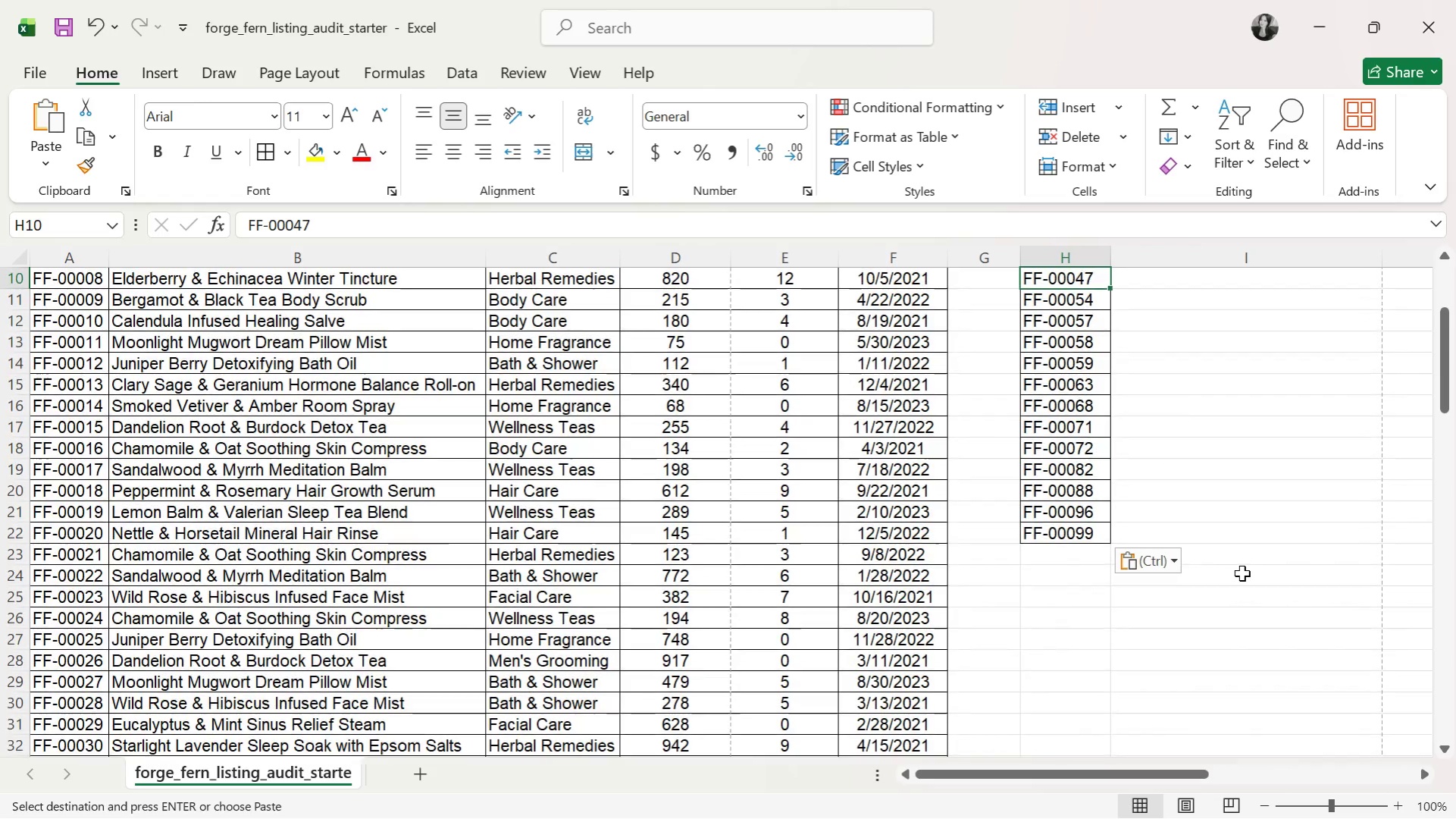 
key(ArrowUp)
 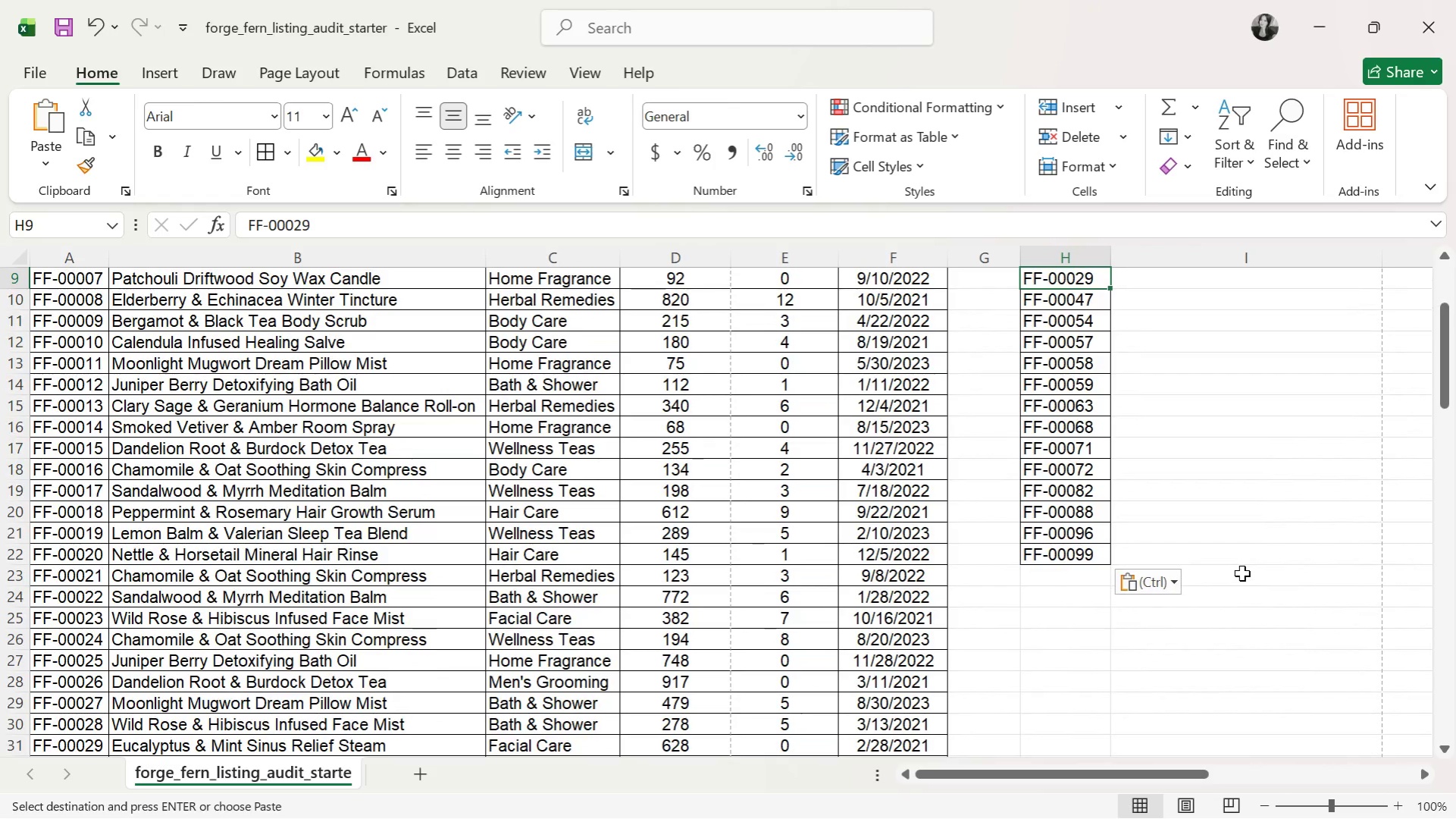 
key(ArrowUp)
 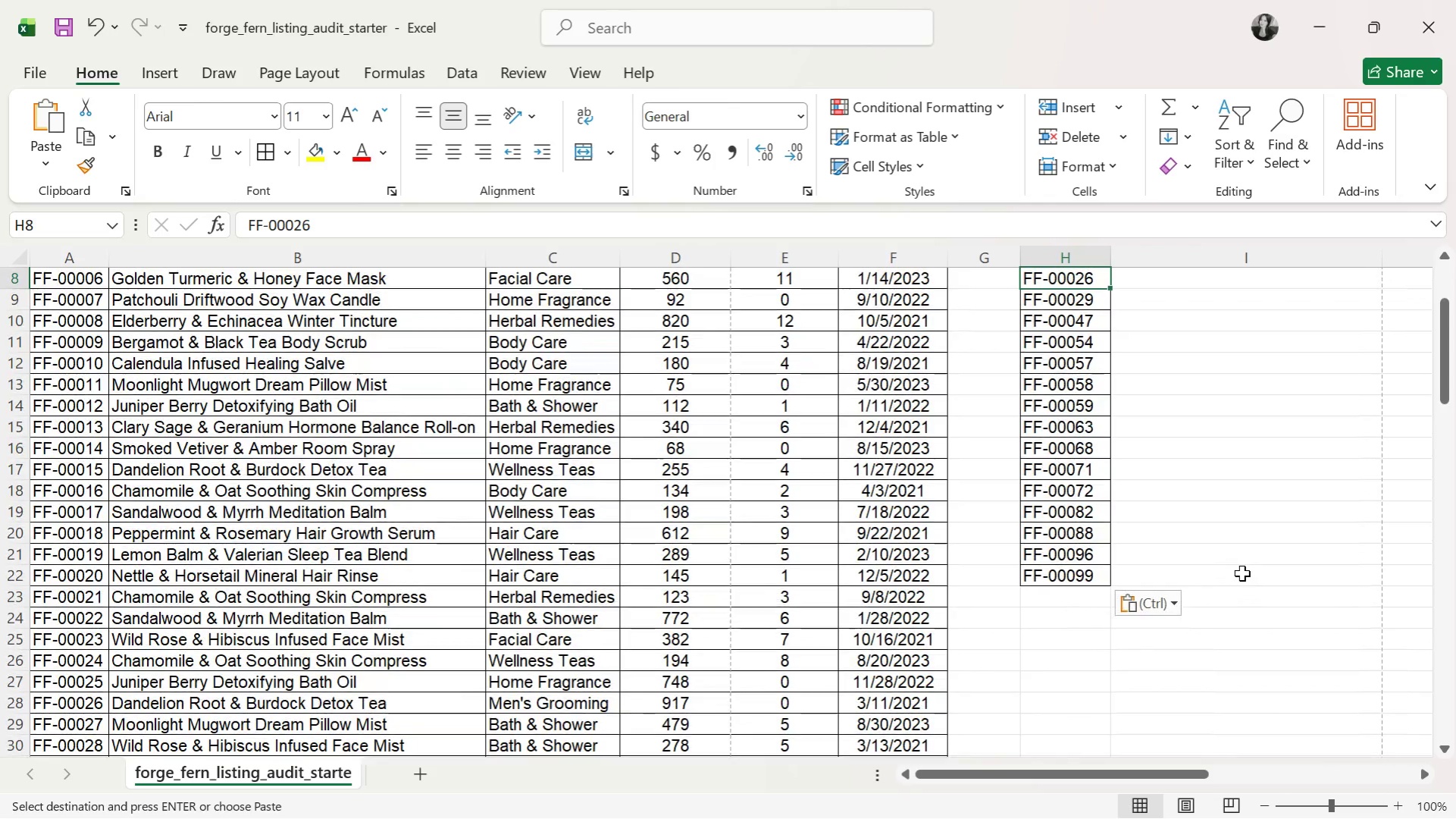 
key(ArrowUp)
 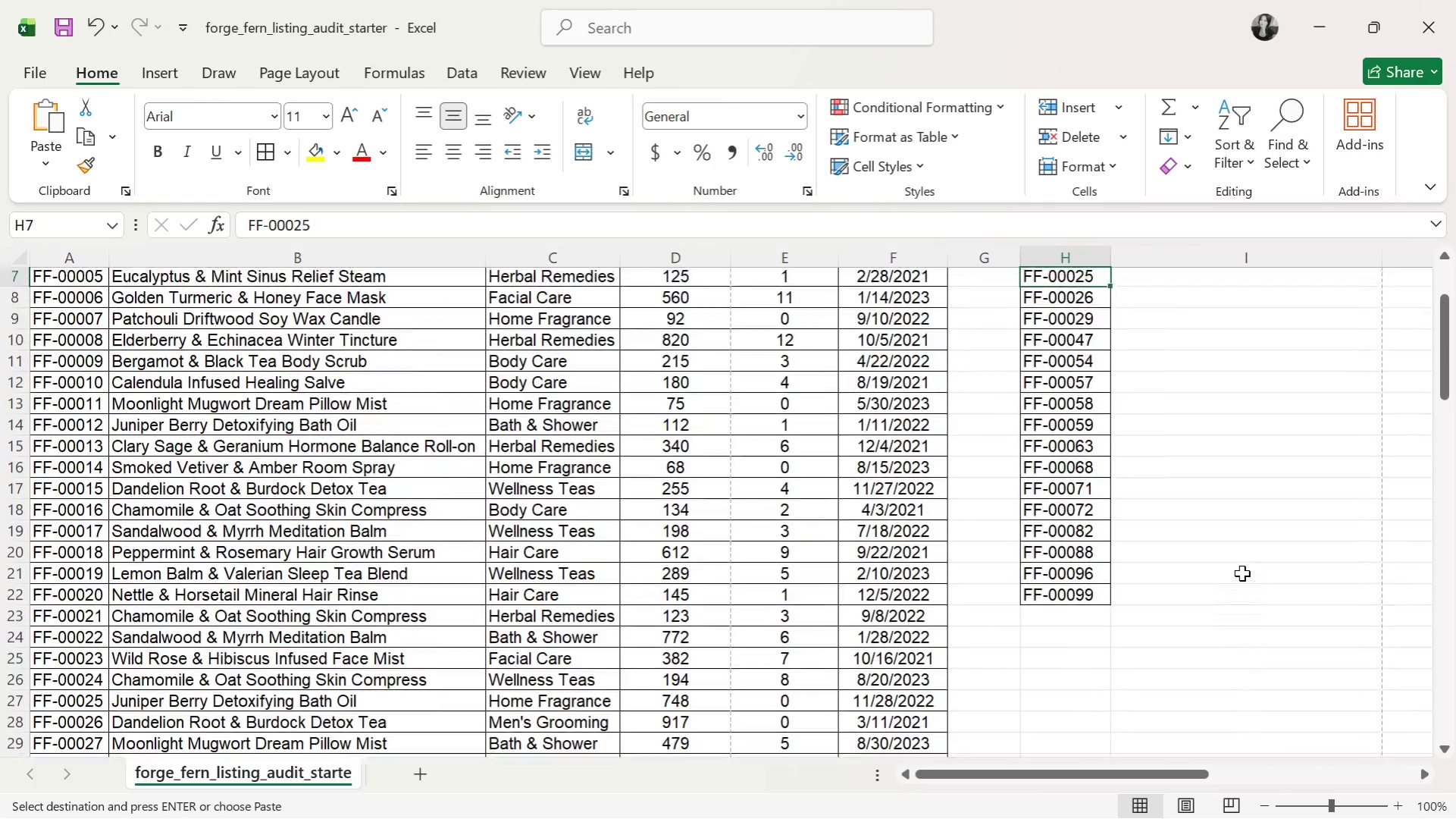 
key(ArrowUp)
 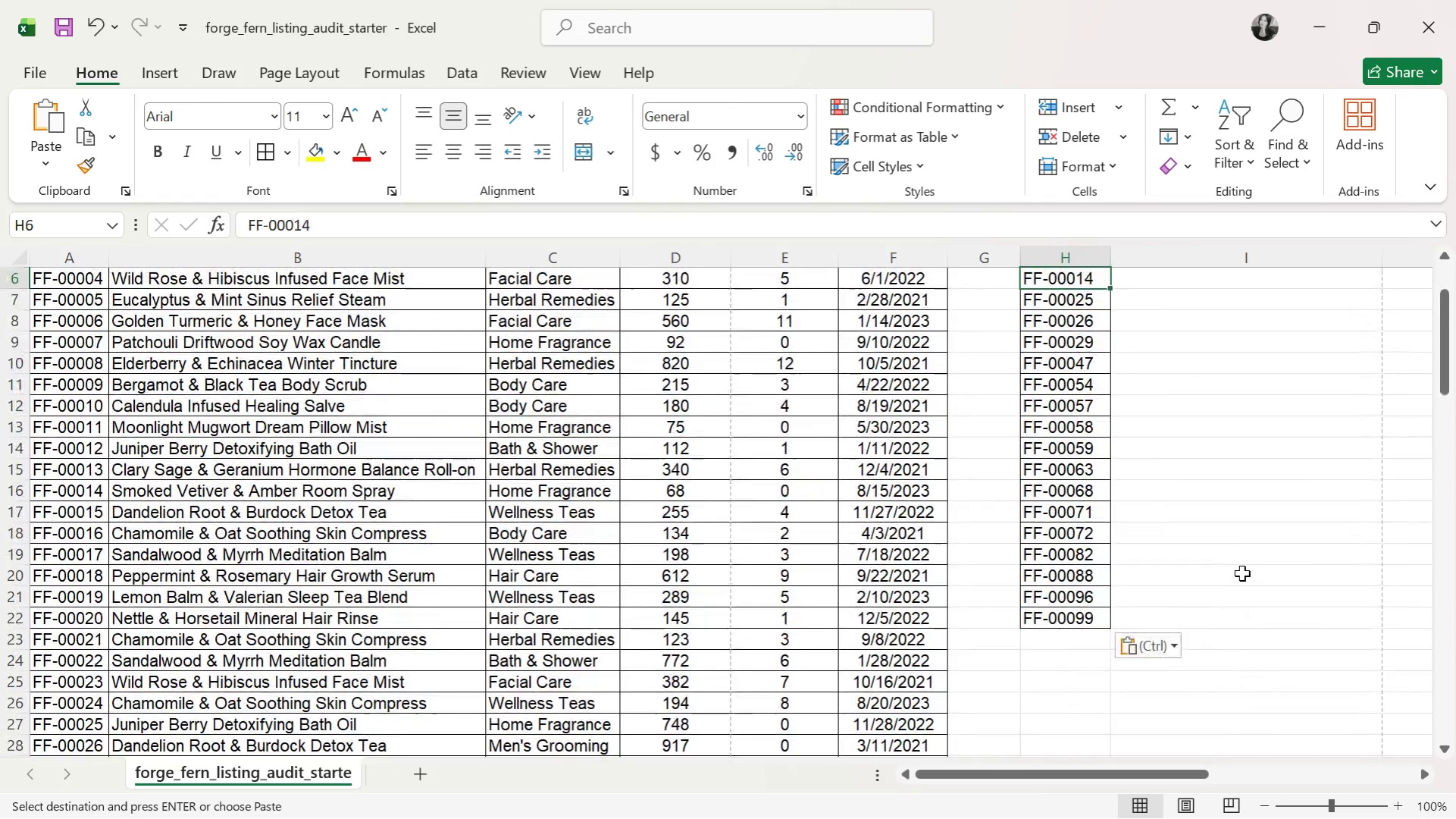 
key(ArrowUp)
 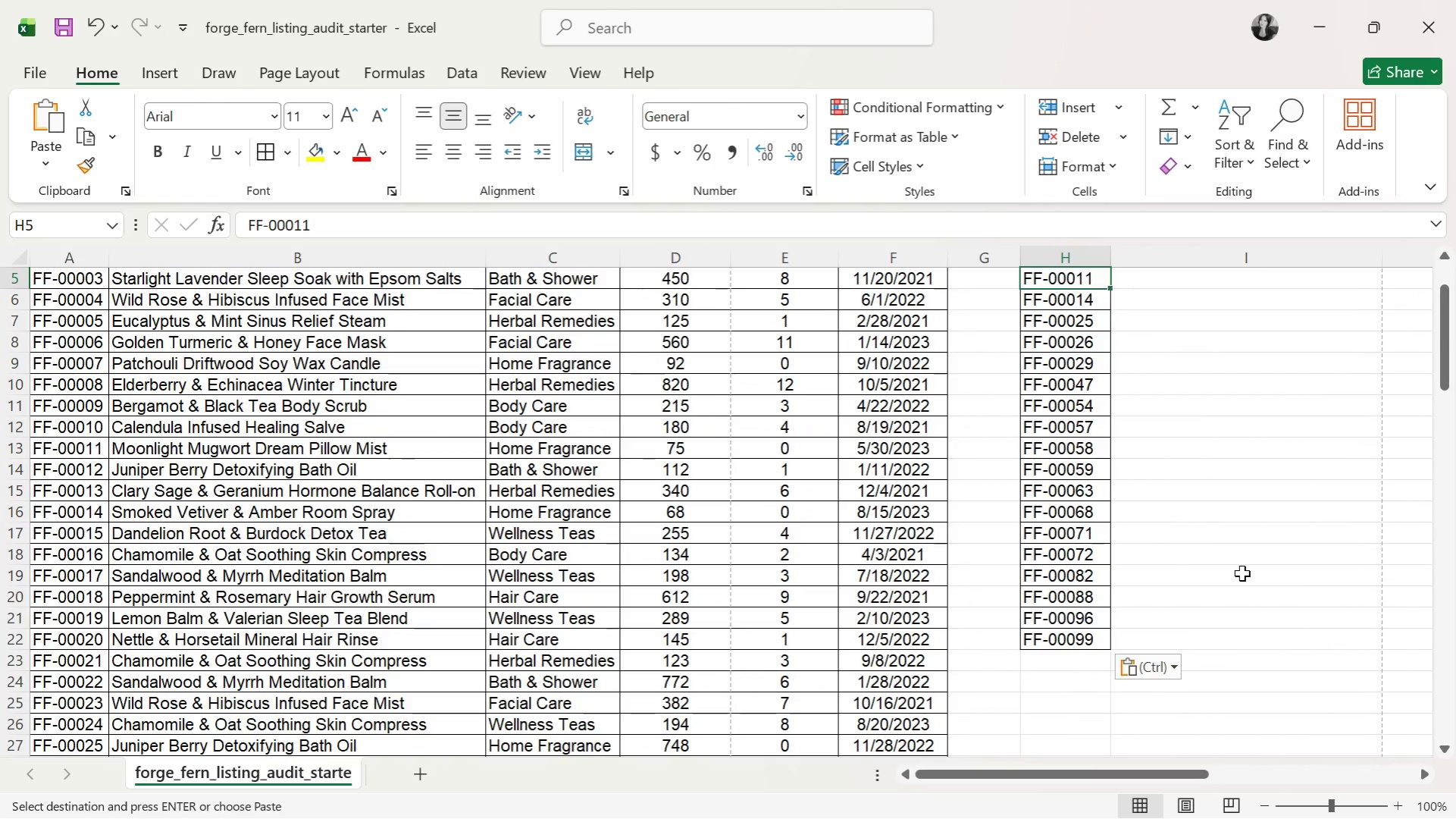 
key(ArrowUp)
 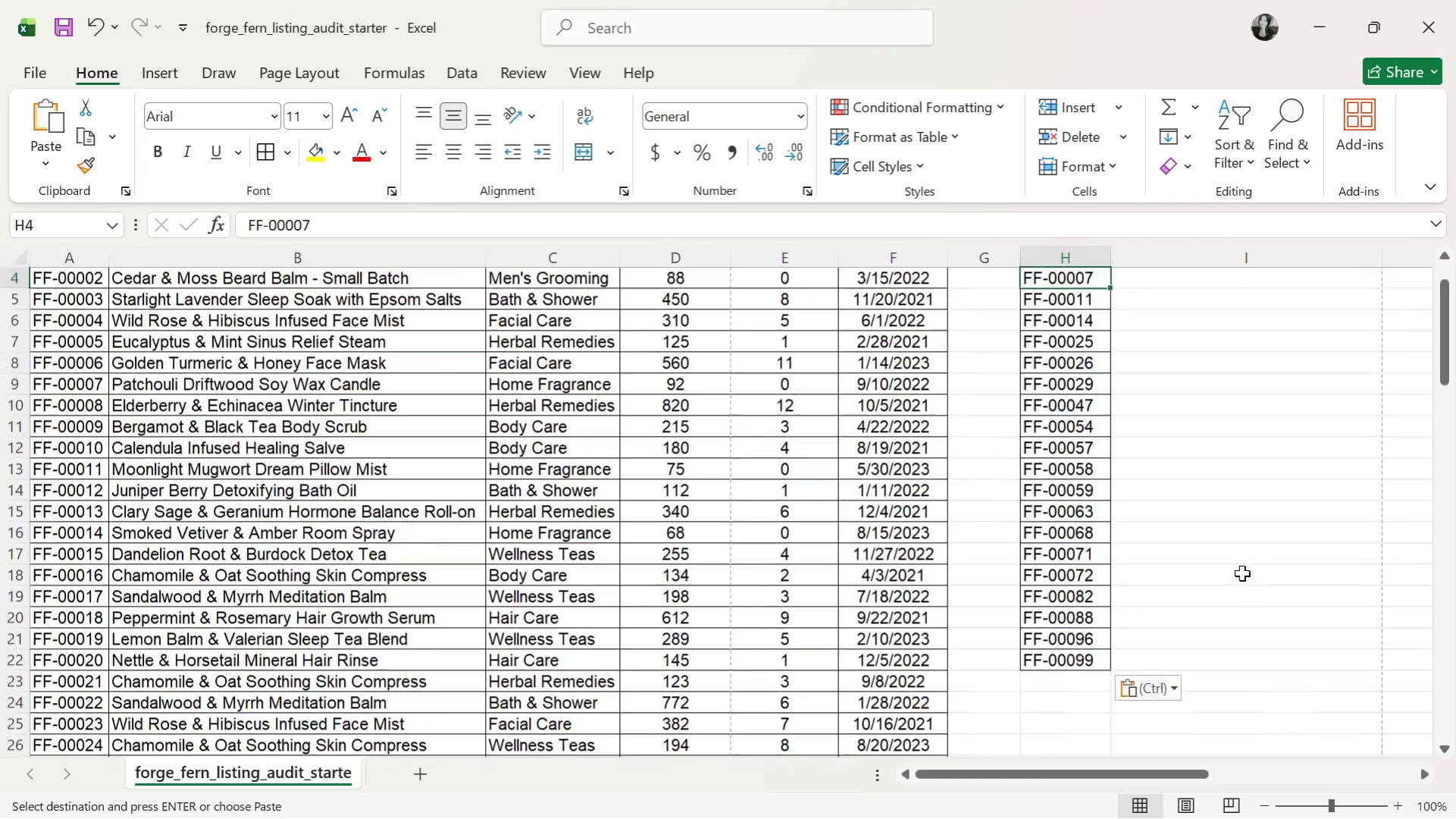 
key(ArrowUp)
 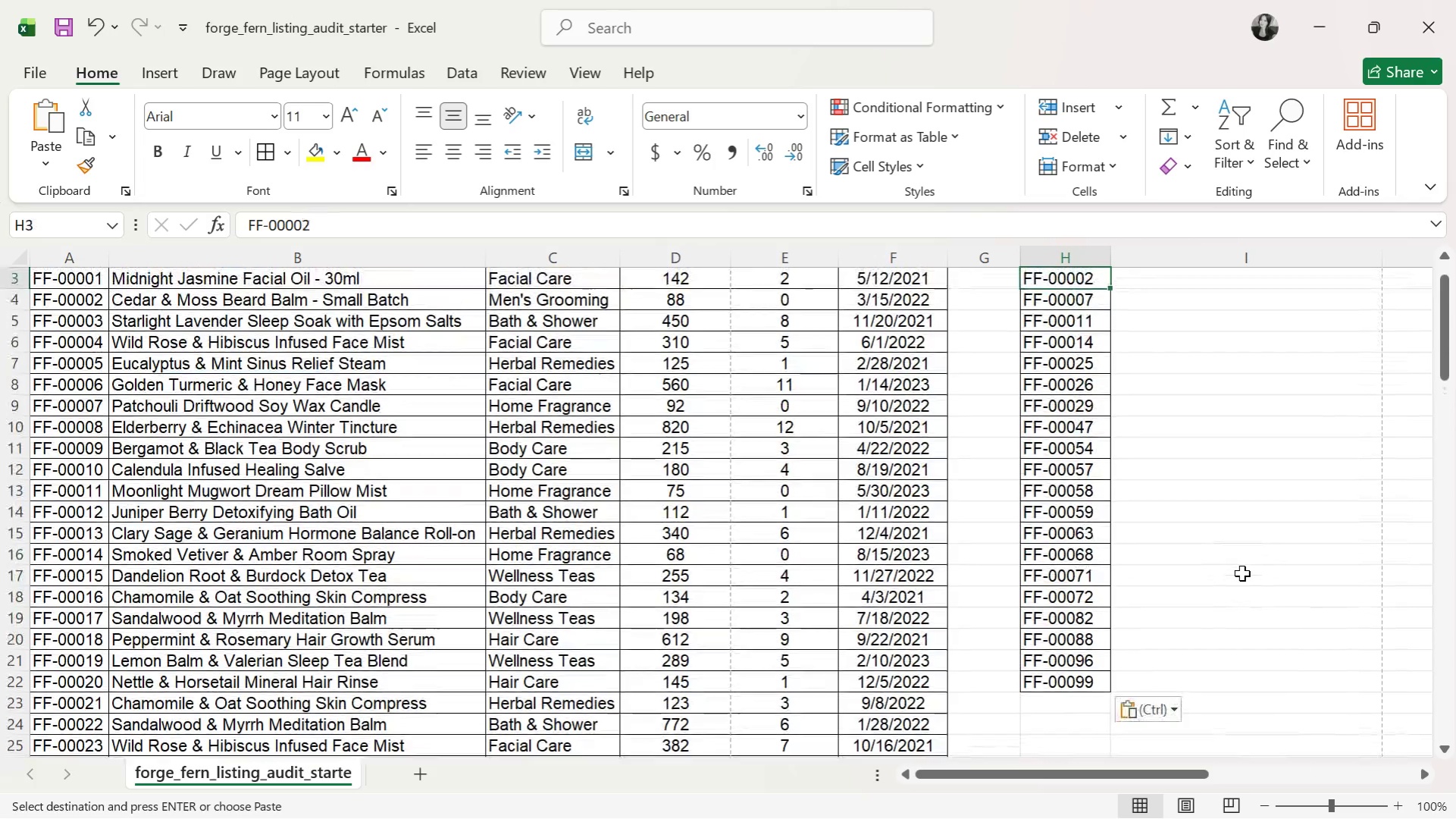 
key(ArrowUp)
 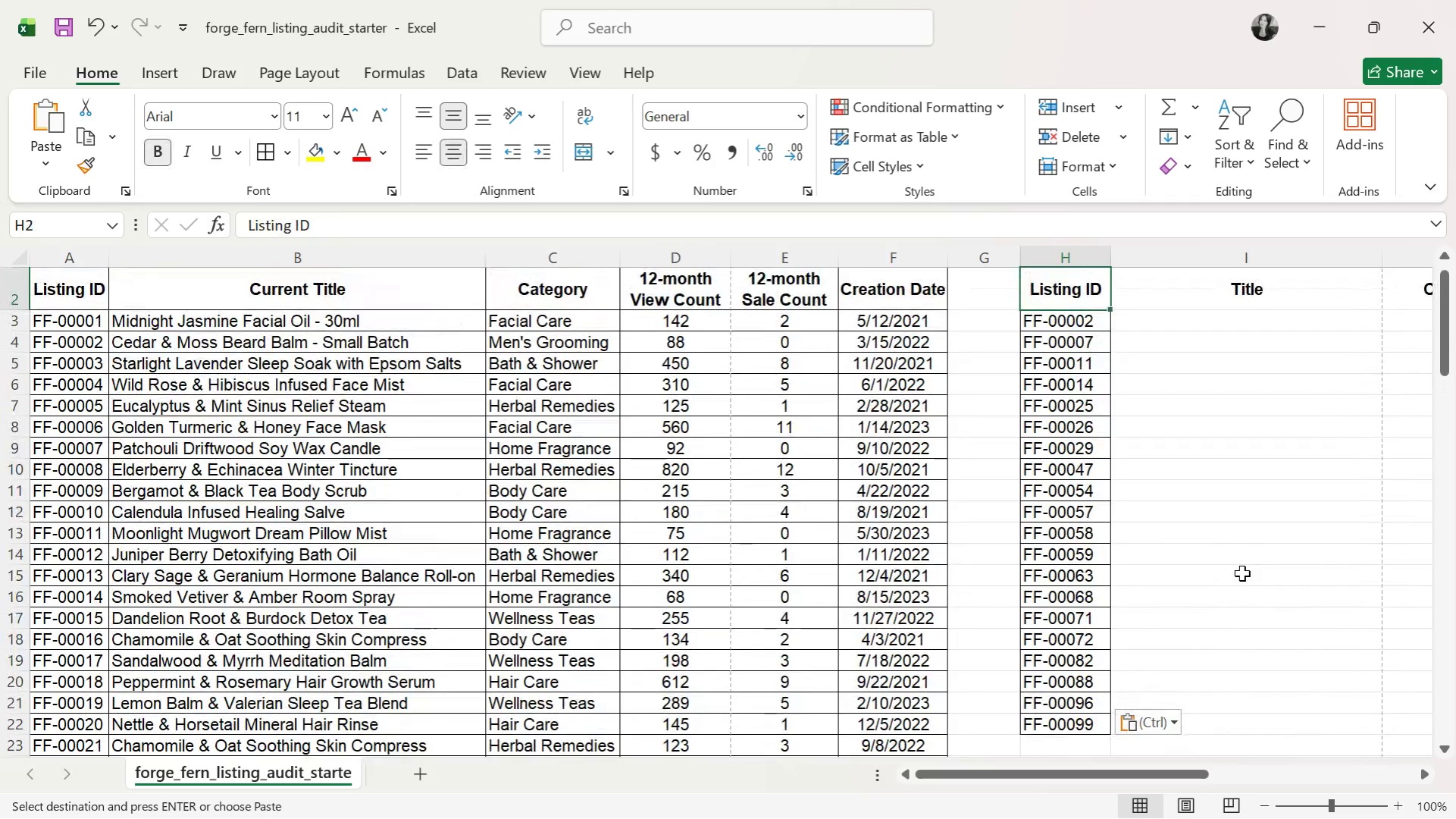 
key(ArrowDown)
 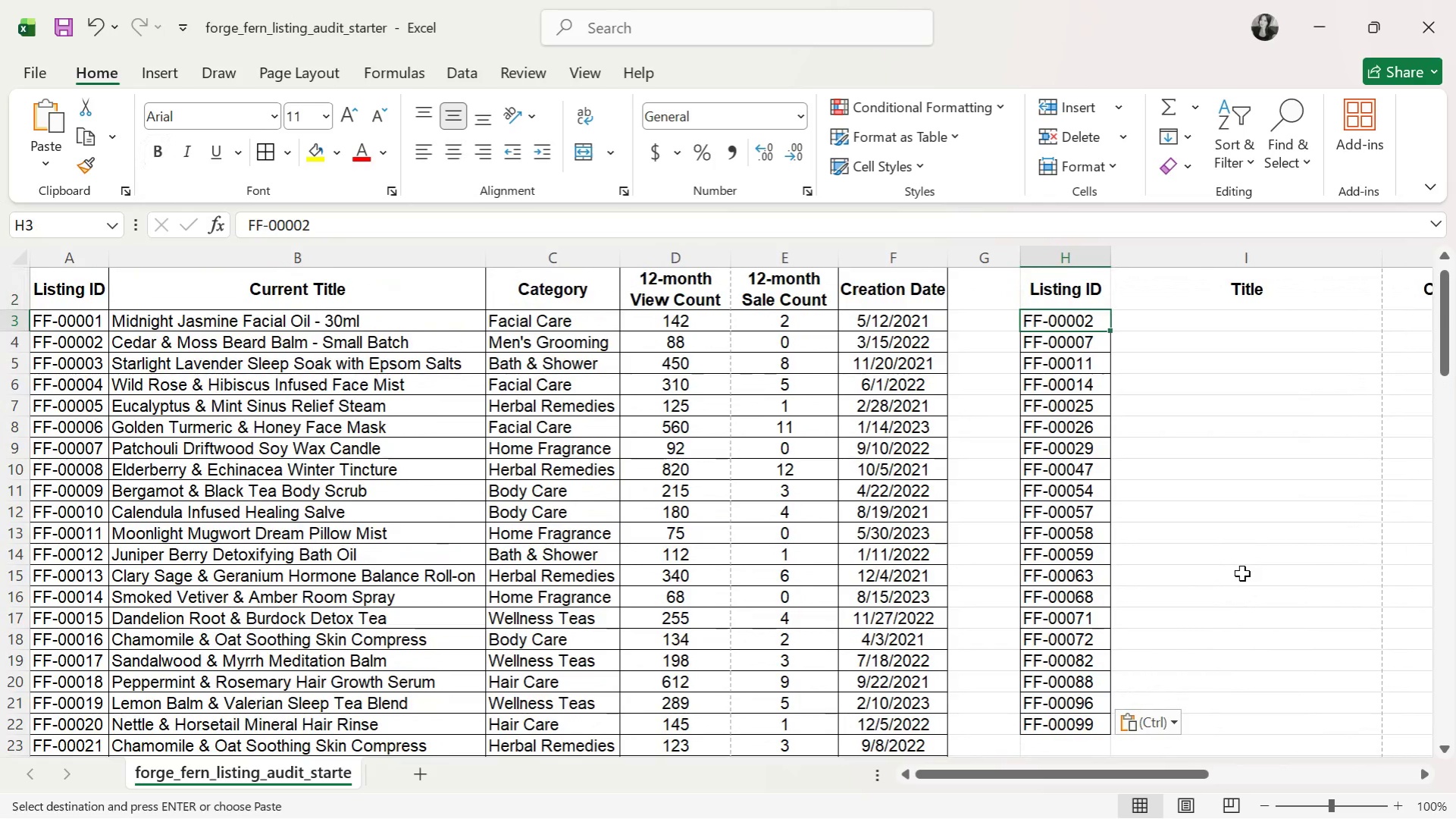 
key(ArrowDown)
 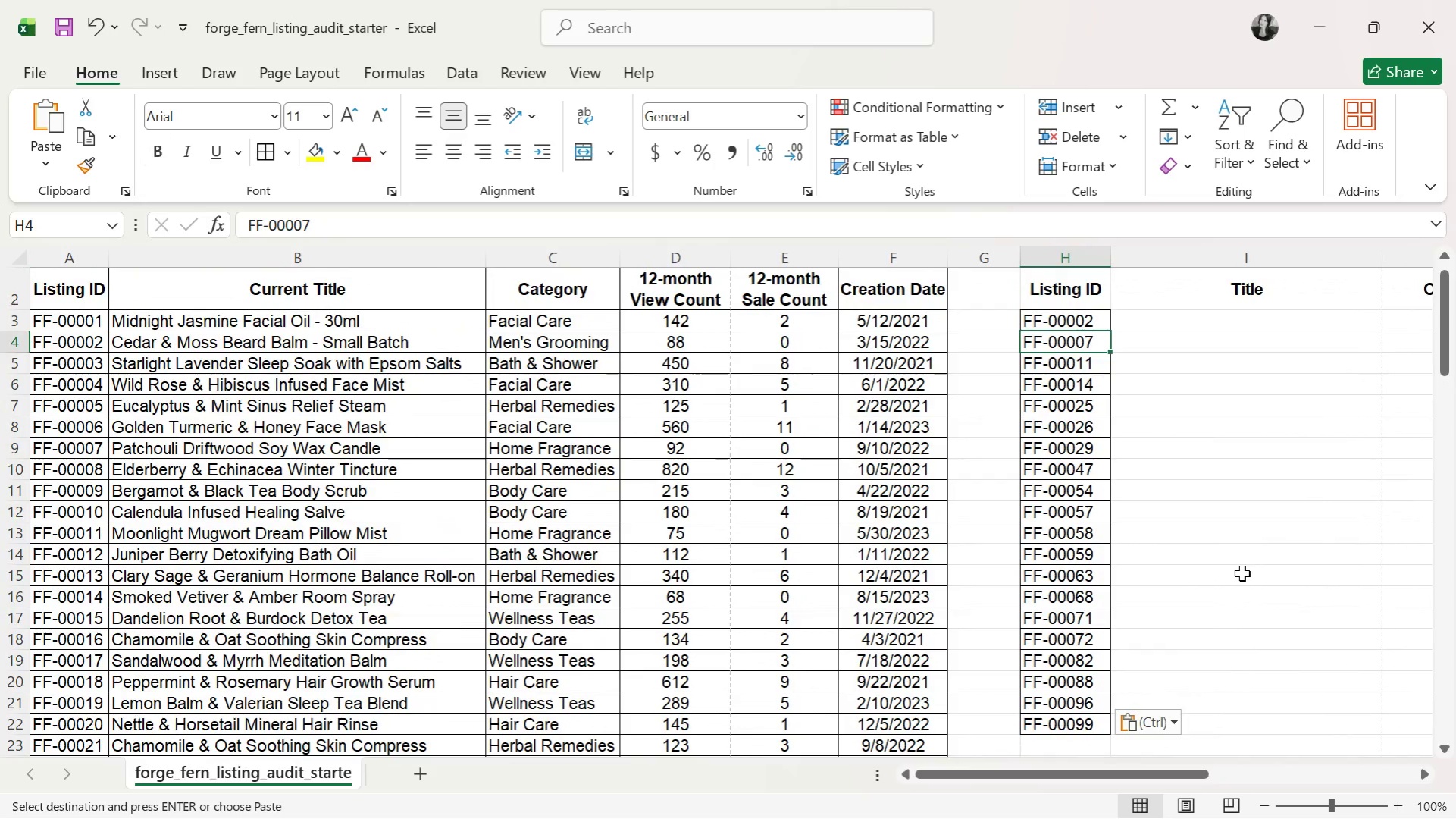 
key(ArrowDown)
 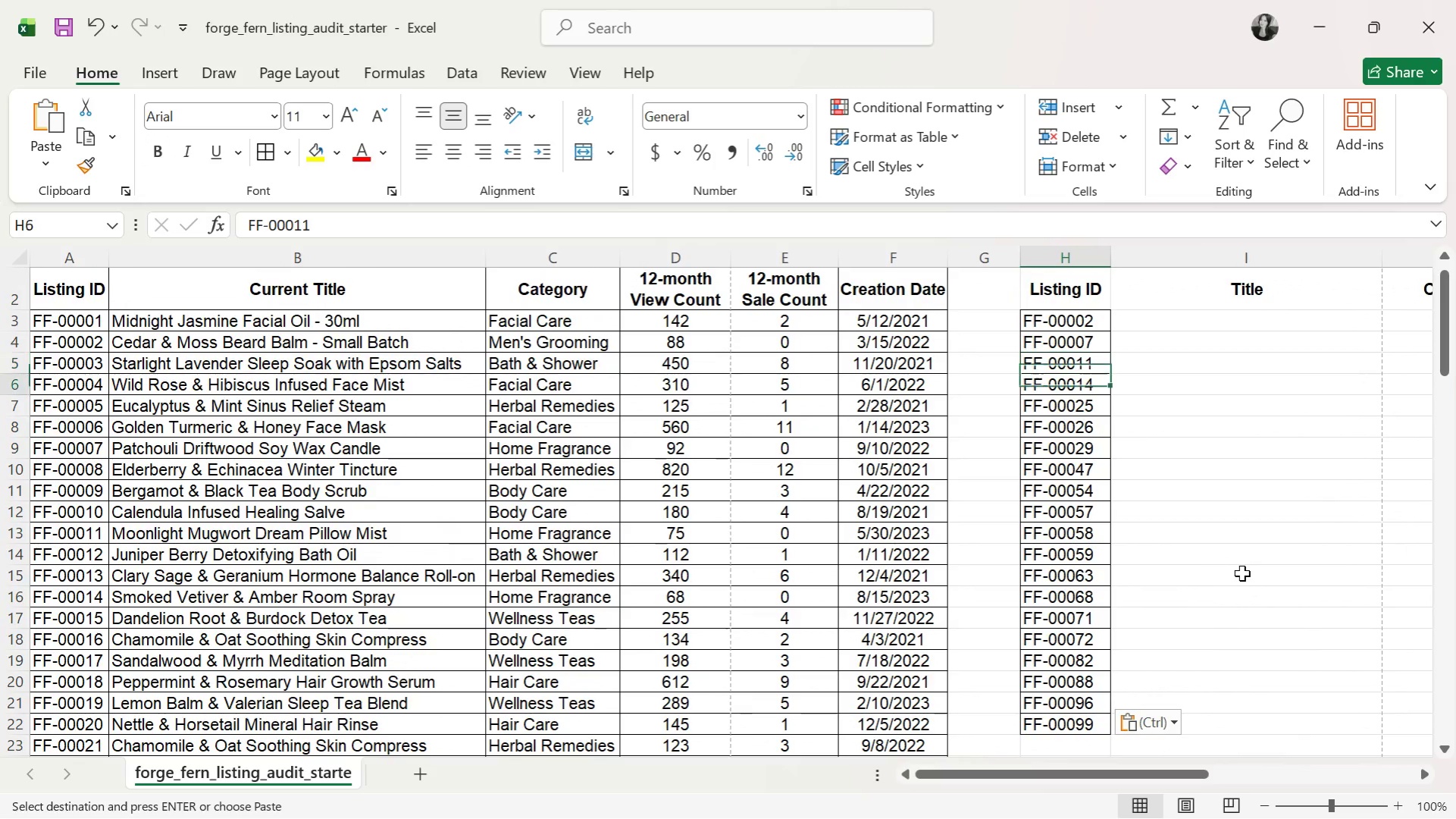 
key(ArrowDown)
 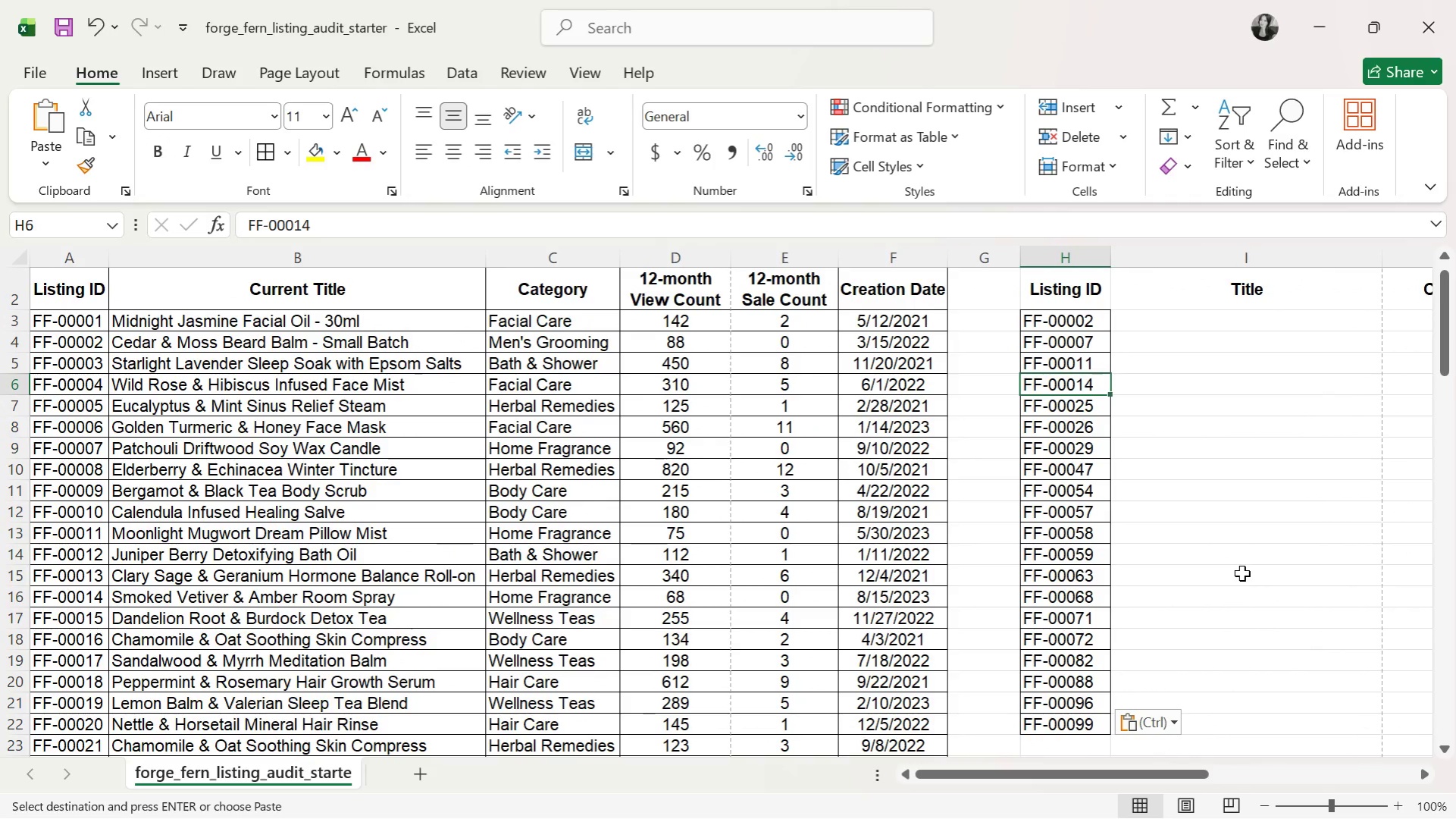 
key(ArrowDown)
 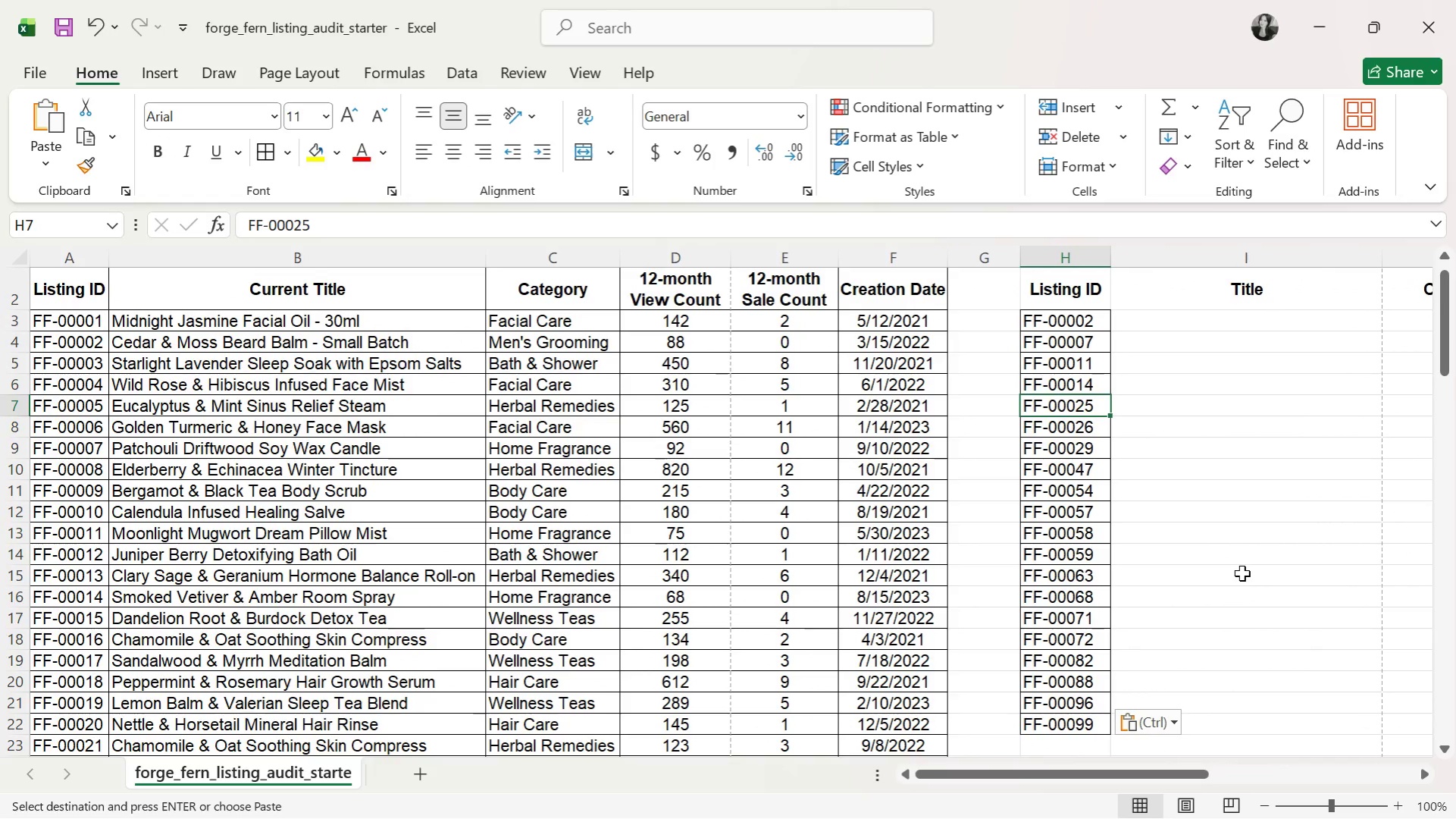 
key(ArrowDown)
 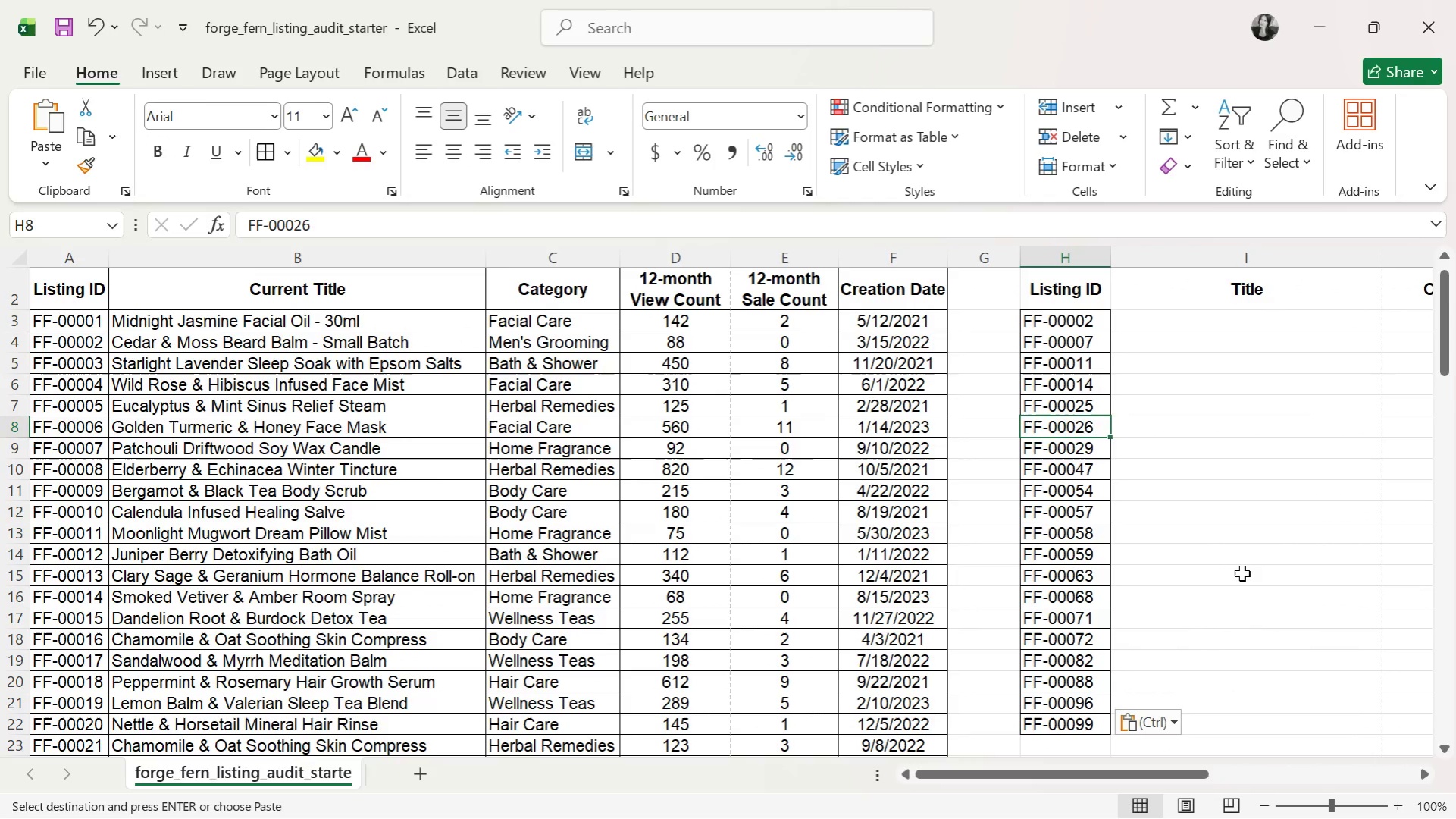 
key(ArrowDown)
 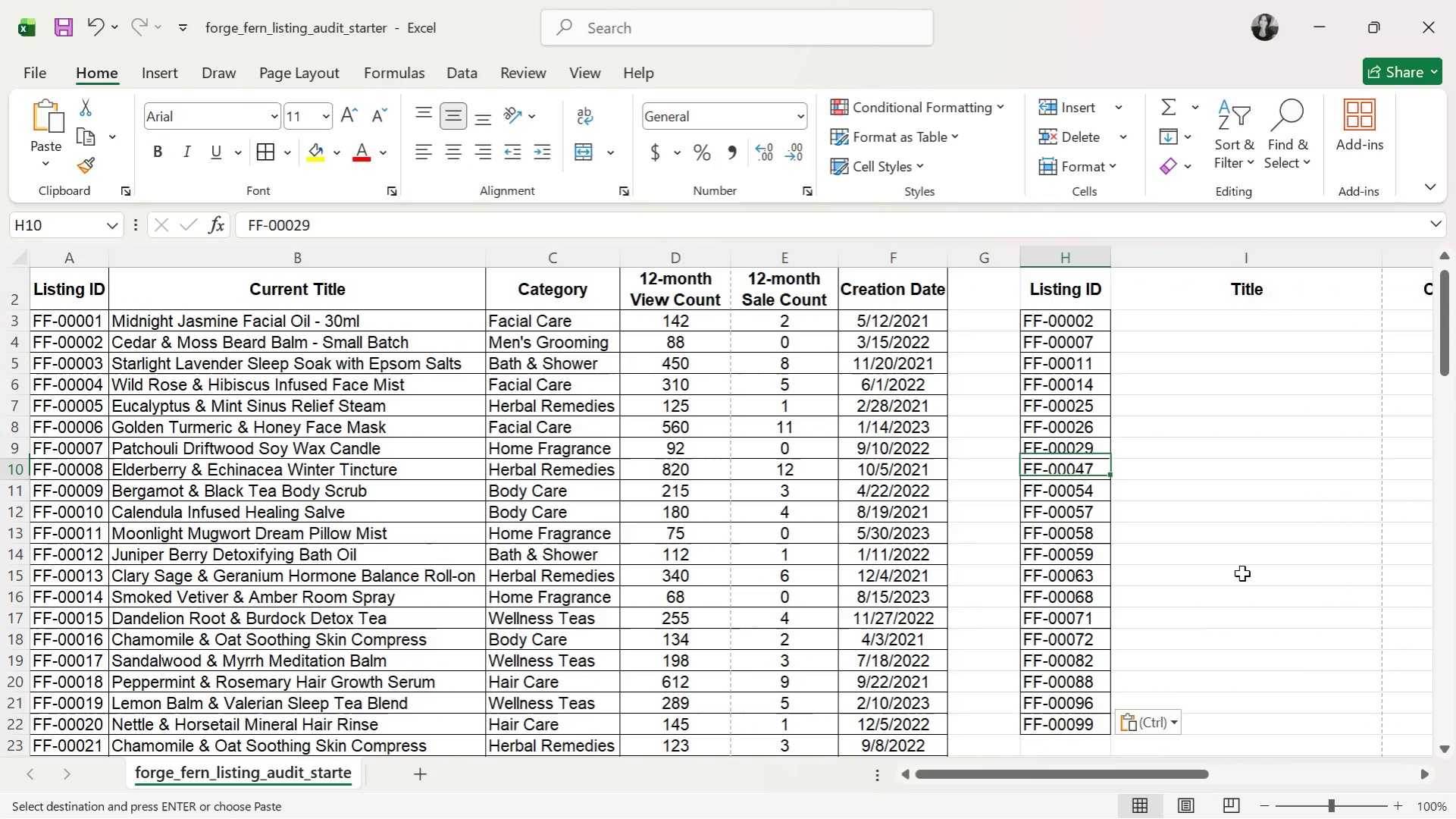 
key(ArrowDown)
 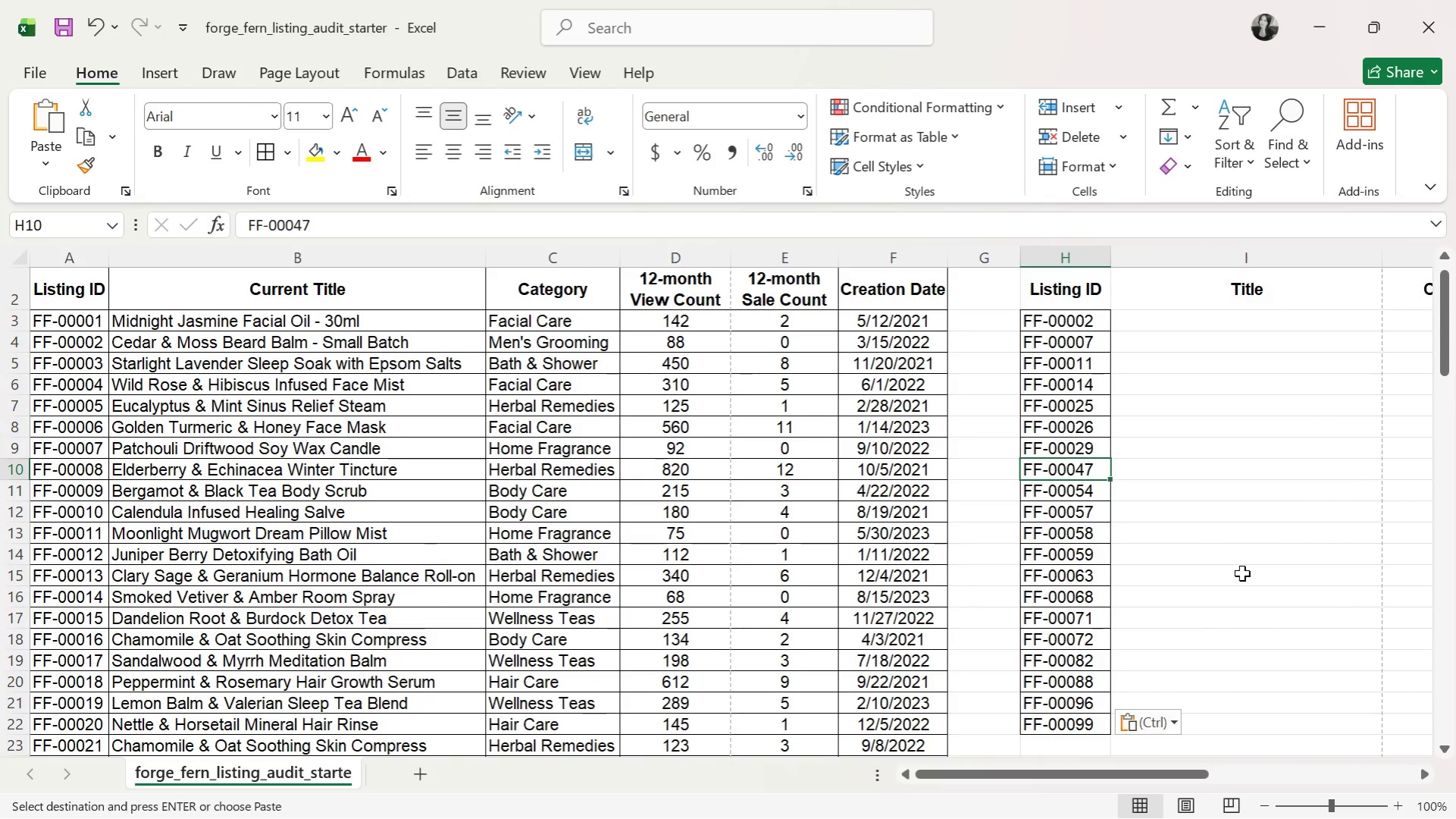 
key(ArrowDown)
 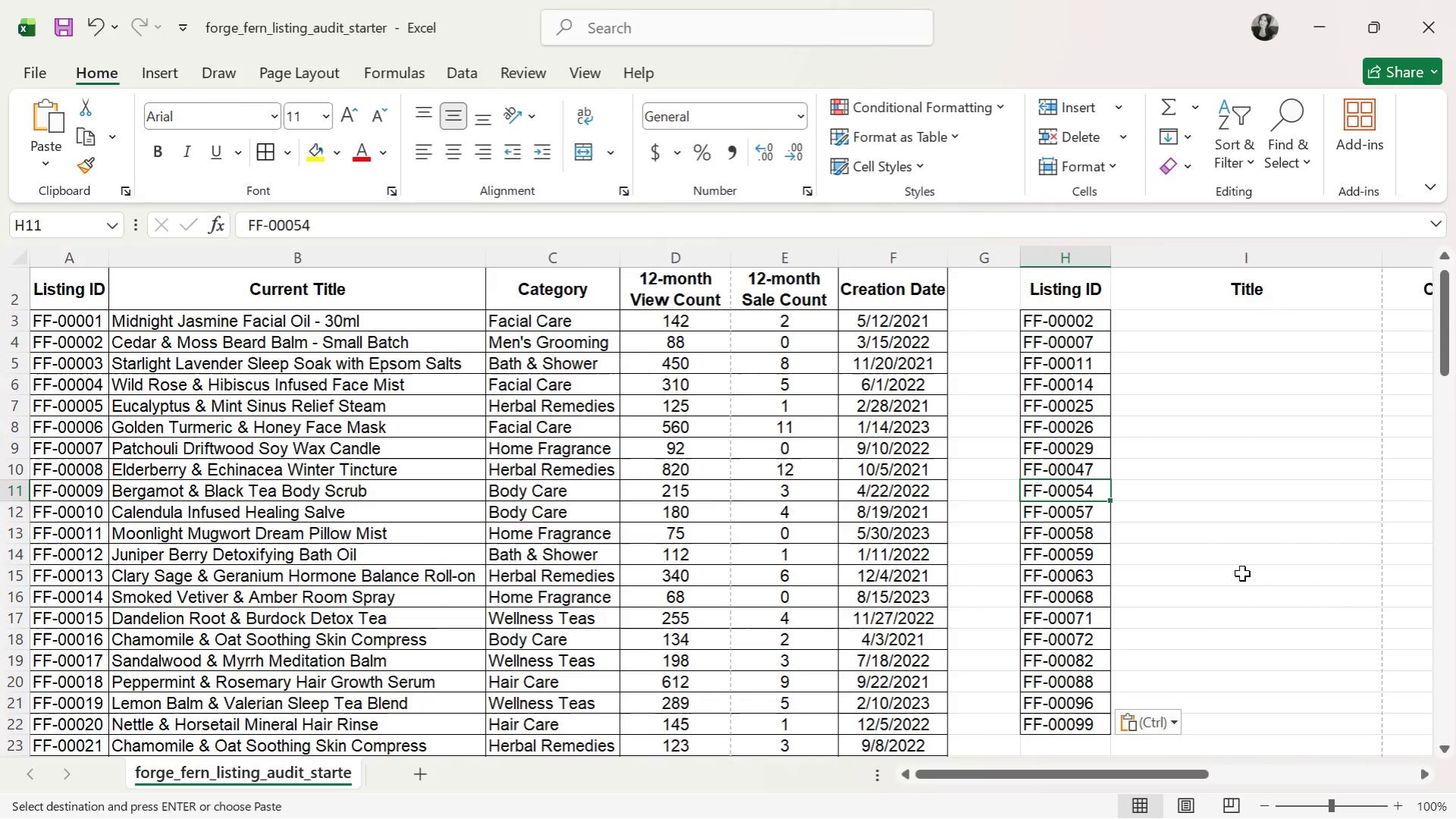 
key(ArrowDown)
 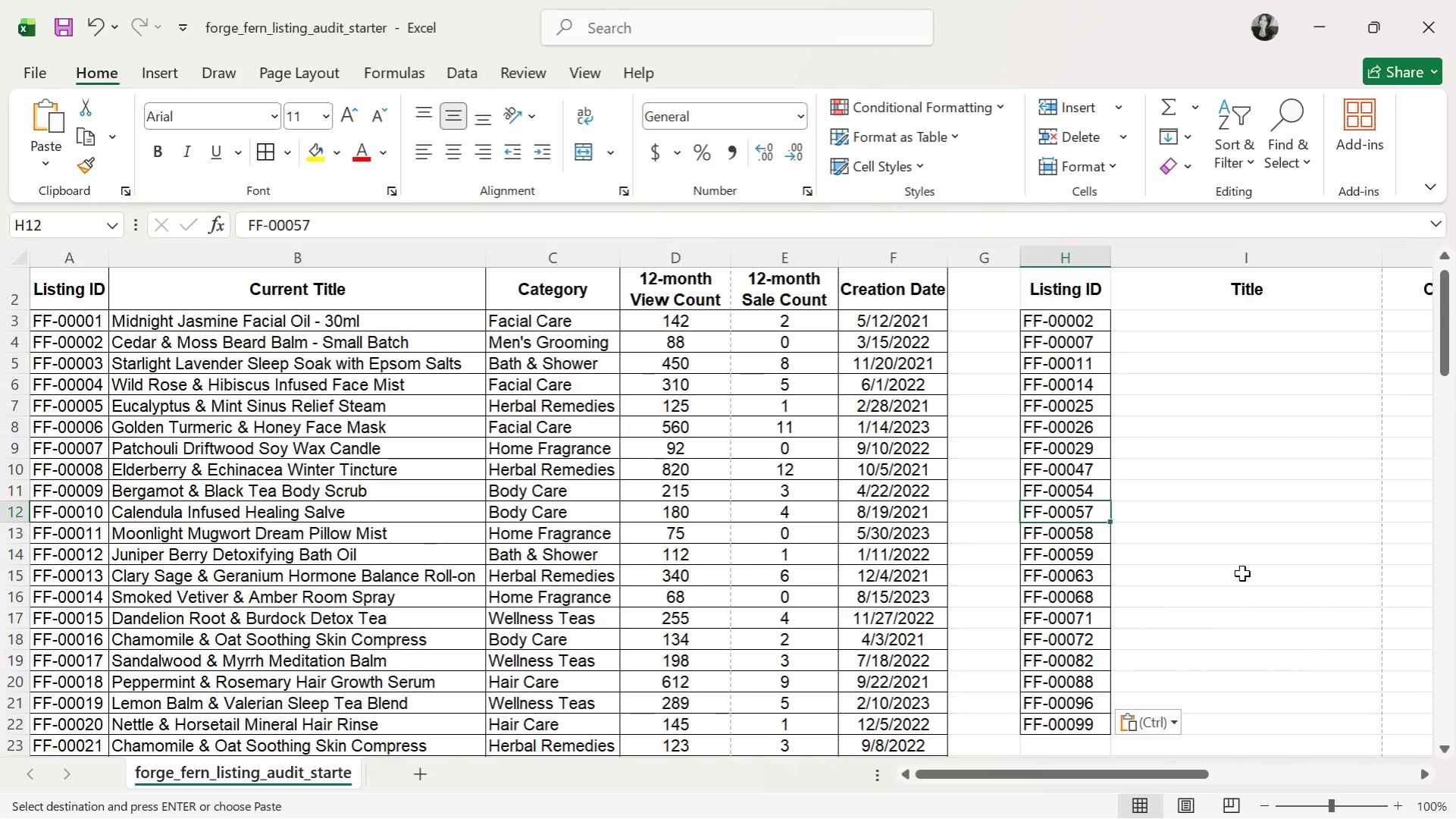 
key(ArrowDown)
 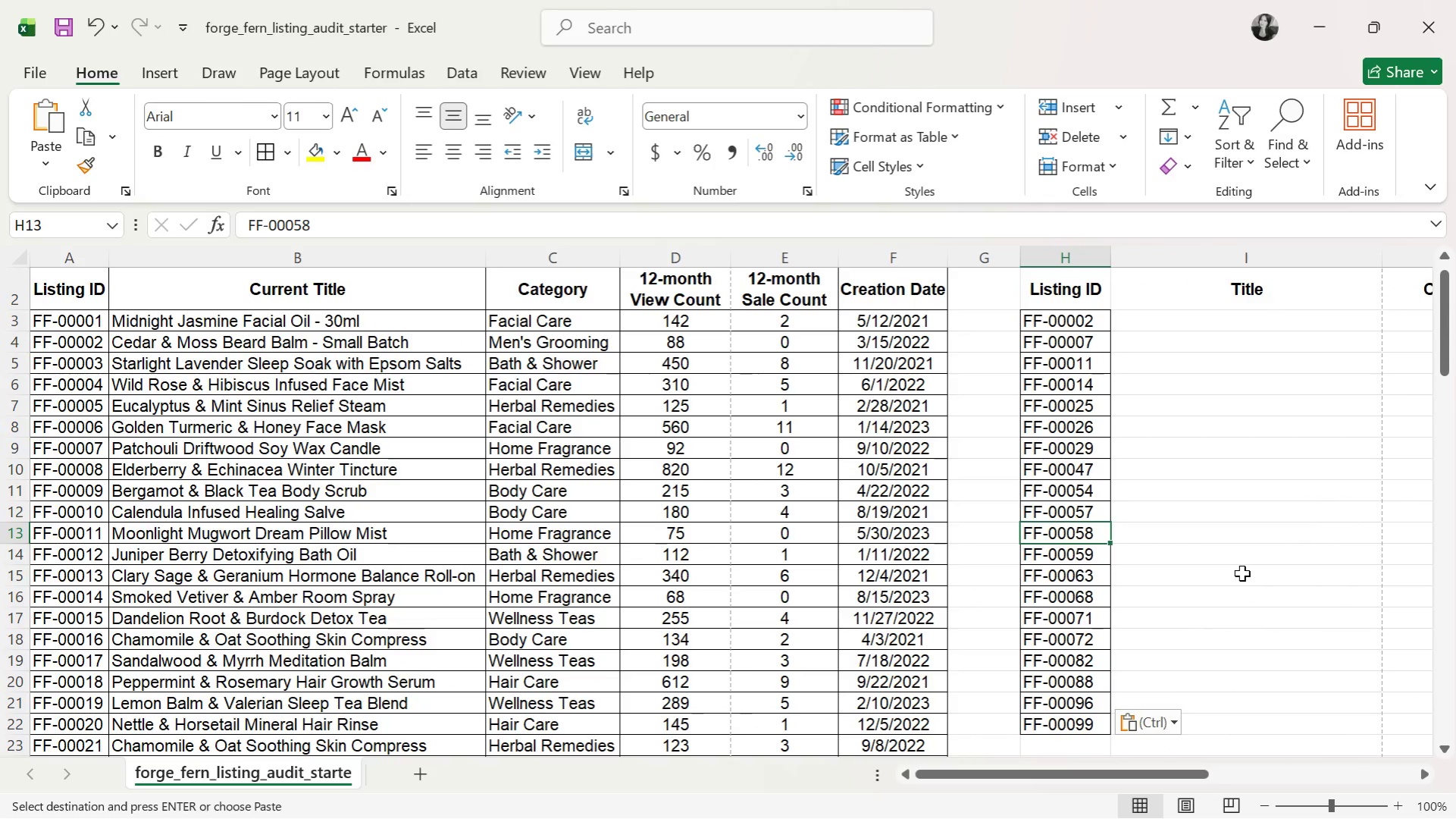 
key(ArrowDown)
 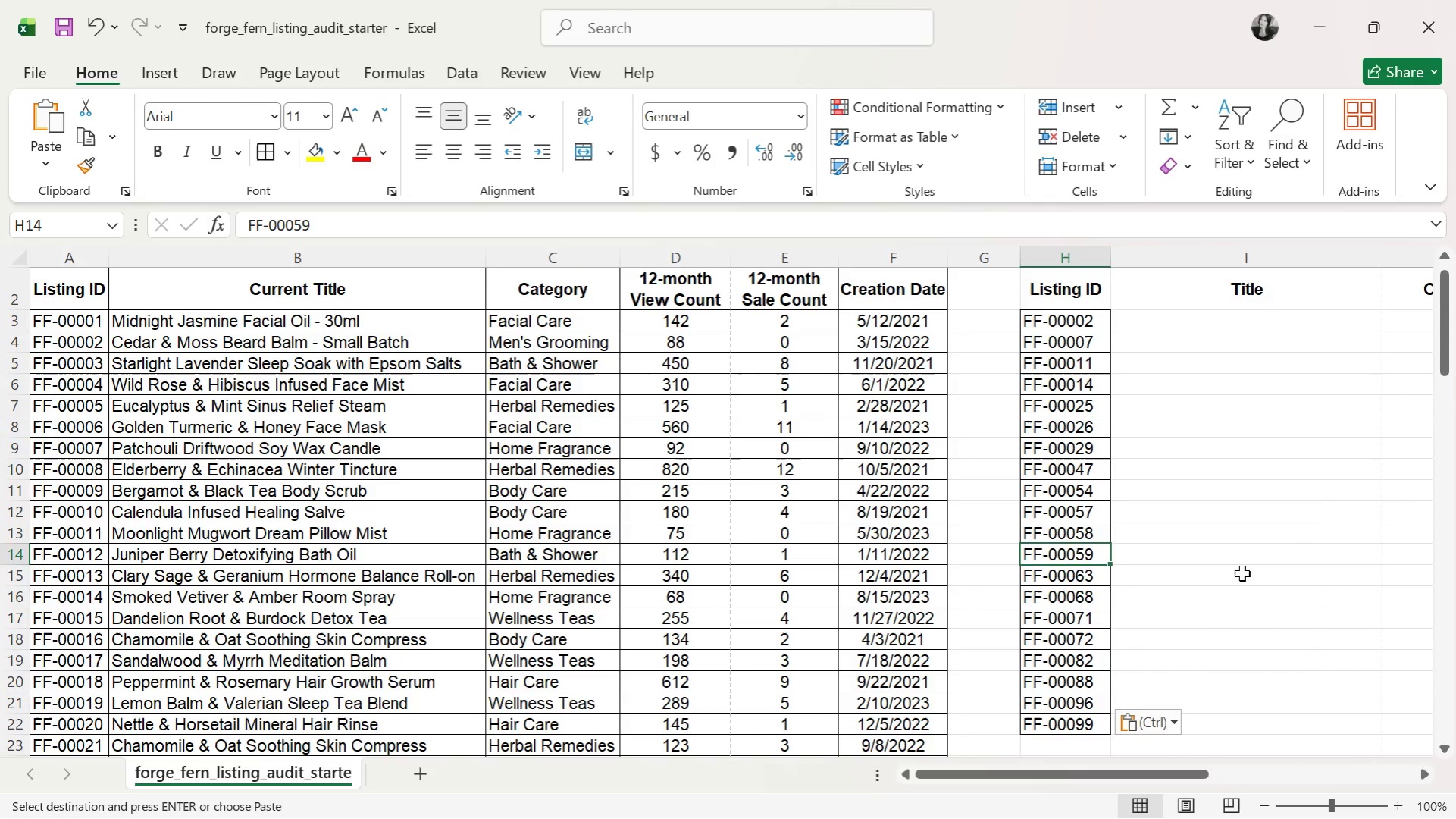 
key(ArrowDown)
 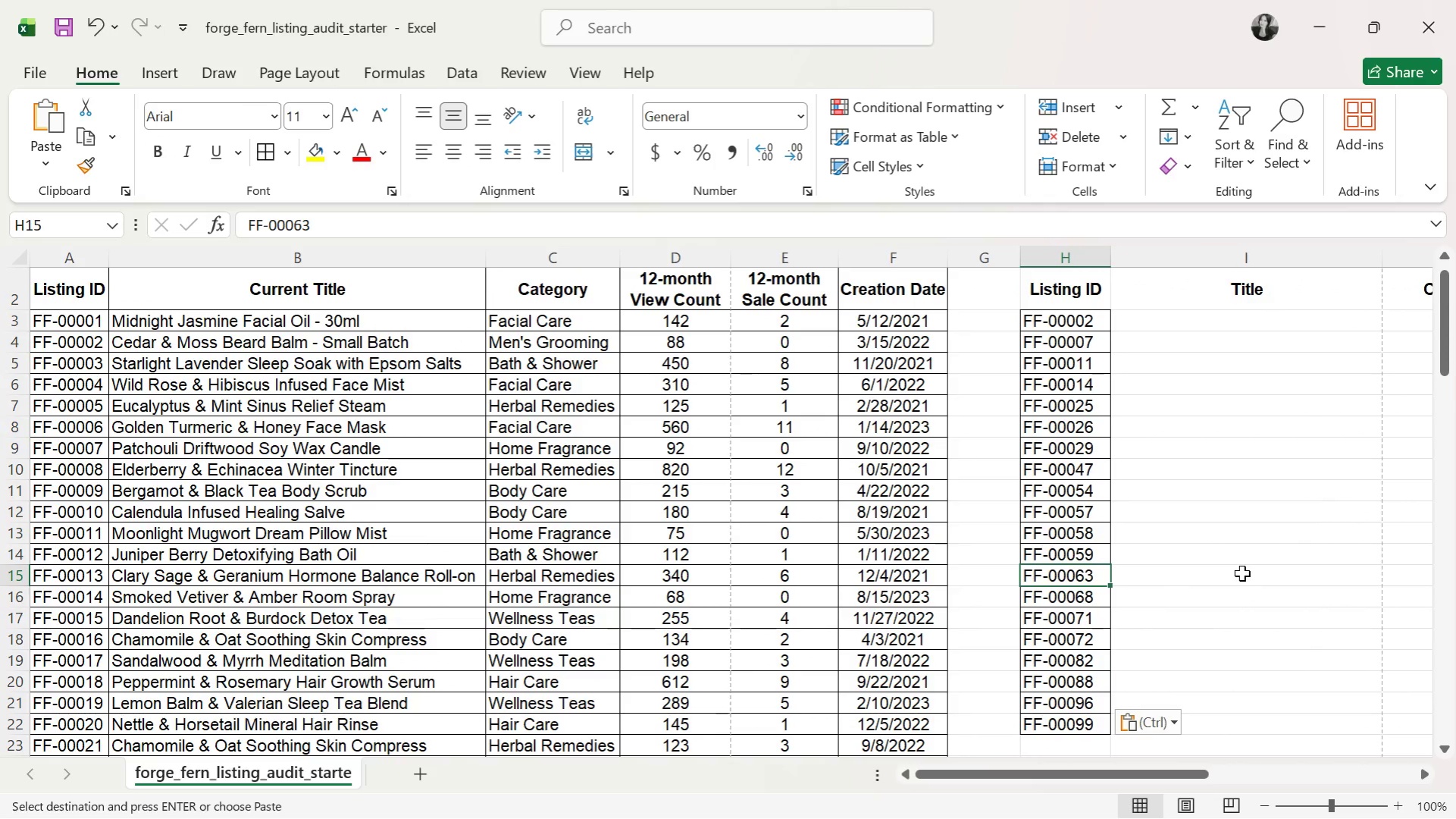 
key(ArrowDown)
 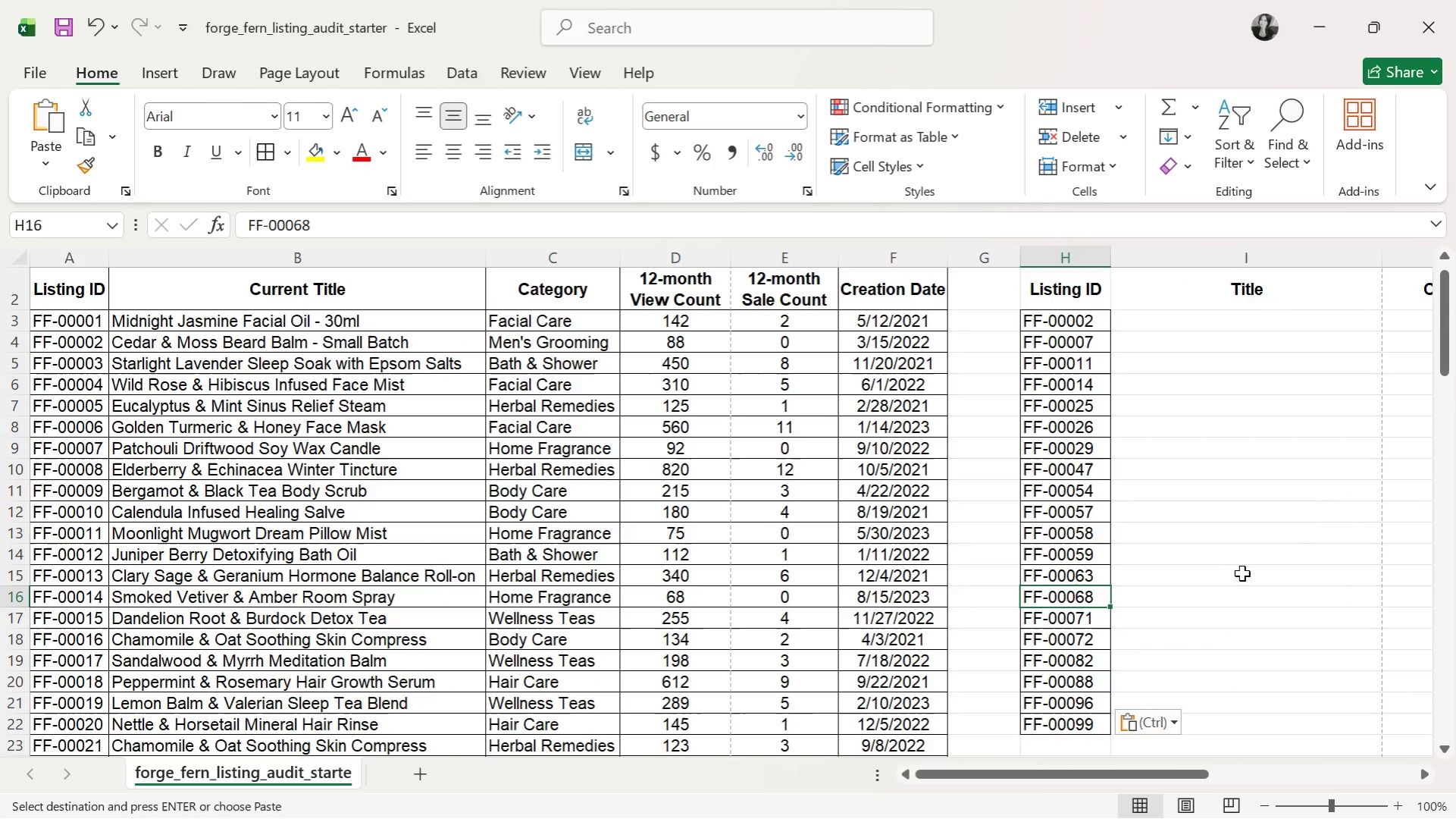 
key(ArrowDown)
 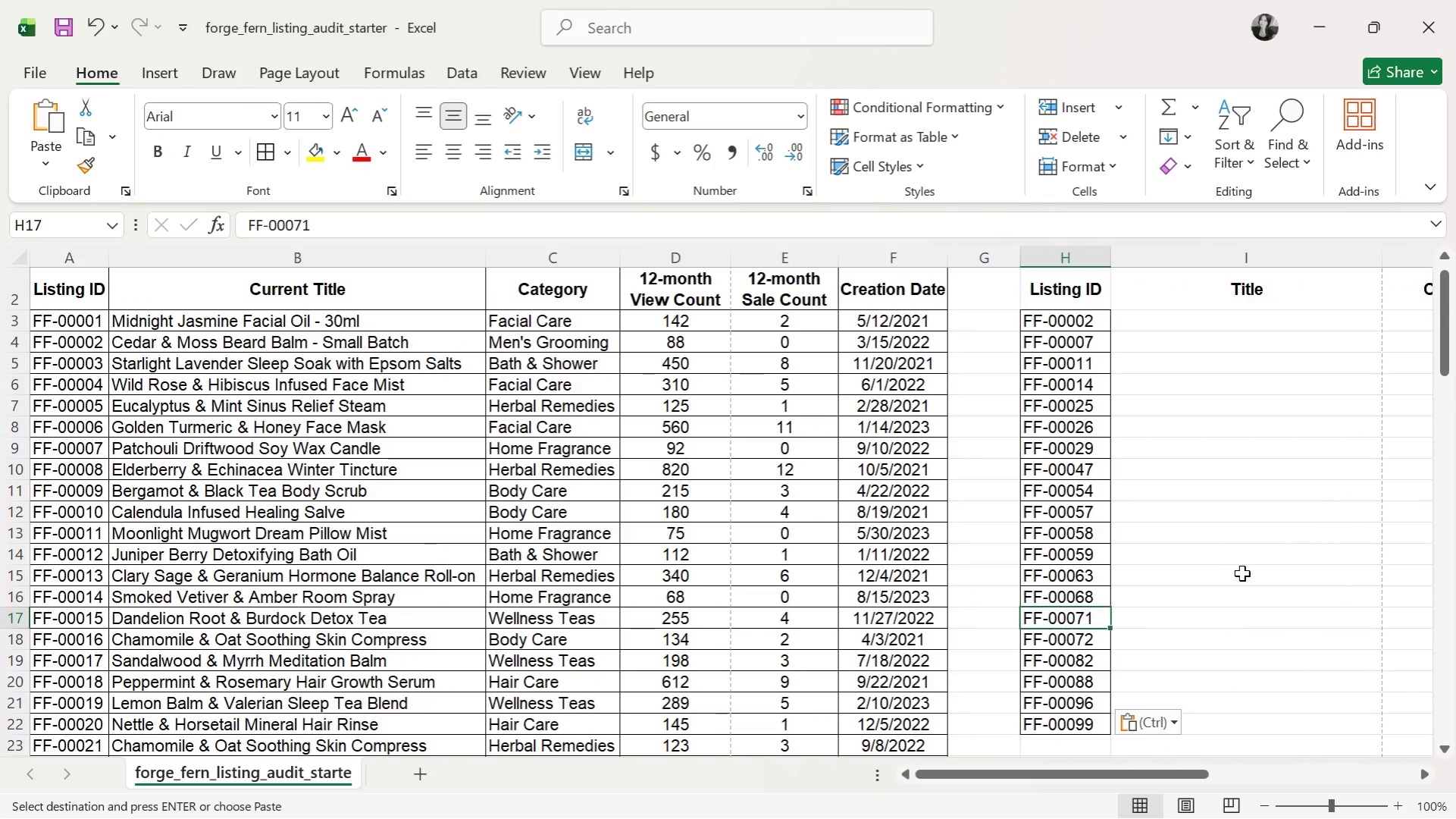 
key(ArrowDown)
 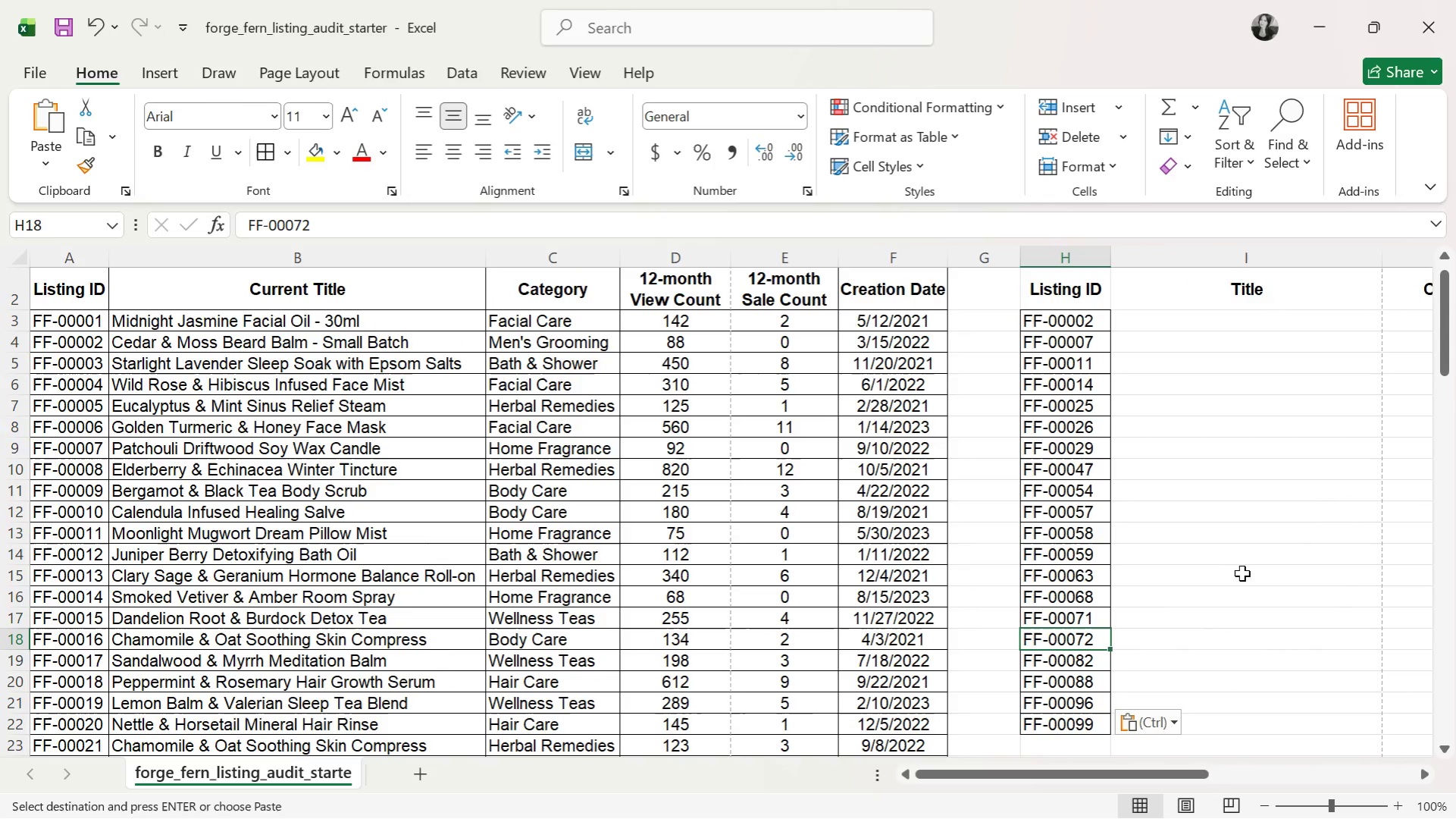 
key(ArrowDown)
 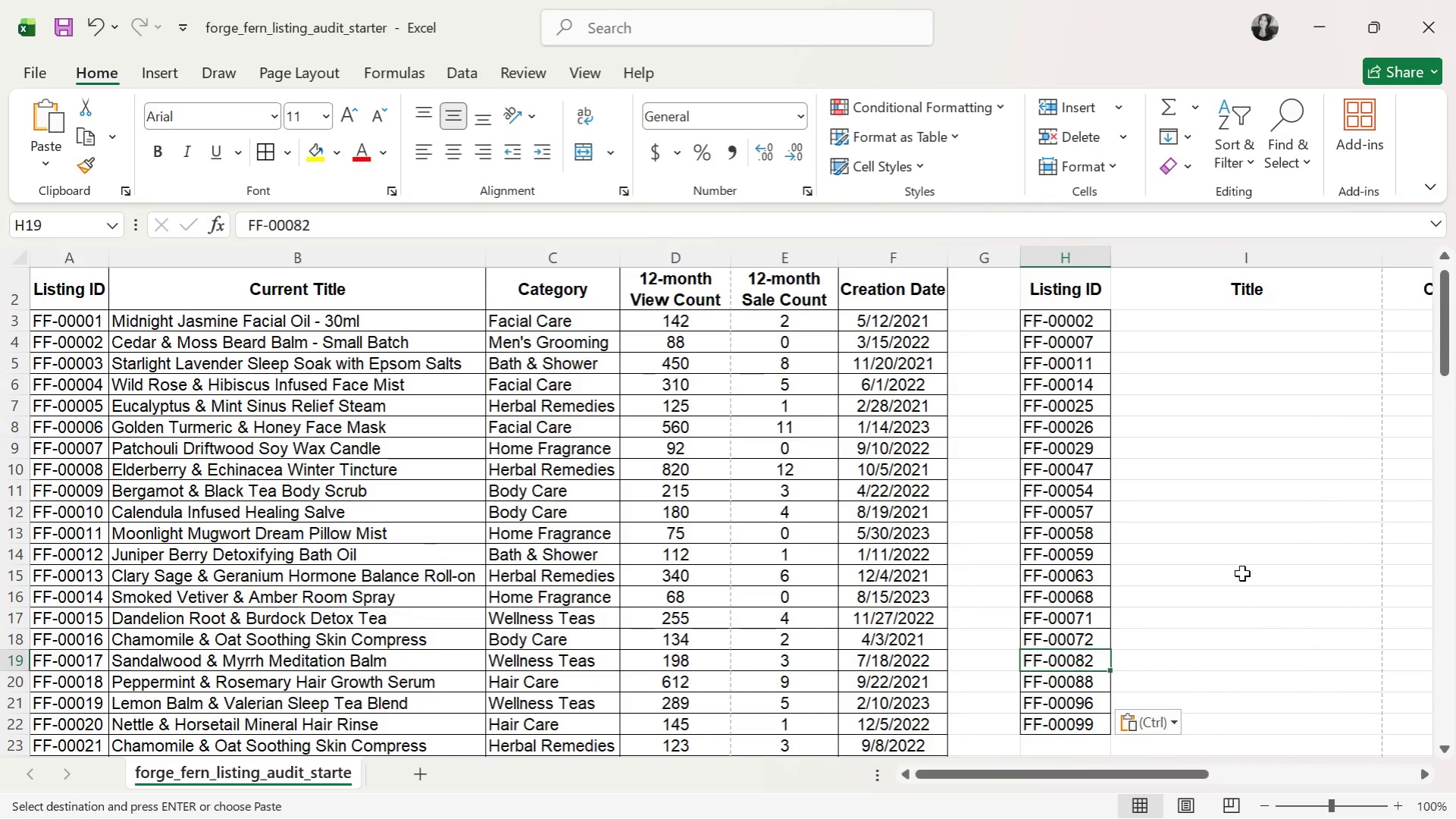 
key(ArrowDown)
 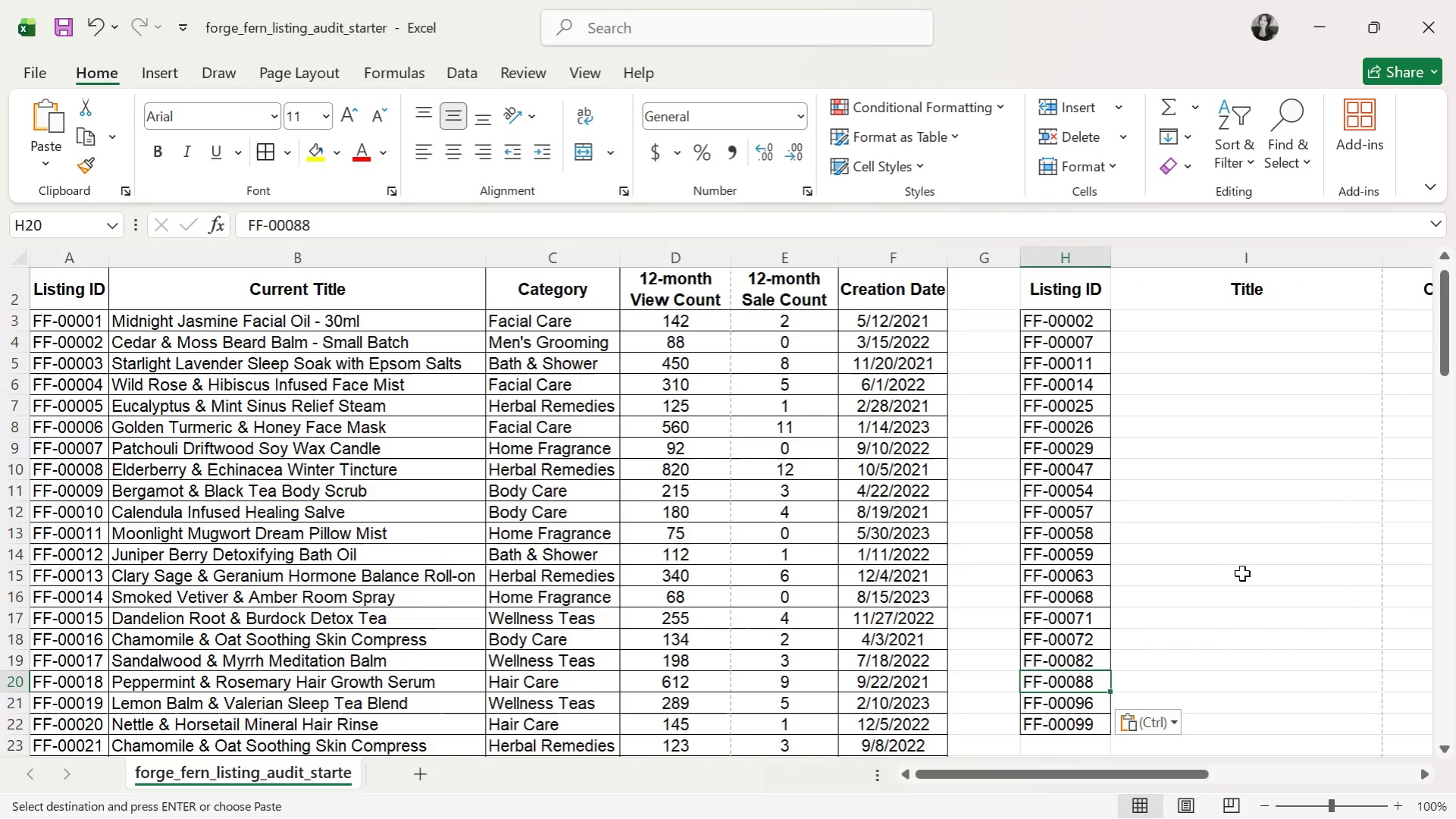 
key(ArrowDown)
 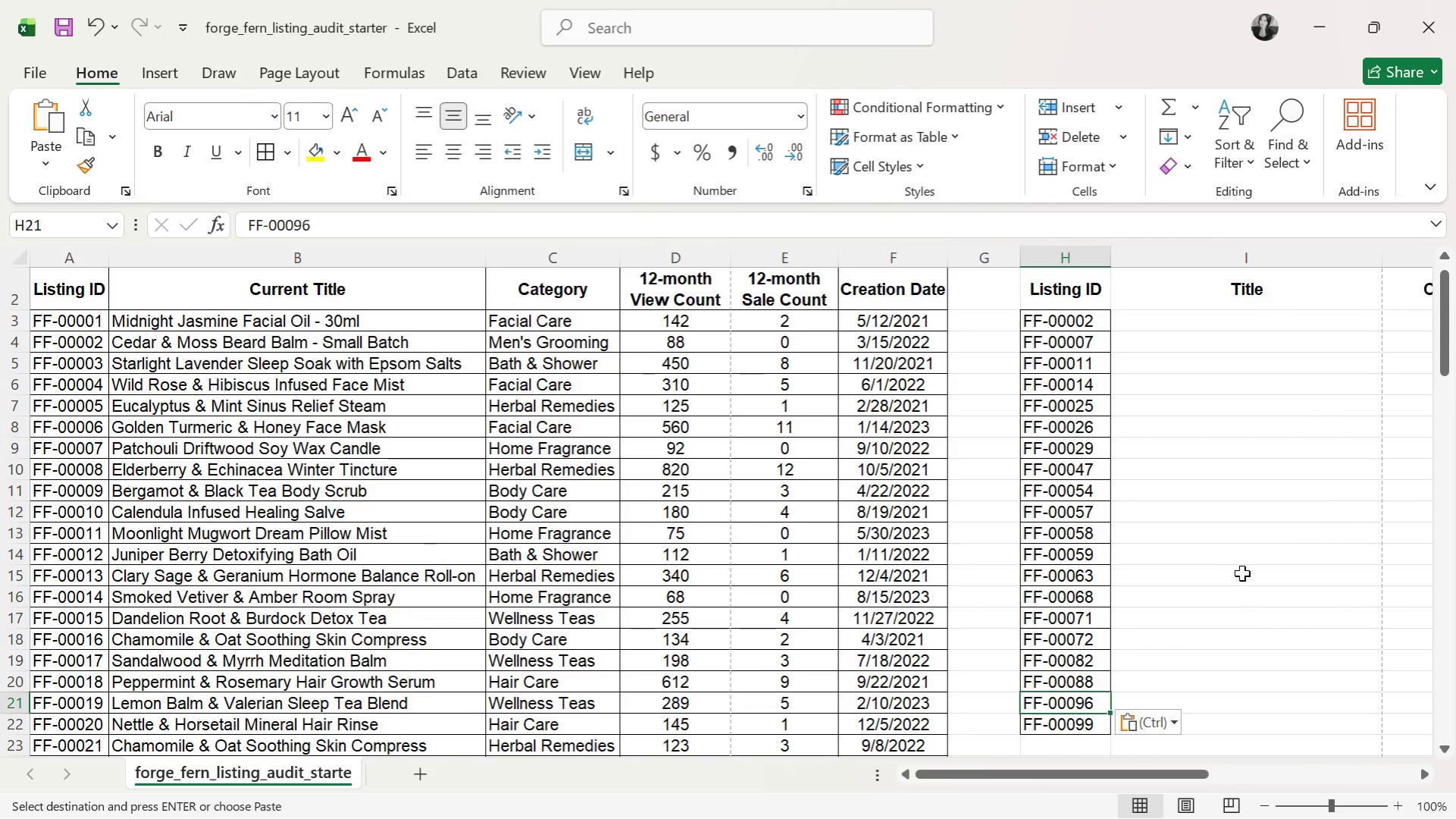 
key(ArrowDown)
 